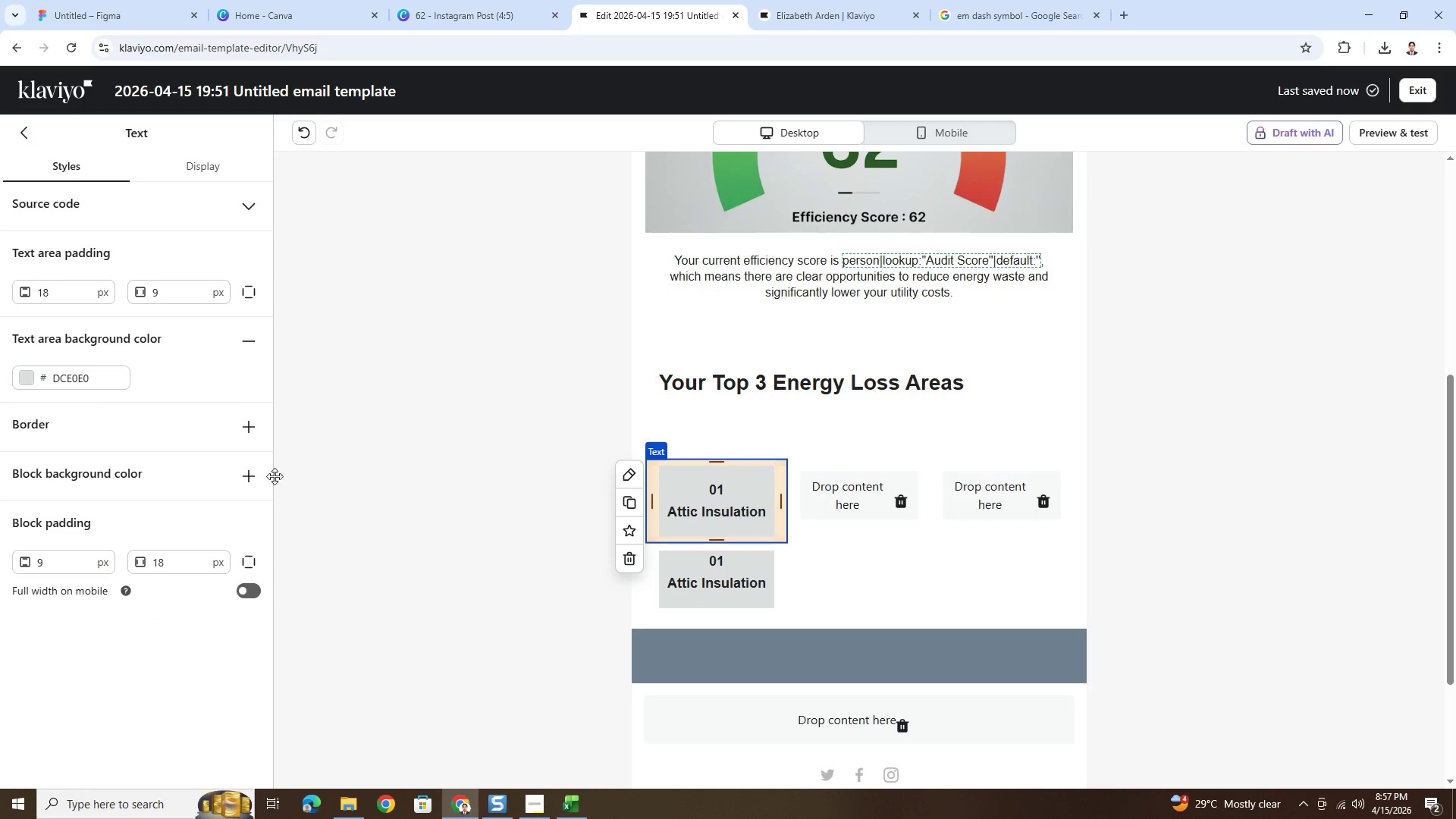 
key(Control+Z)
 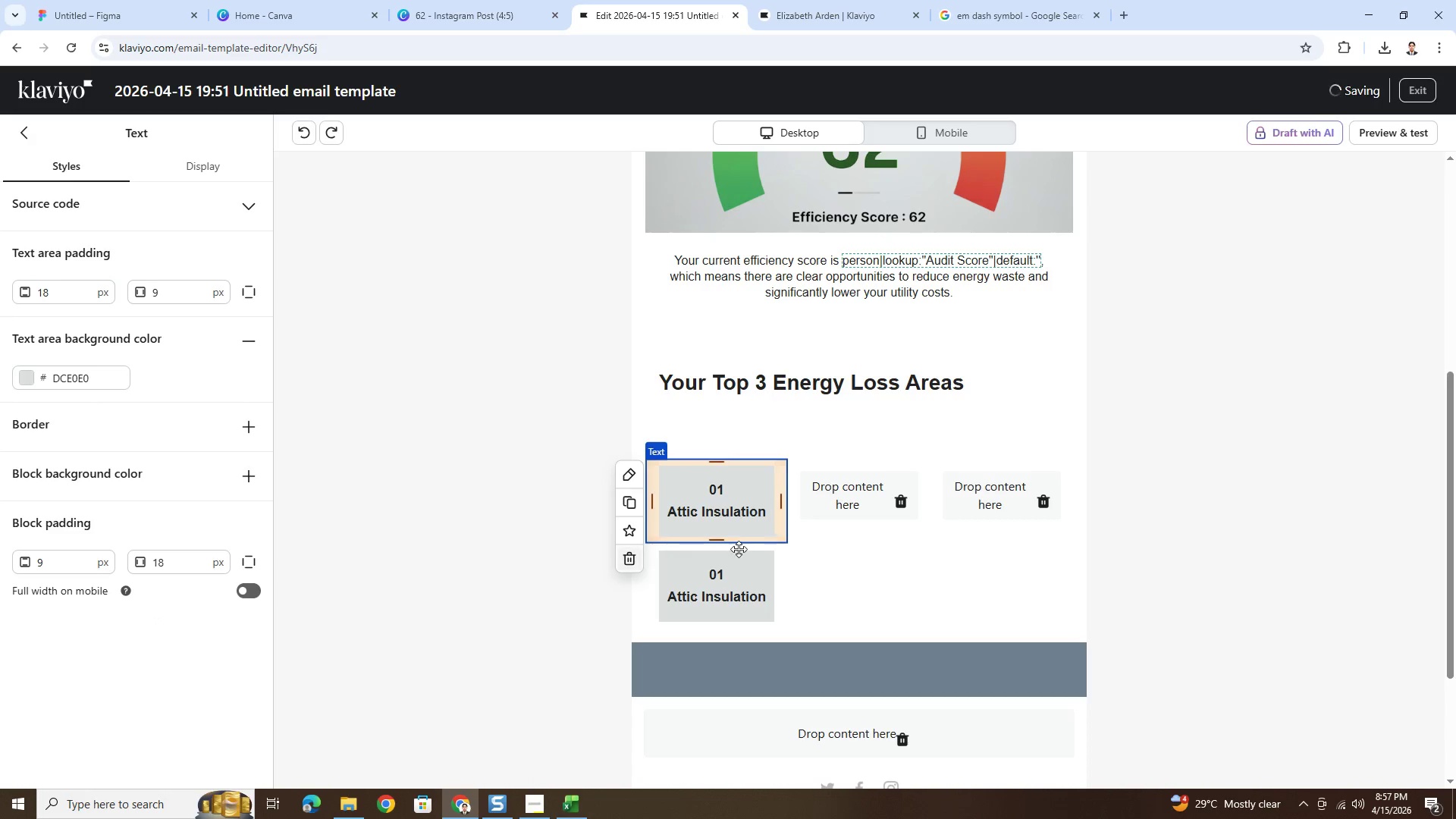 
left_click([735, 550])
 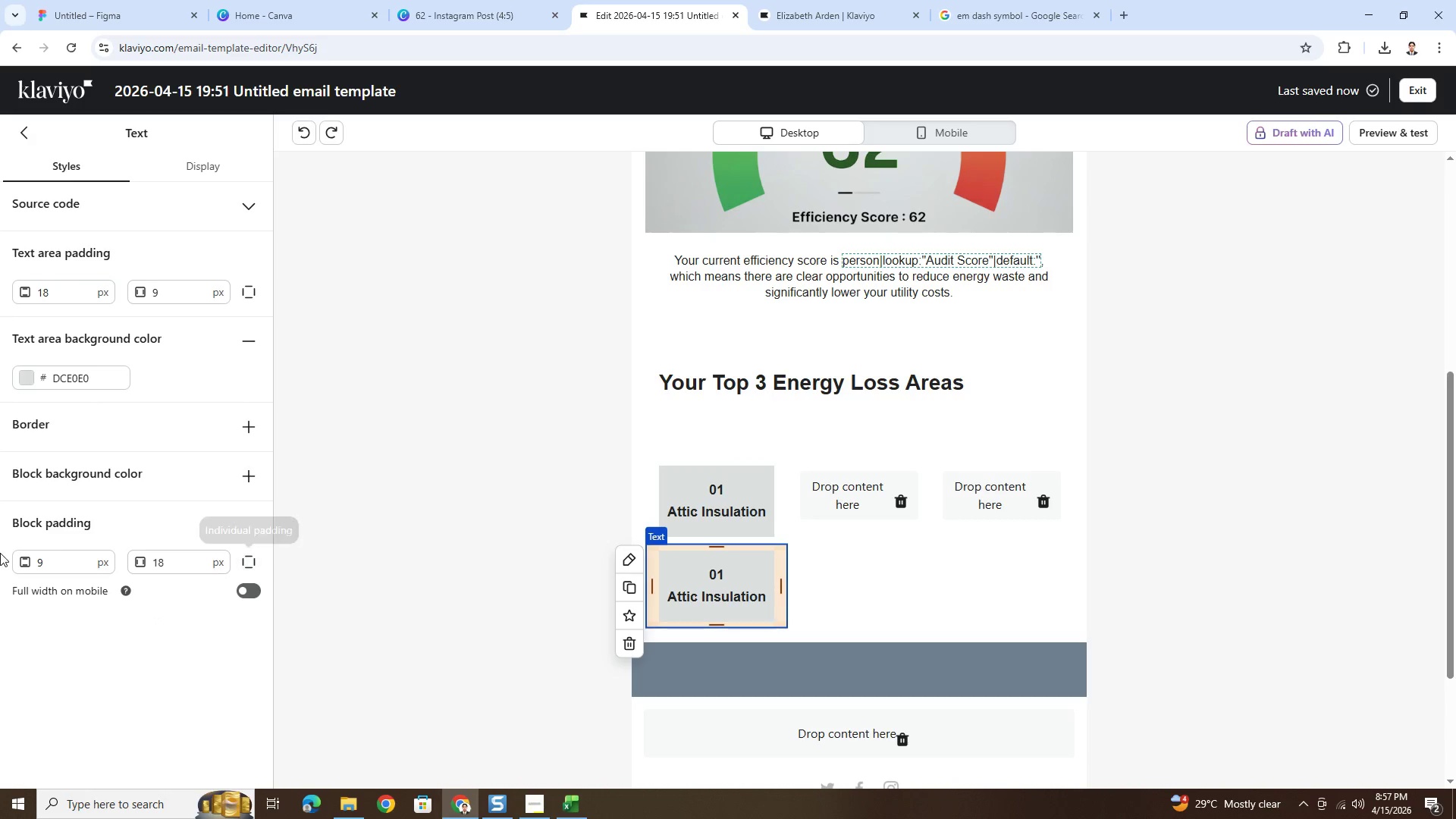 
double_click([57, 560])
 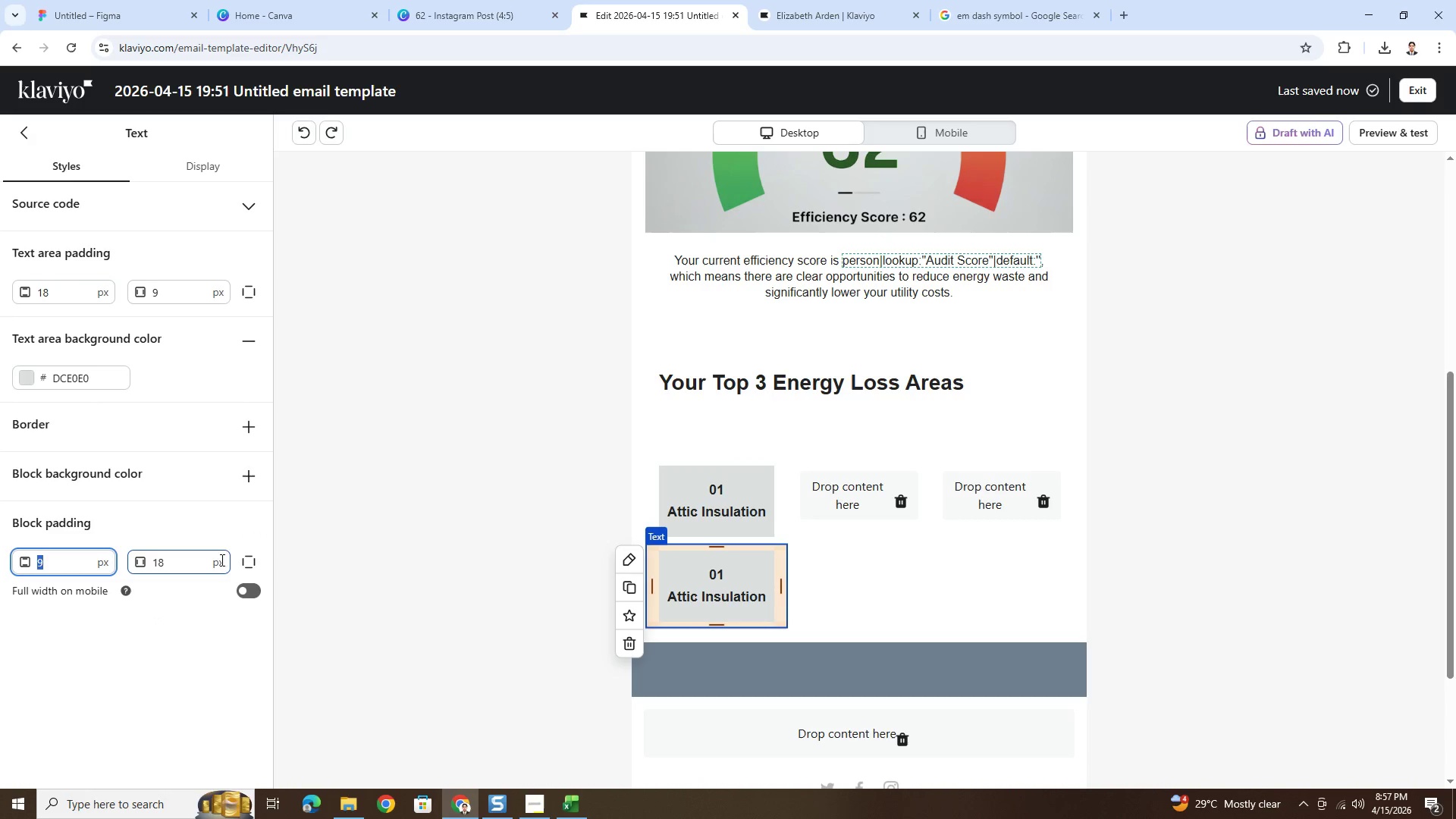 
left_click([229, 559])
 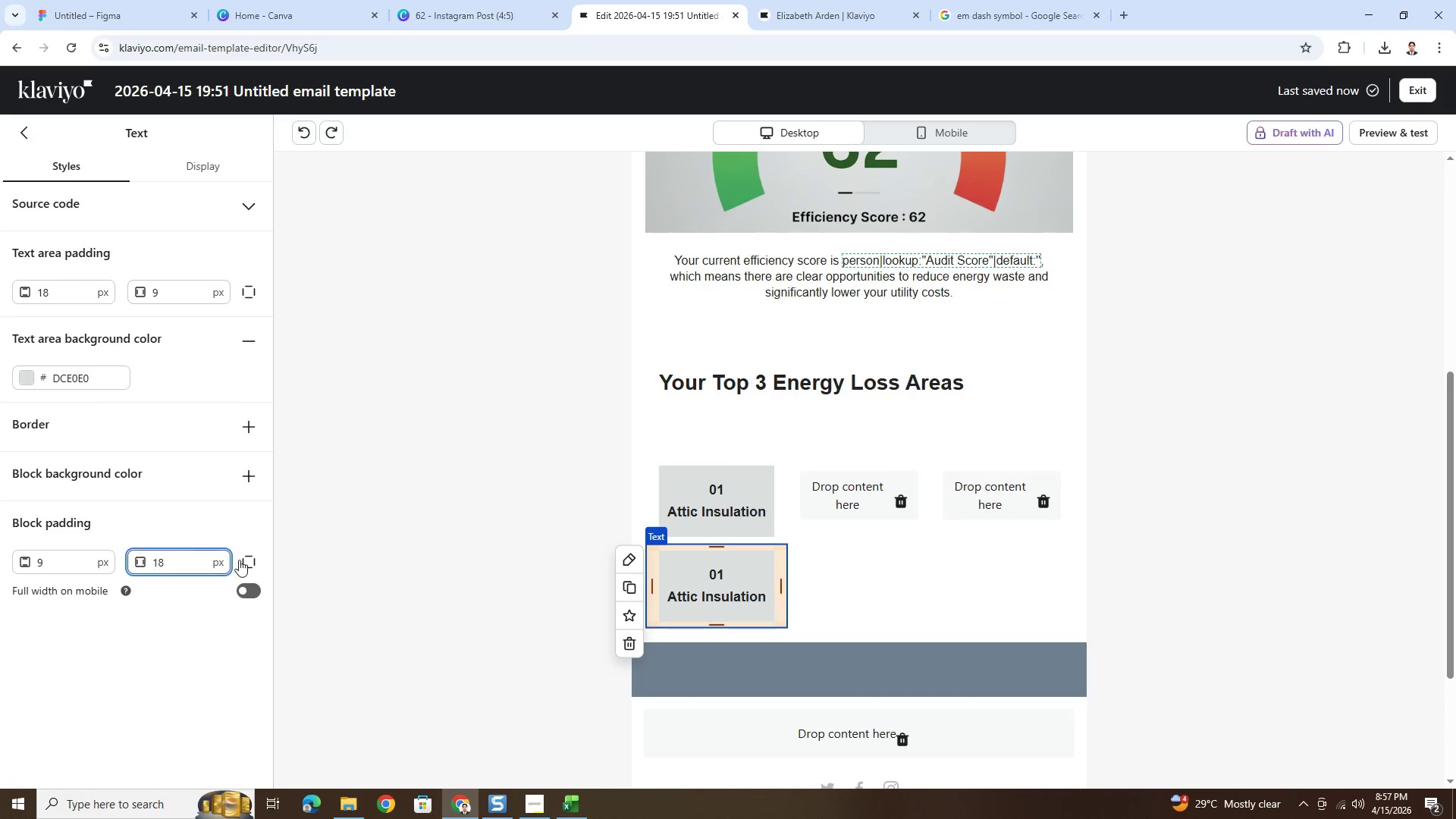 
left_click([246, 558])
 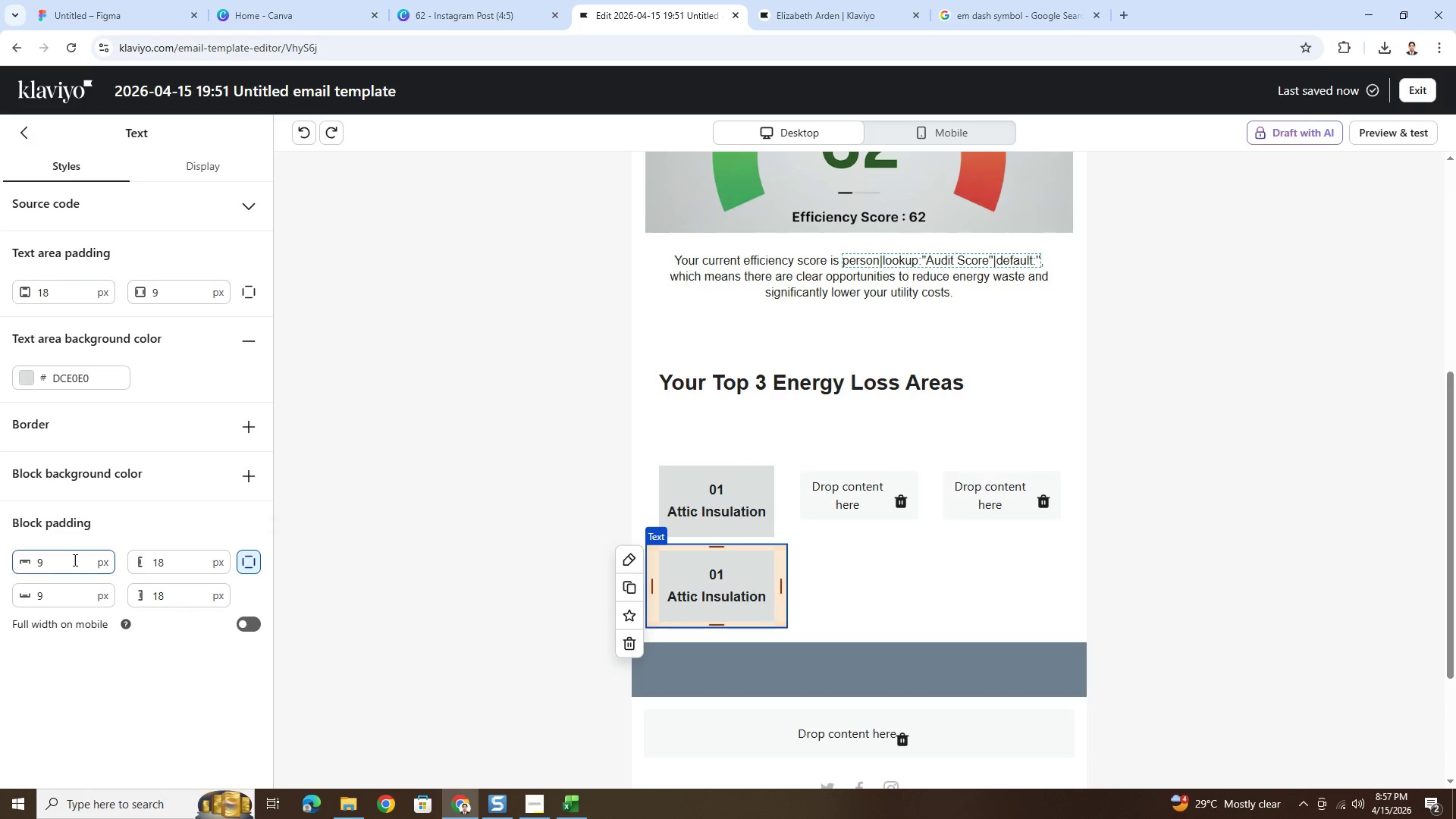 
double_click([74, 560])
 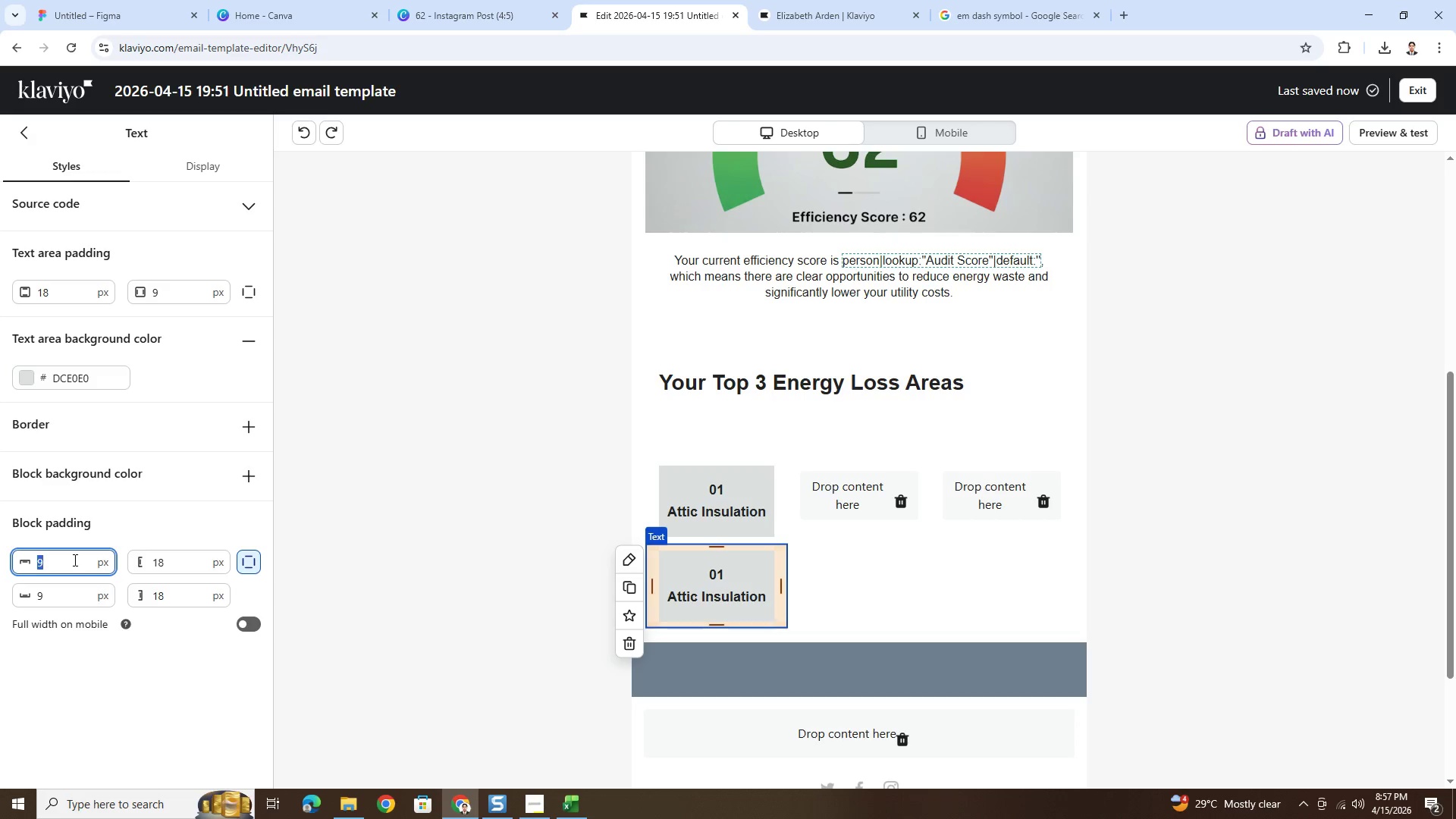 
key(Numpad0)
 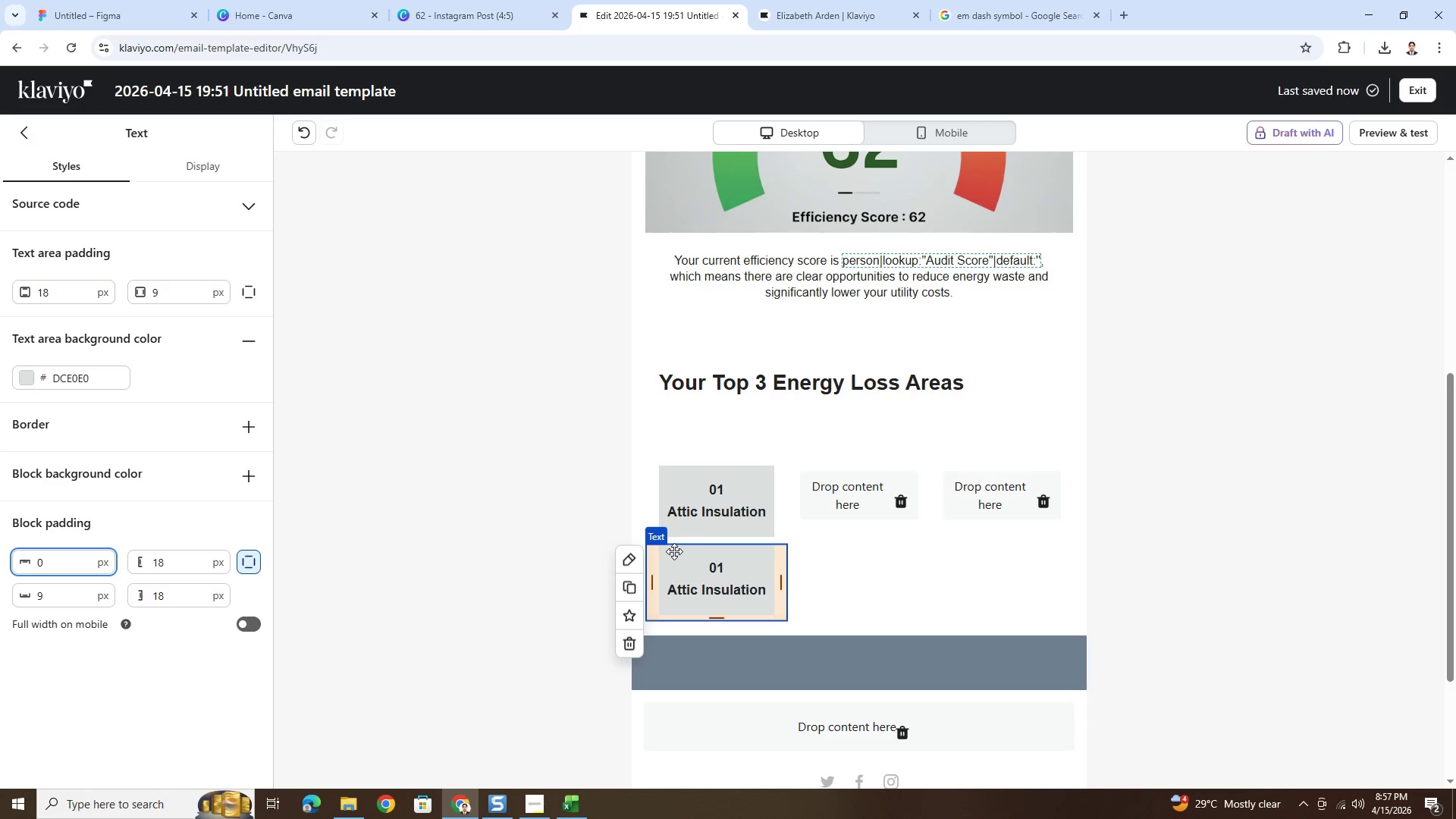 
left_click([703, 530])
 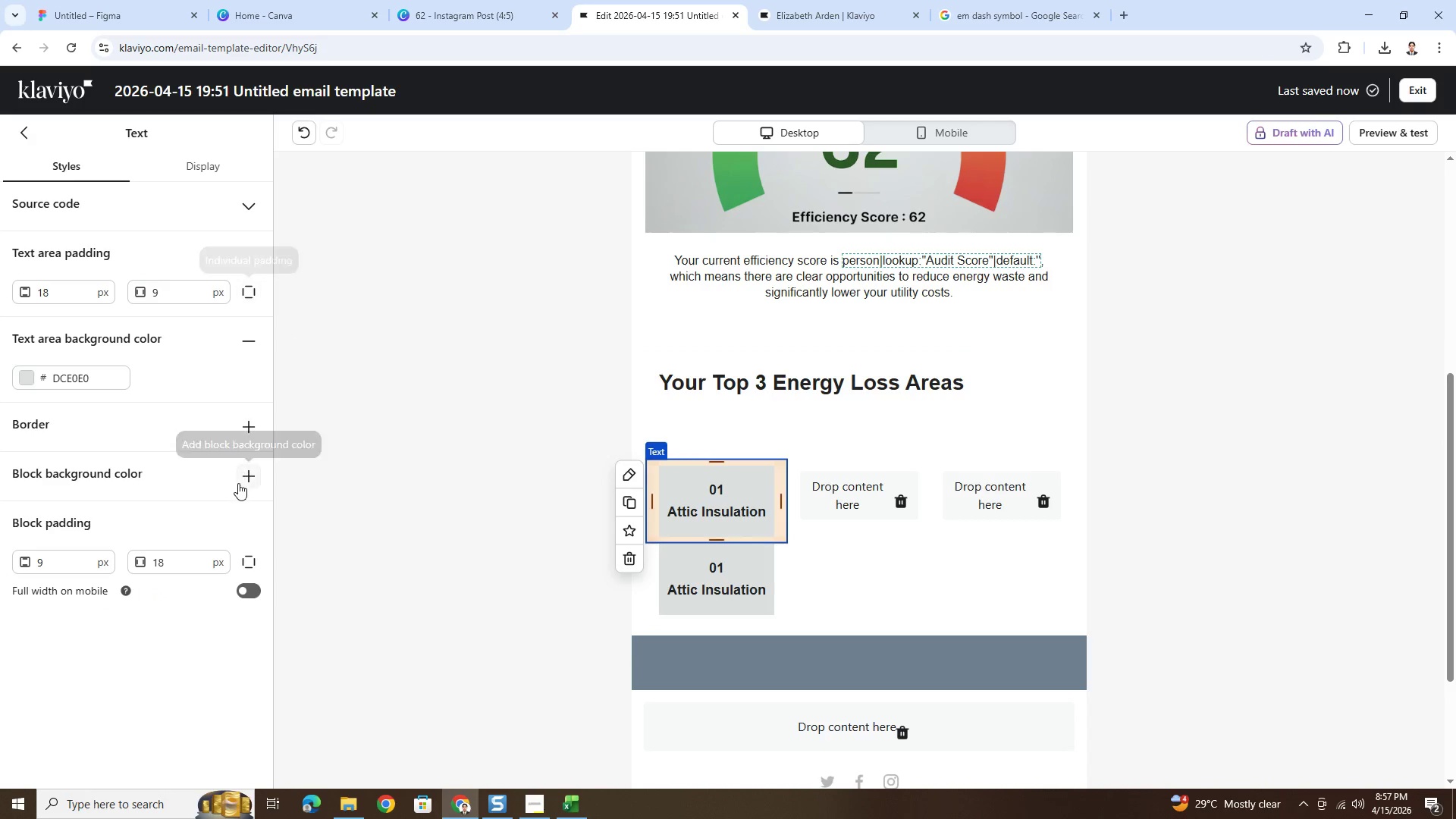 
left_click([249, 566])
 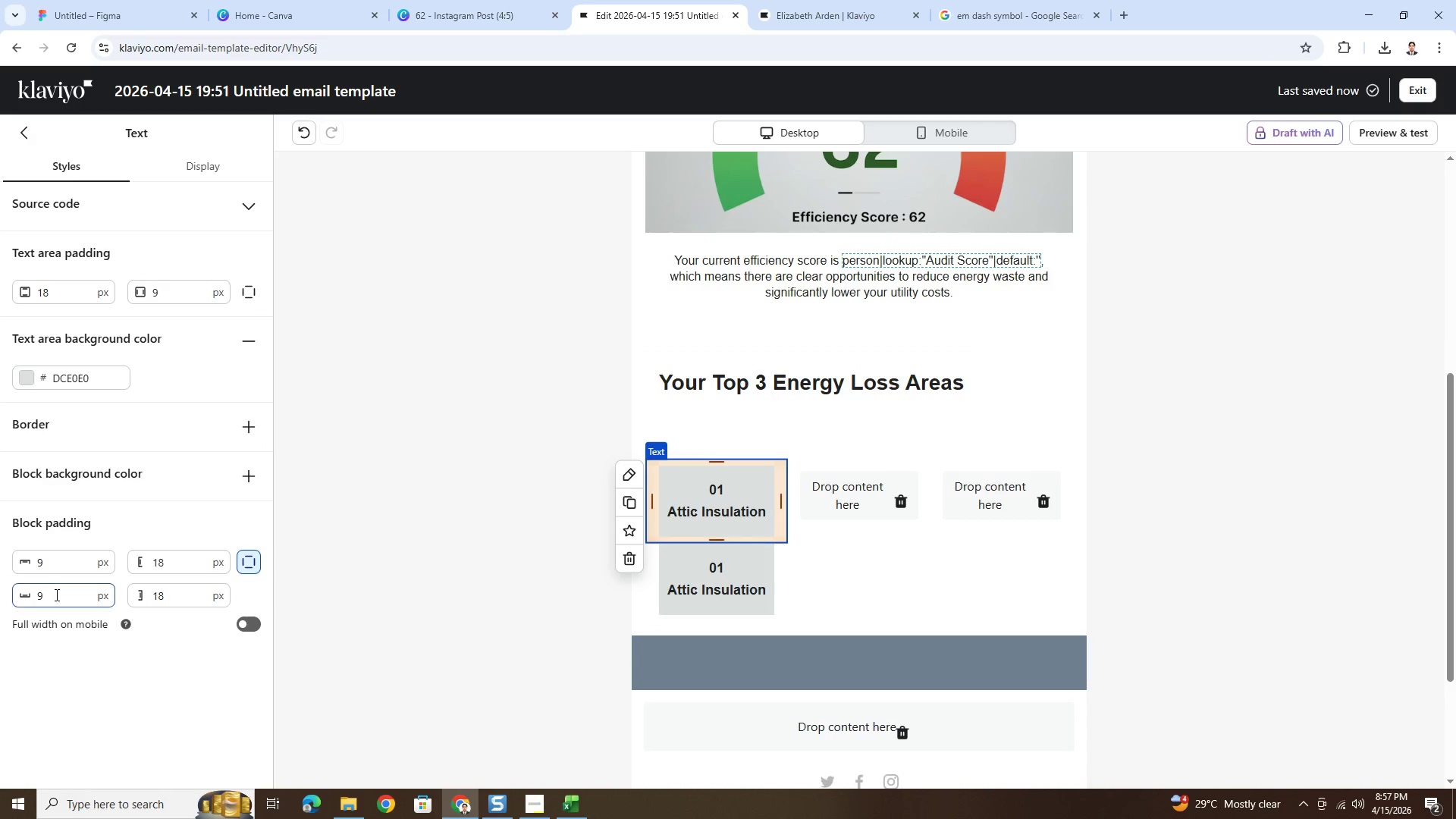 
double_click([55, 595])
 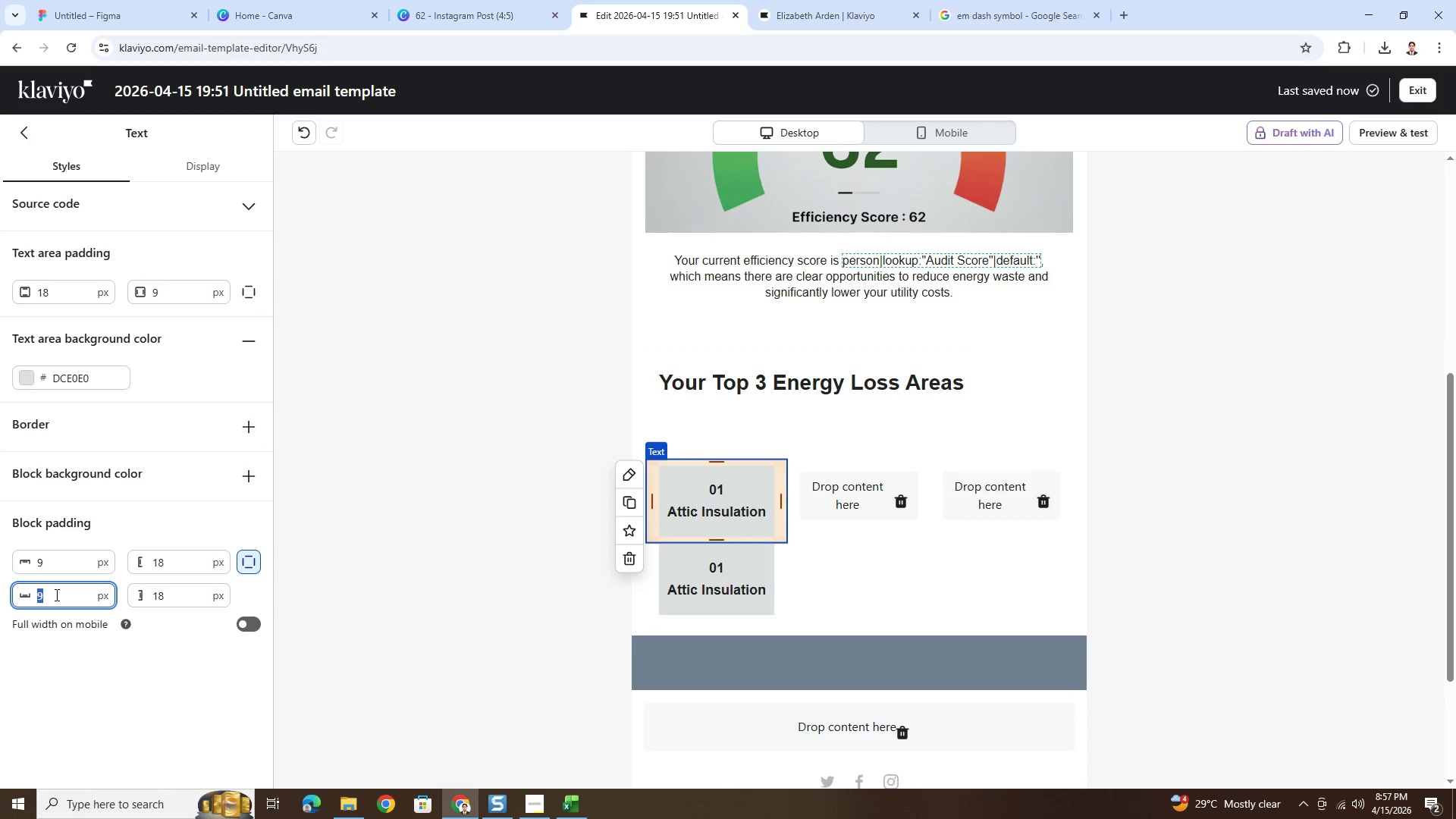 
key(Numpad0)
 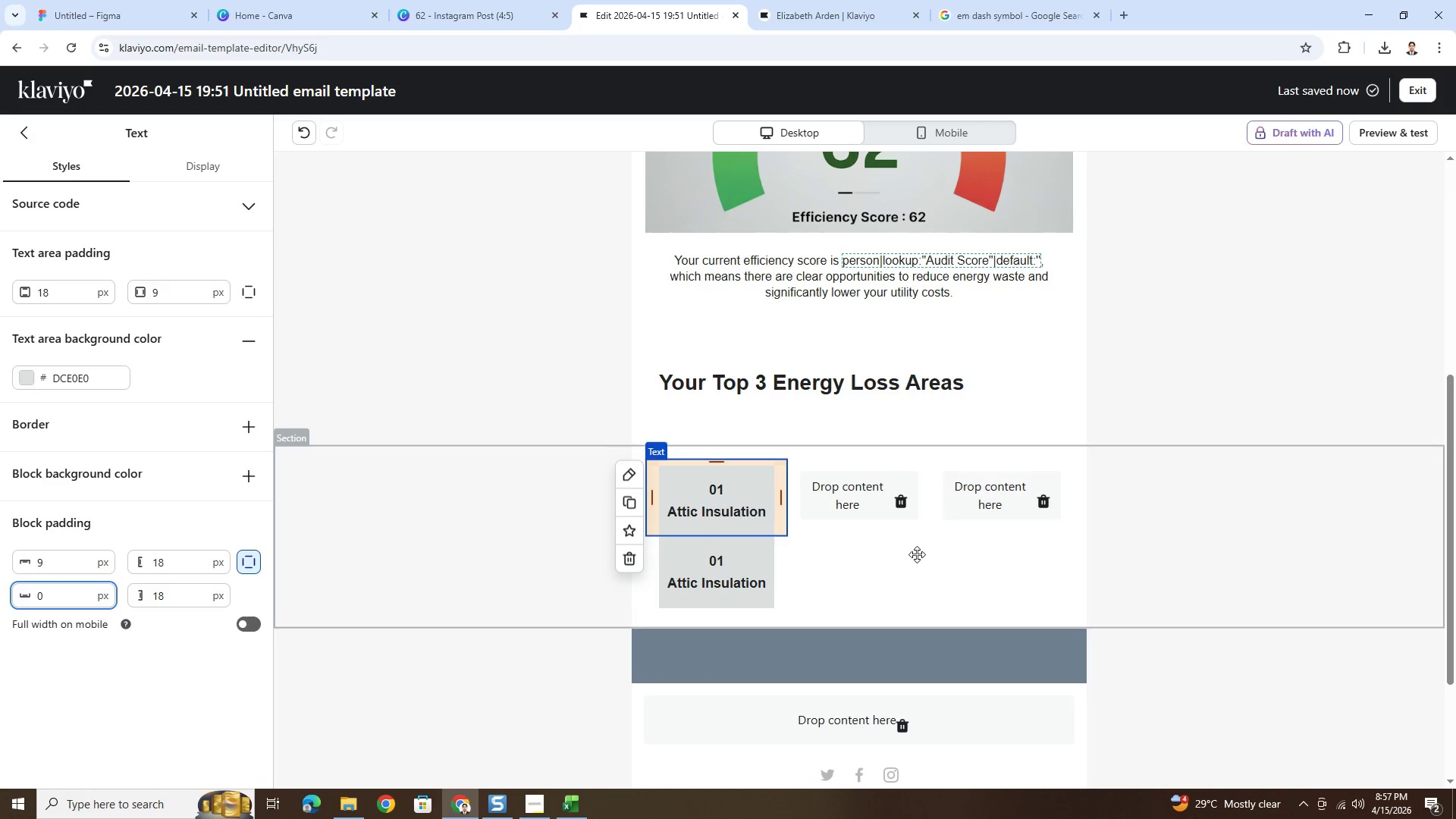 
left_click([957, 607])
 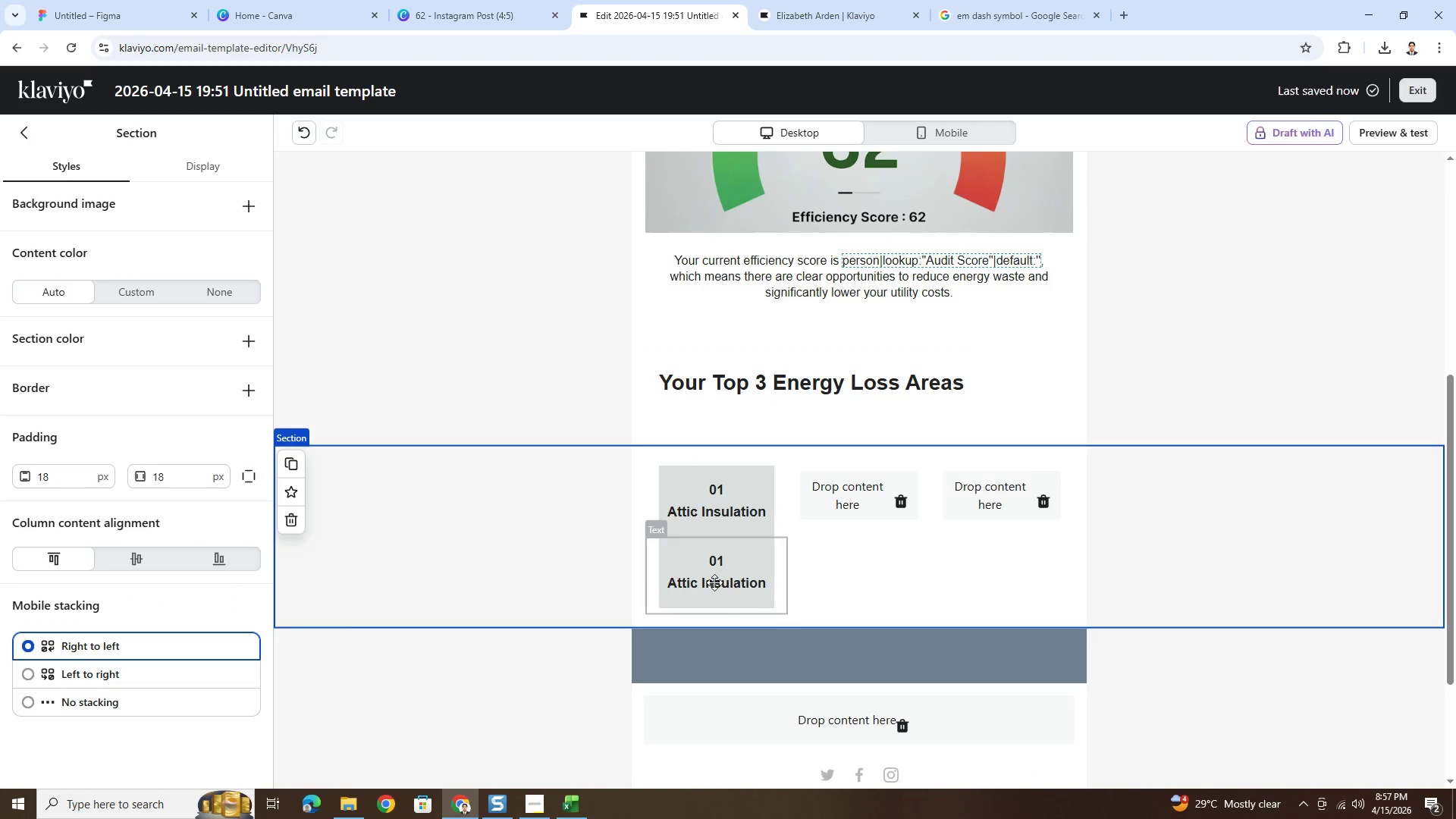 
double_click([711, 577])
 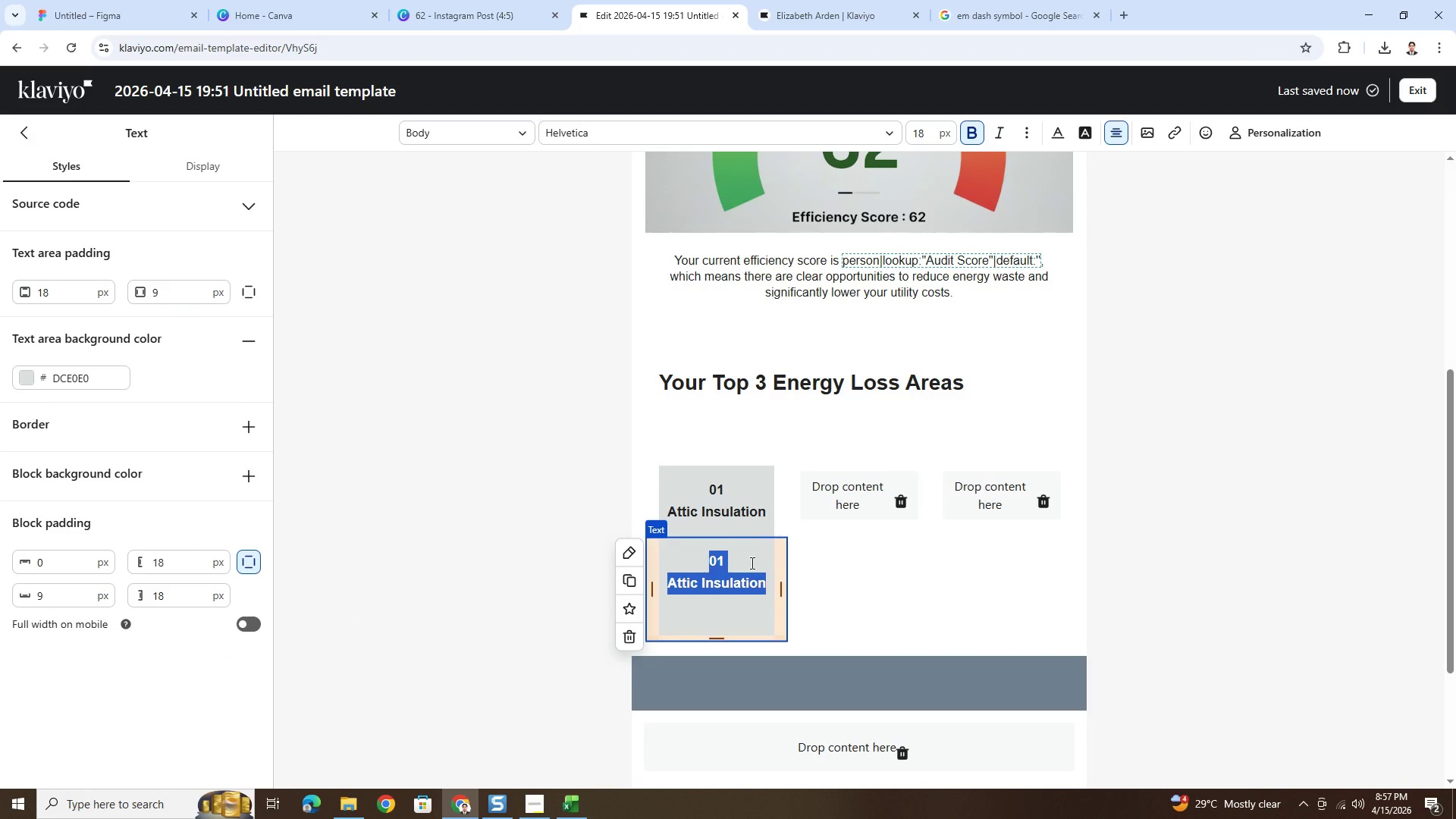 
type(Your)
 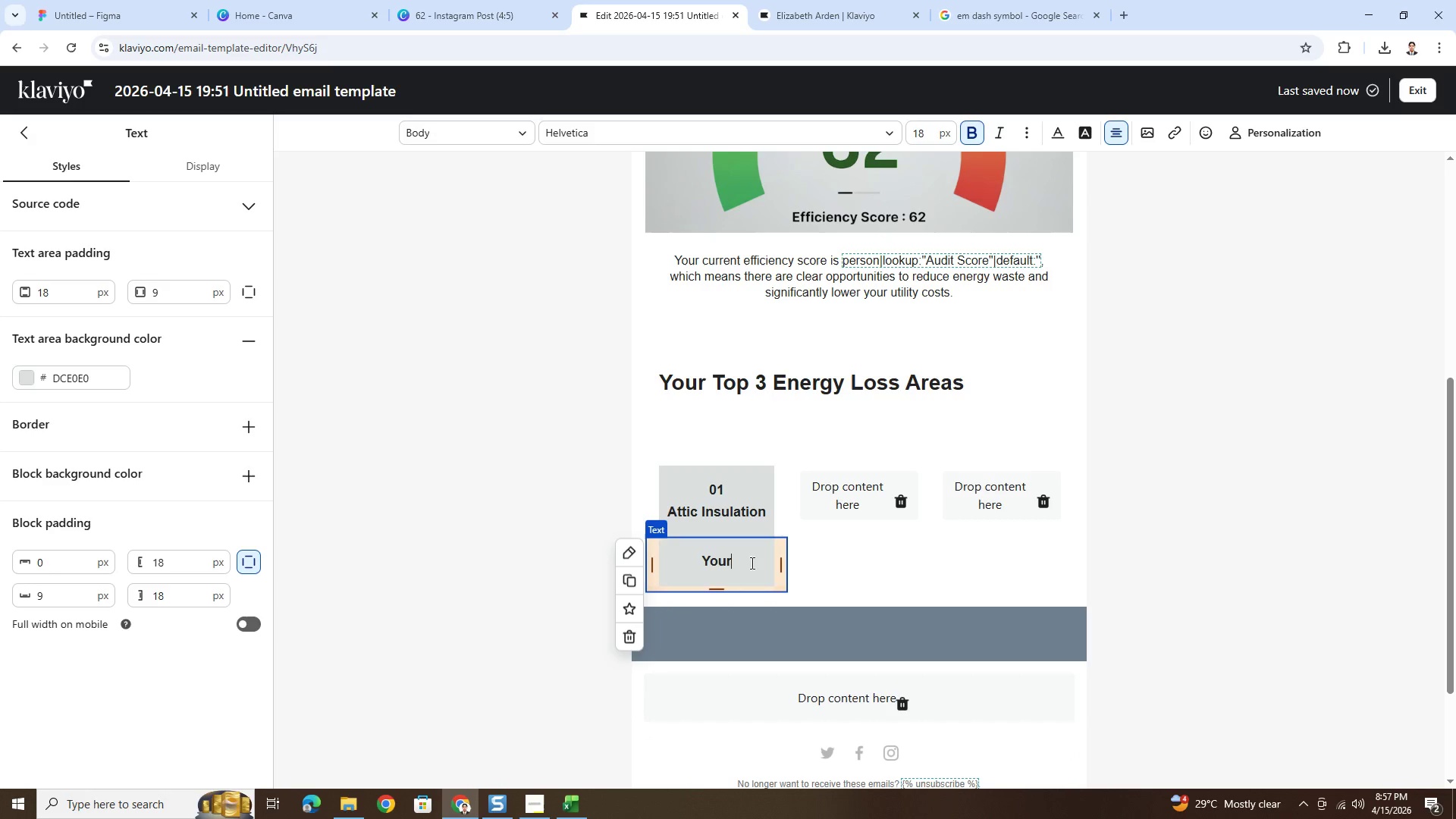 
key(Control+A)
 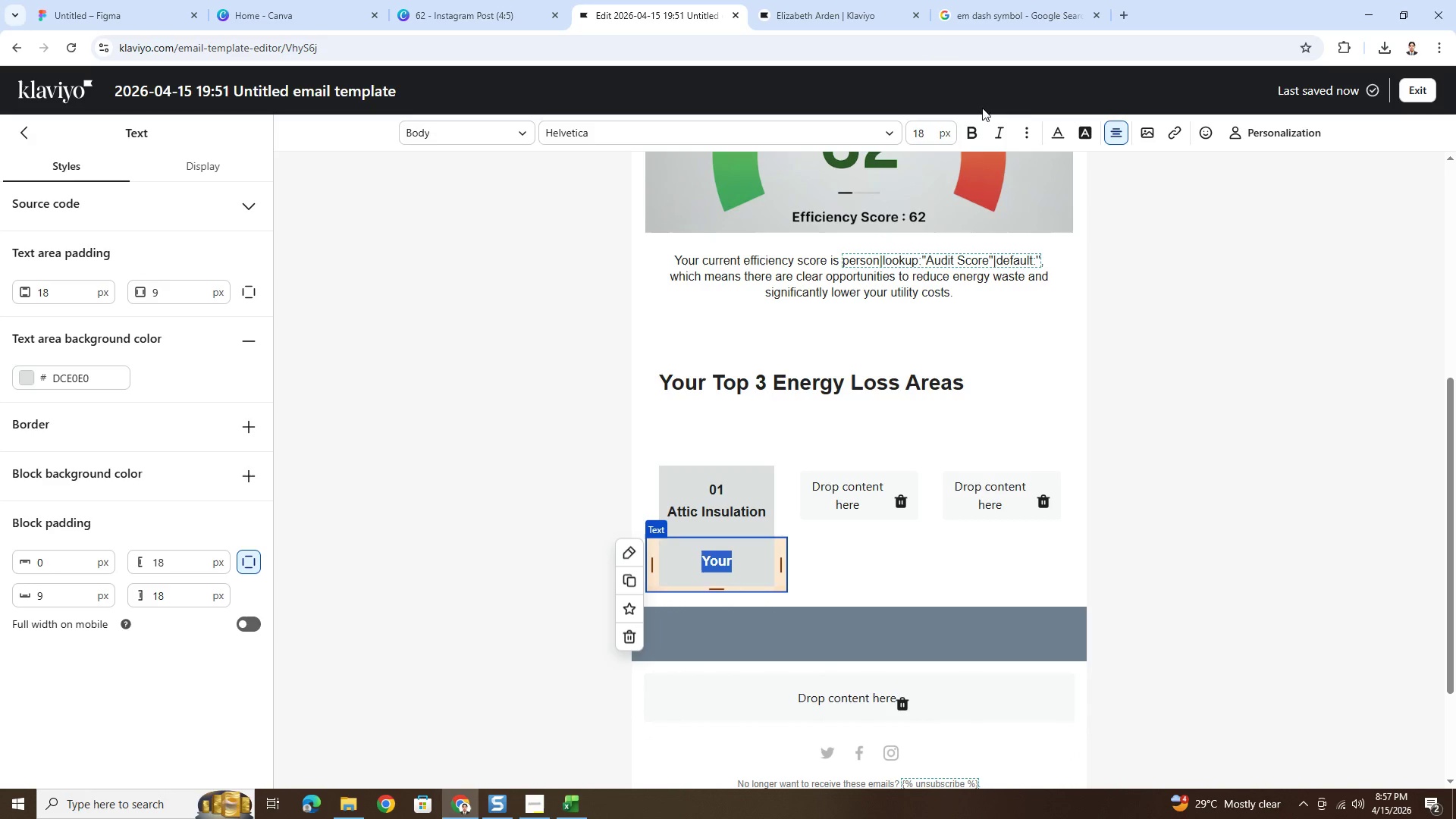 
left_click([976, 130])
 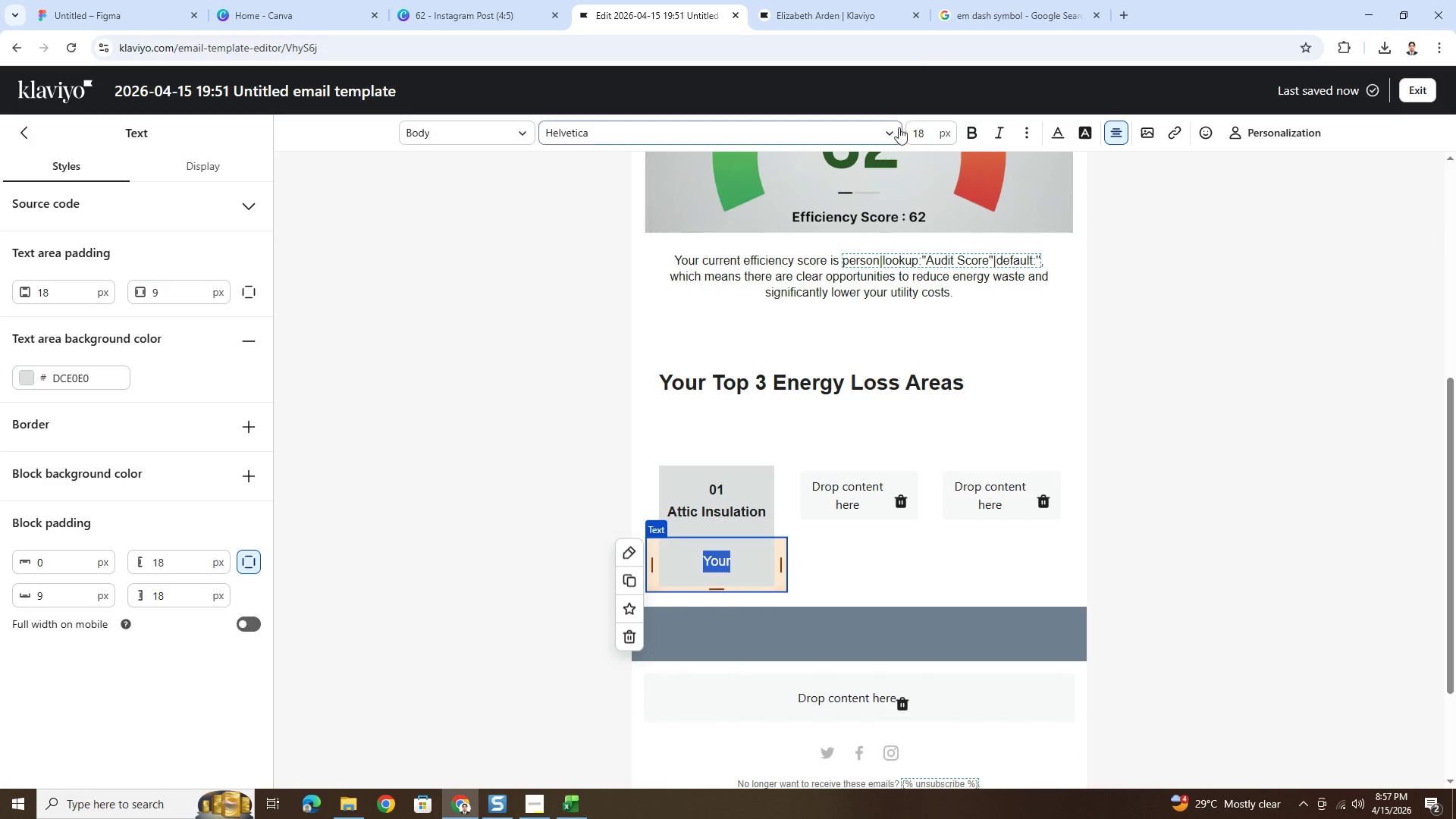 
double_click([922, 140])
 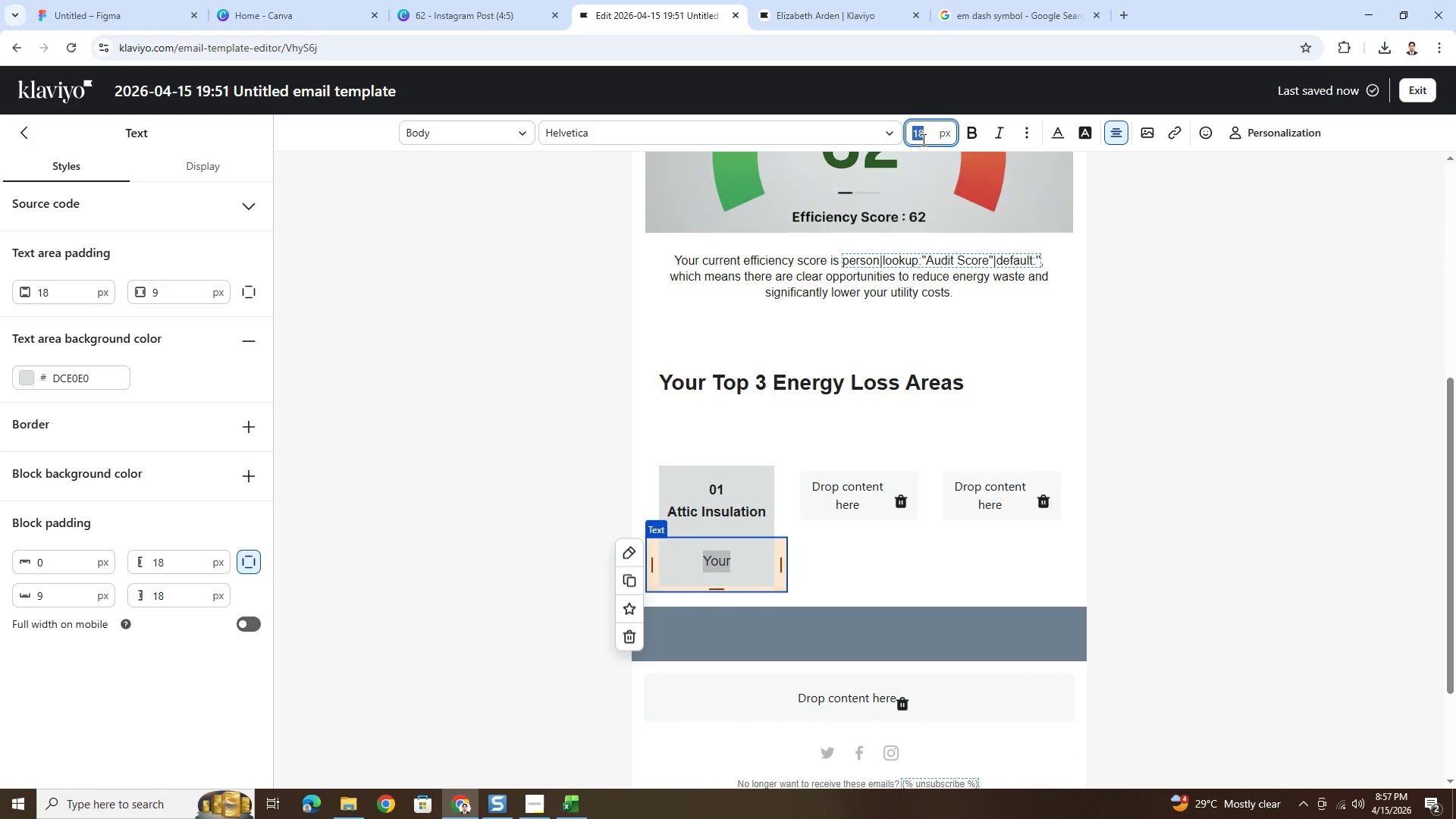 
key(Numpad1)
 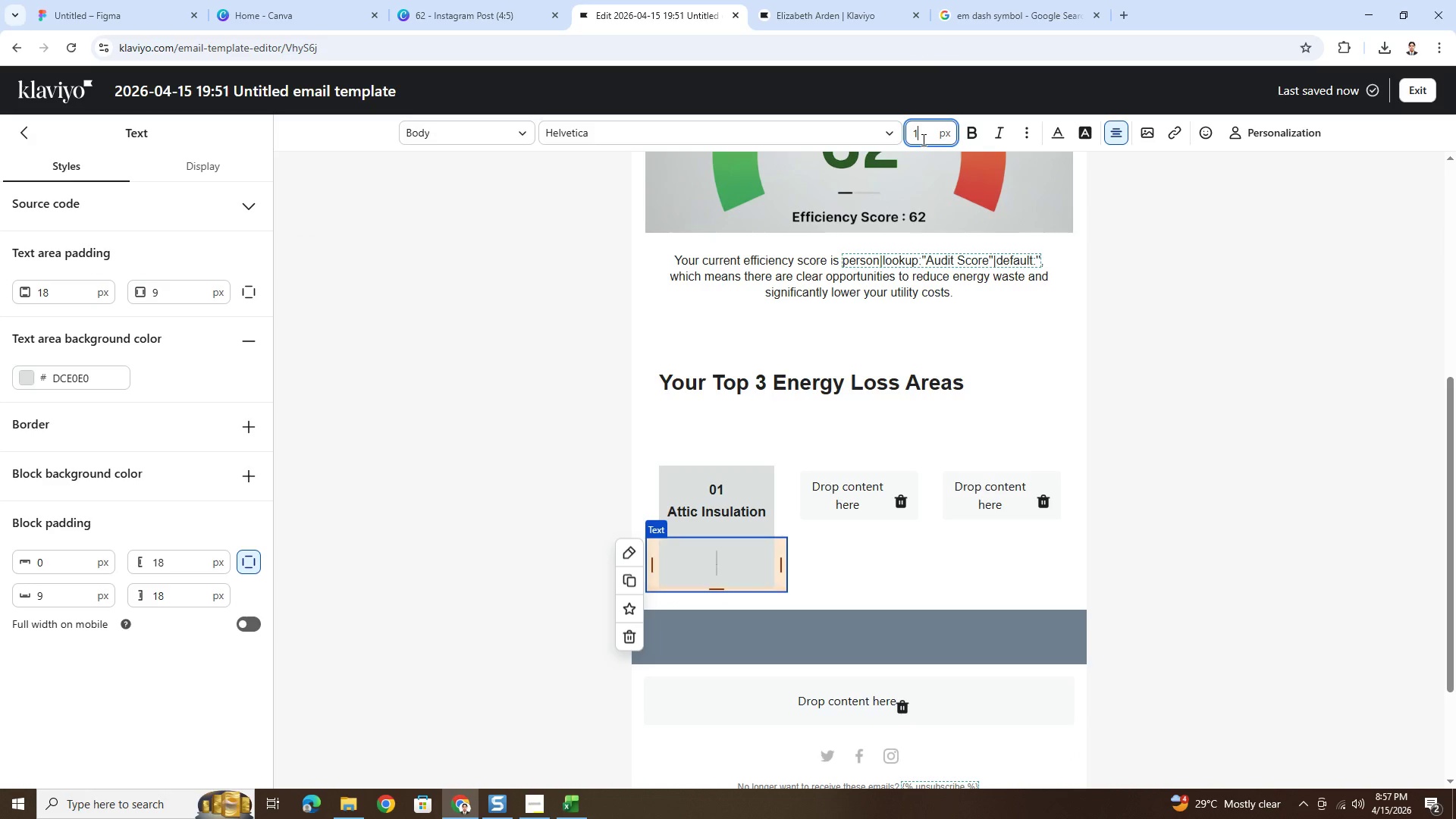 
key(Numpad6)
 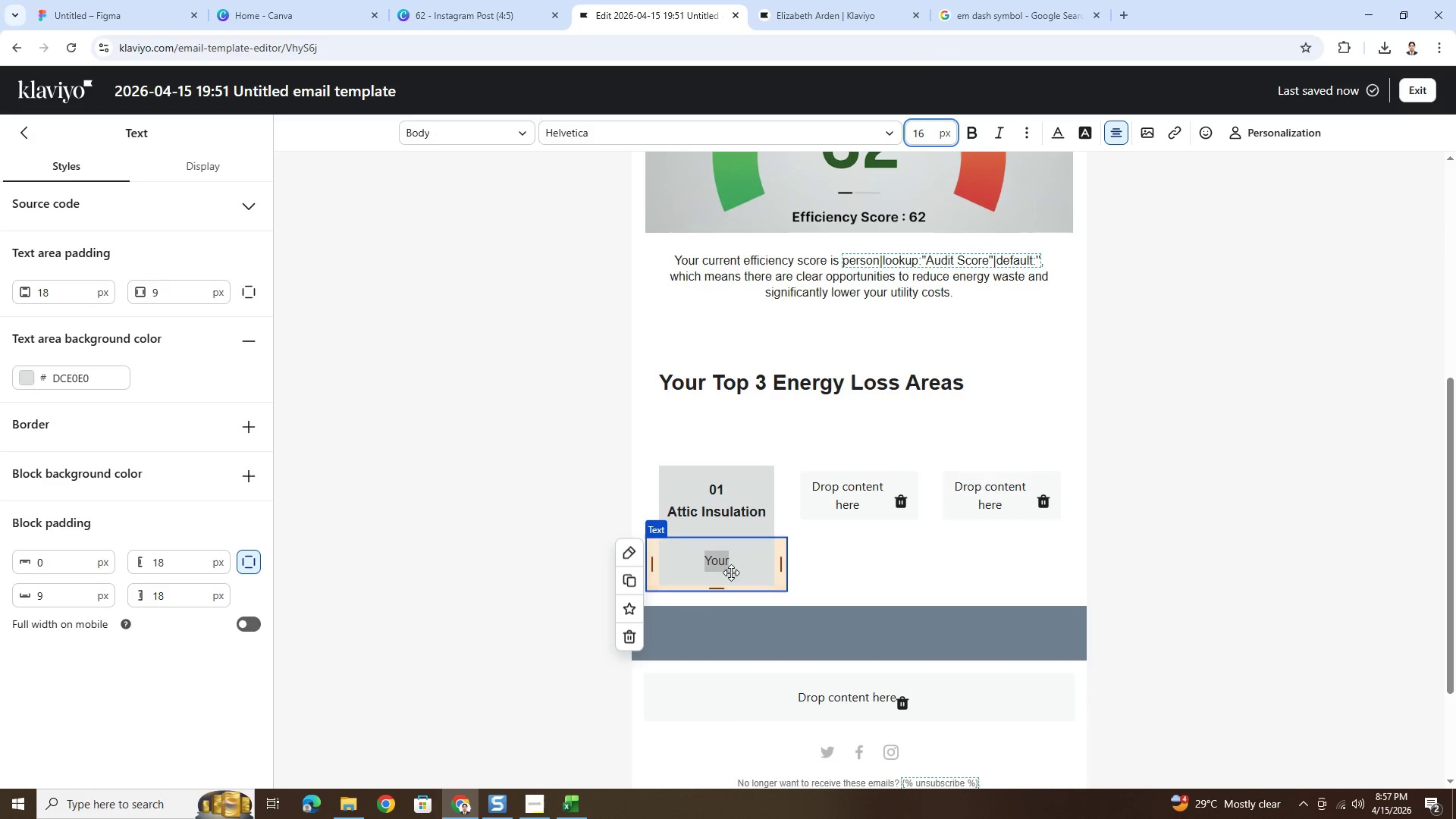 
left_click([737, 560])
 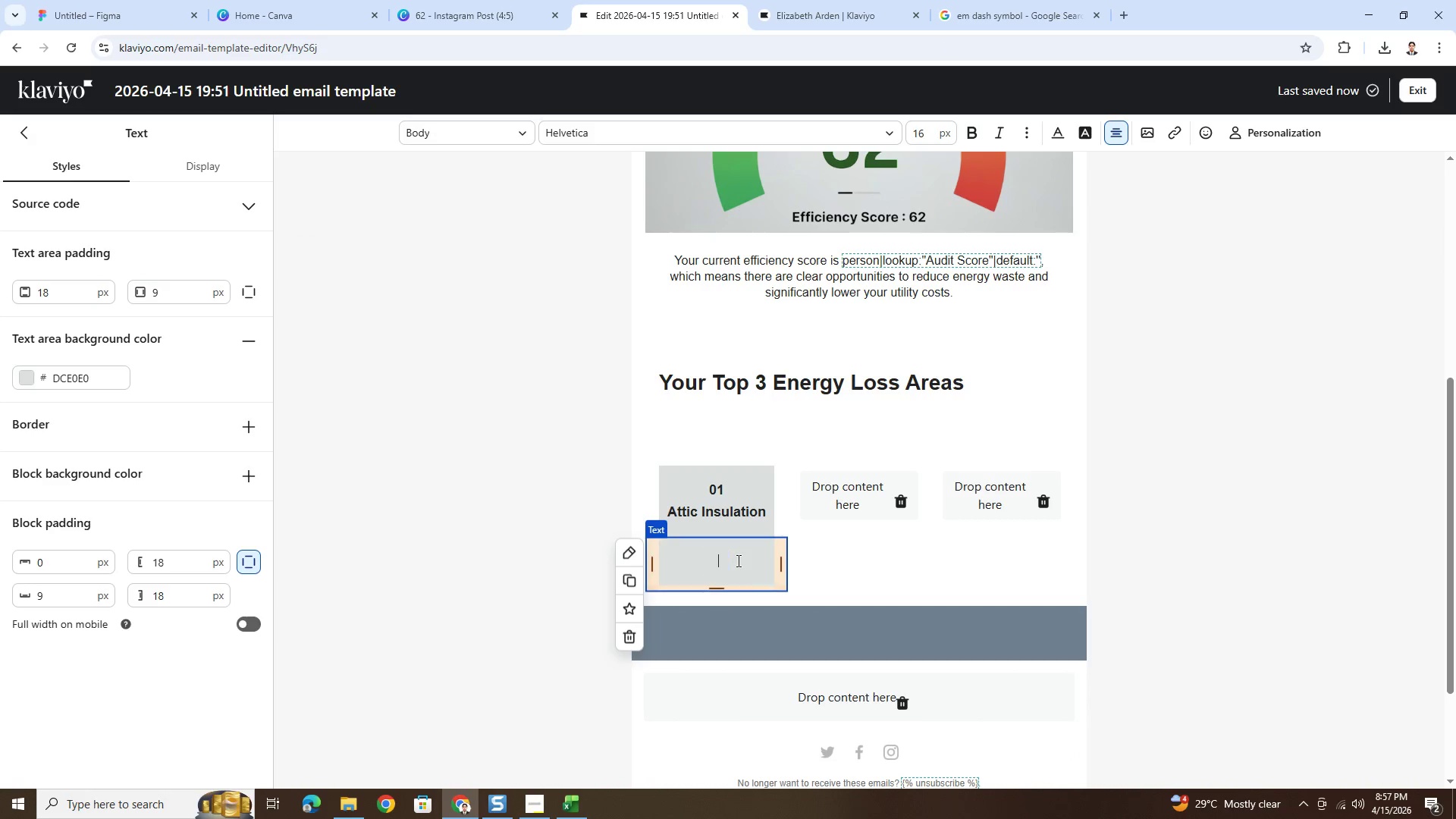 
type( )
key(Backspace)
type(Your attic is allowing heat to escape, forcing your syse)
key(Backspace)
type(tem to work harder year-round.)
 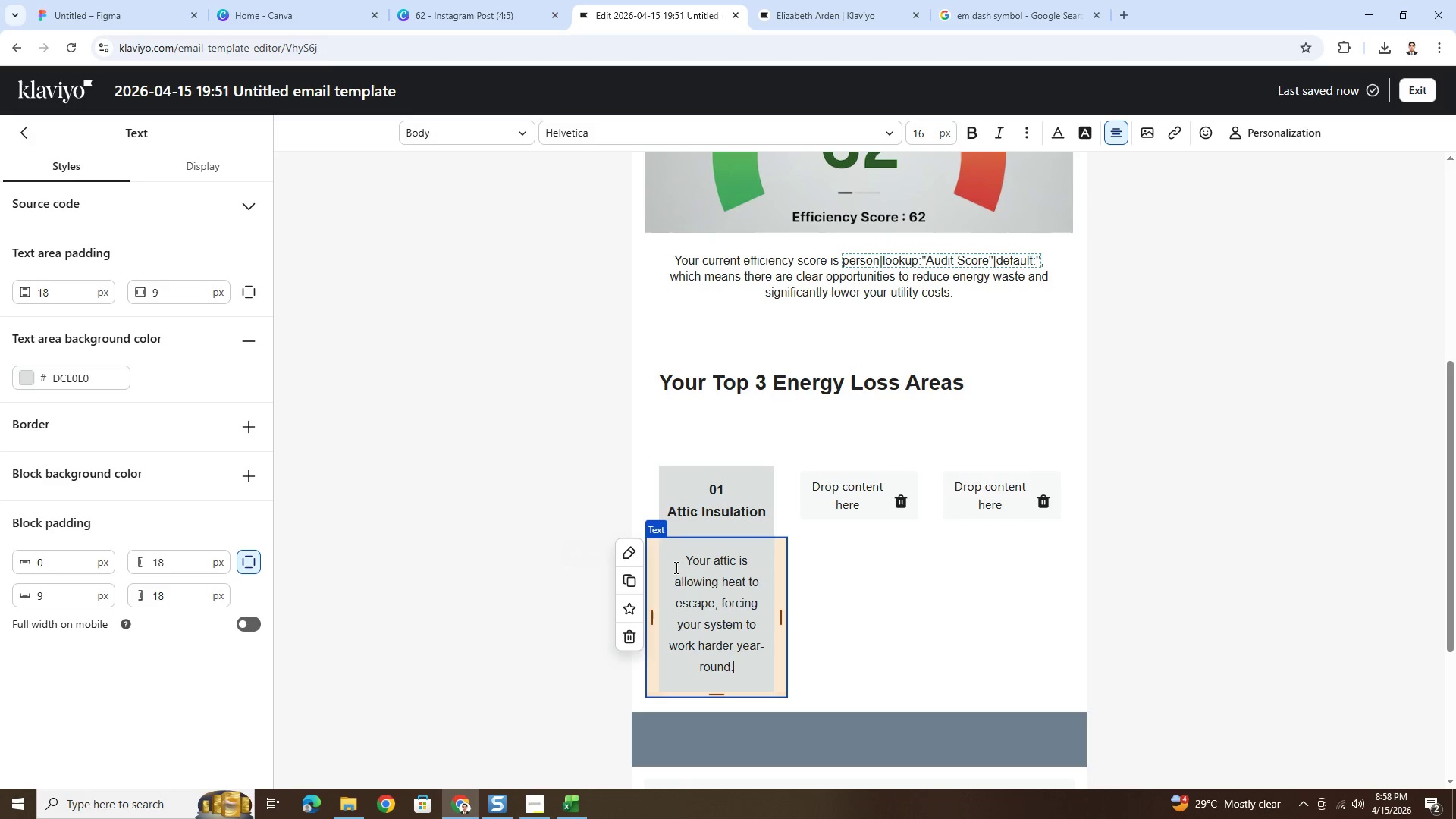 
left_click_drag(start_coordinate=[679, 565], to_coordinate=[770, 684])
 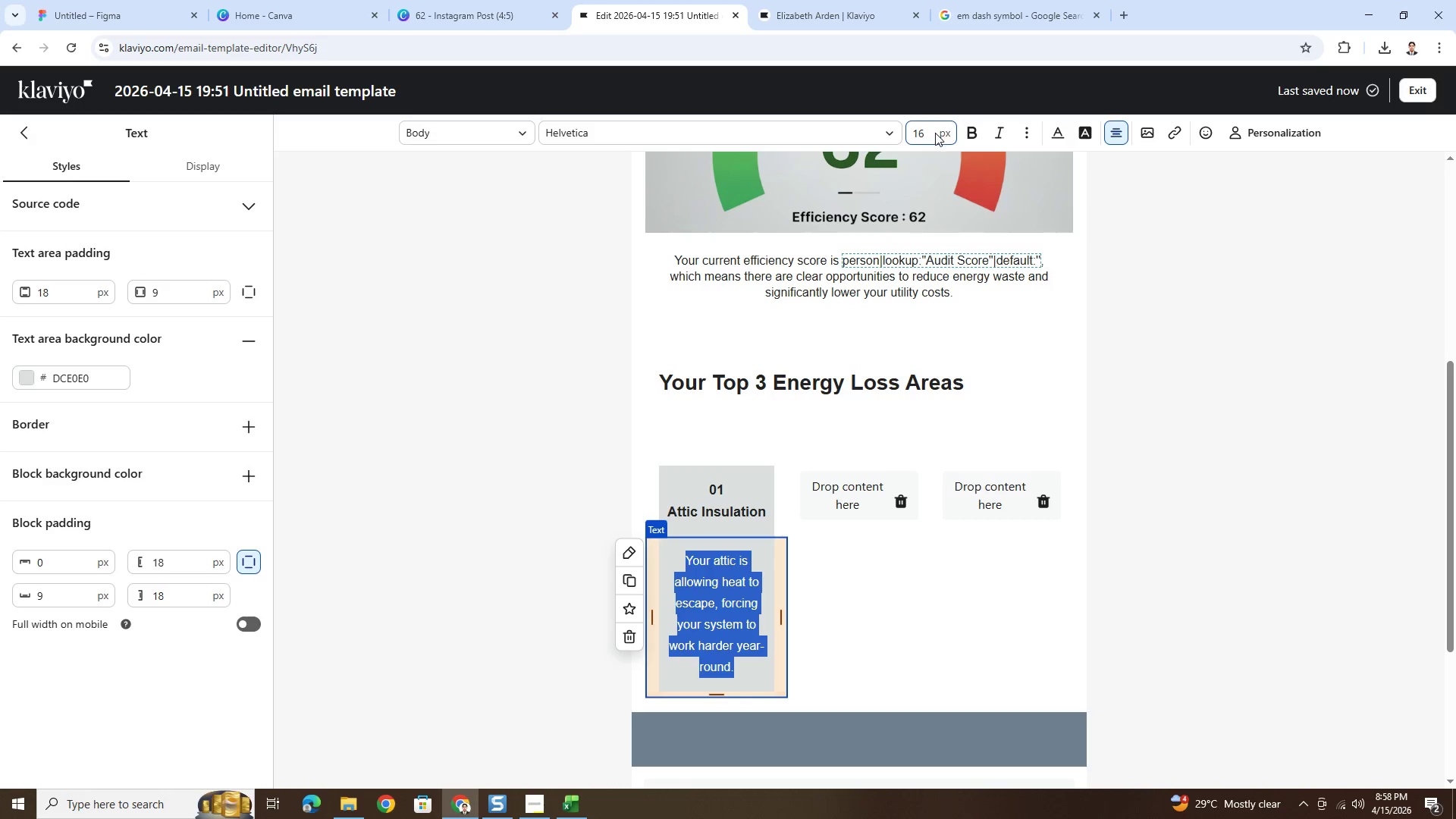 
left_click([1022, 134])
 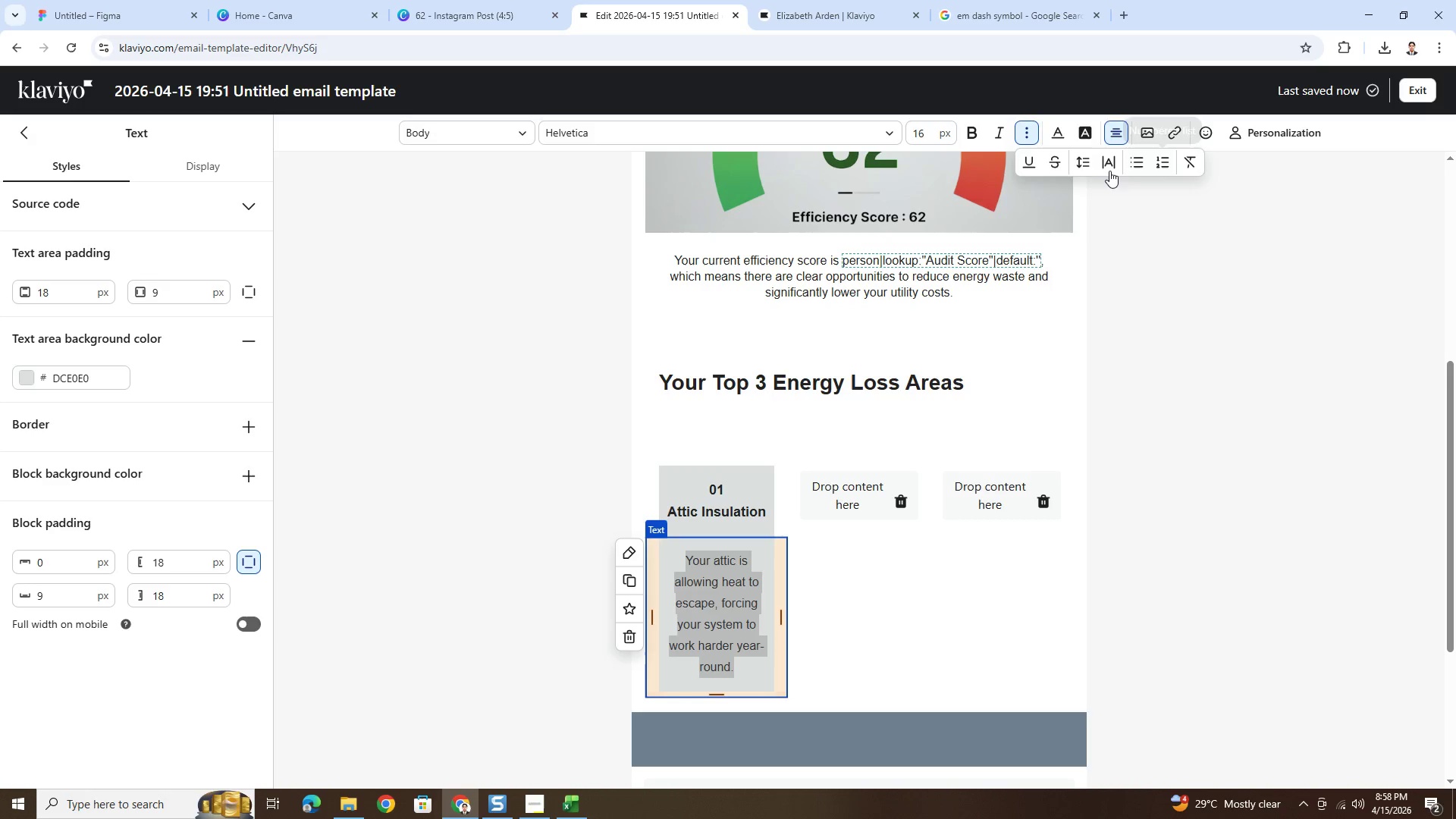 
left_click([1089, 163])
 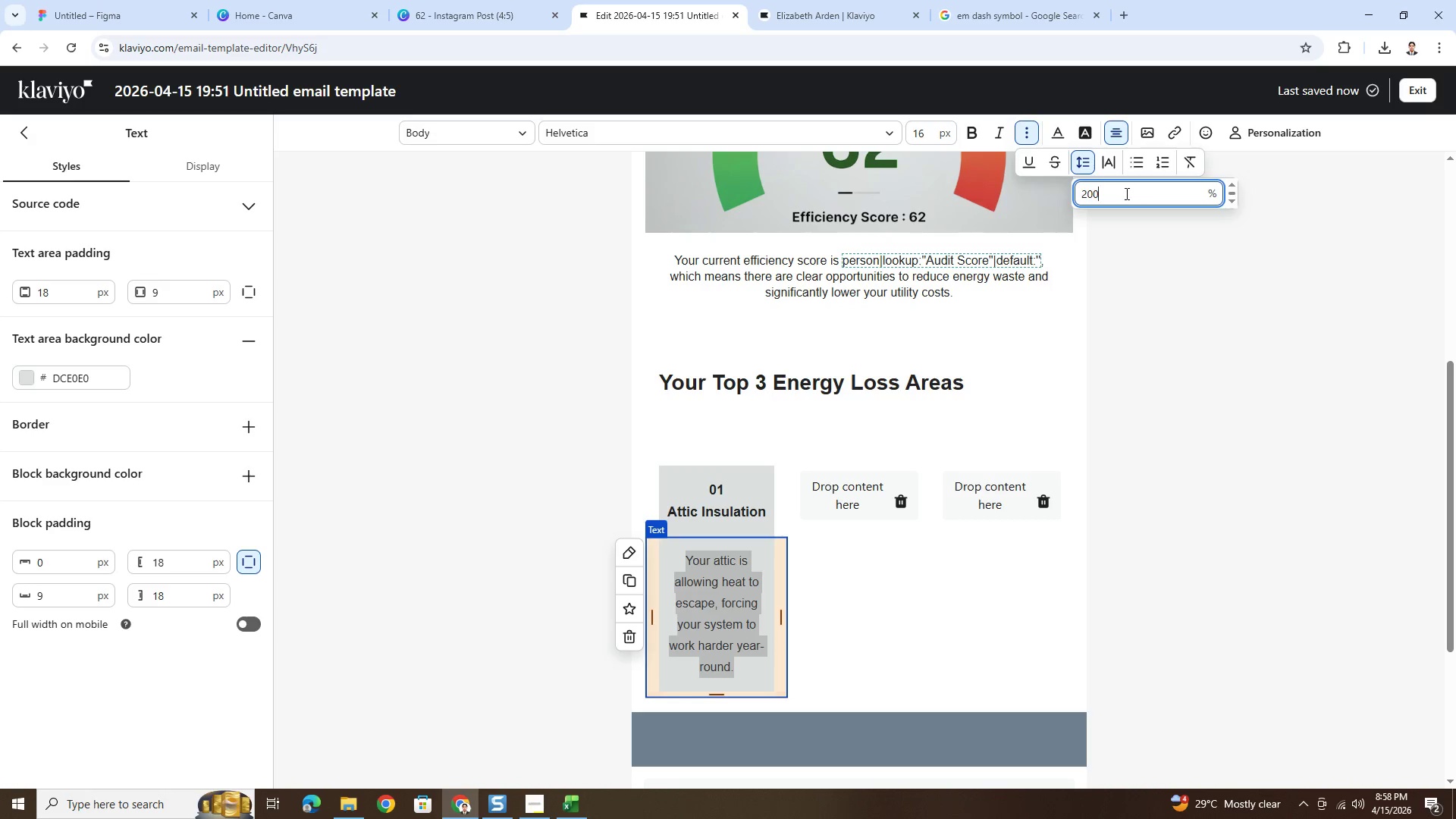 
double_click([1125, 193])
 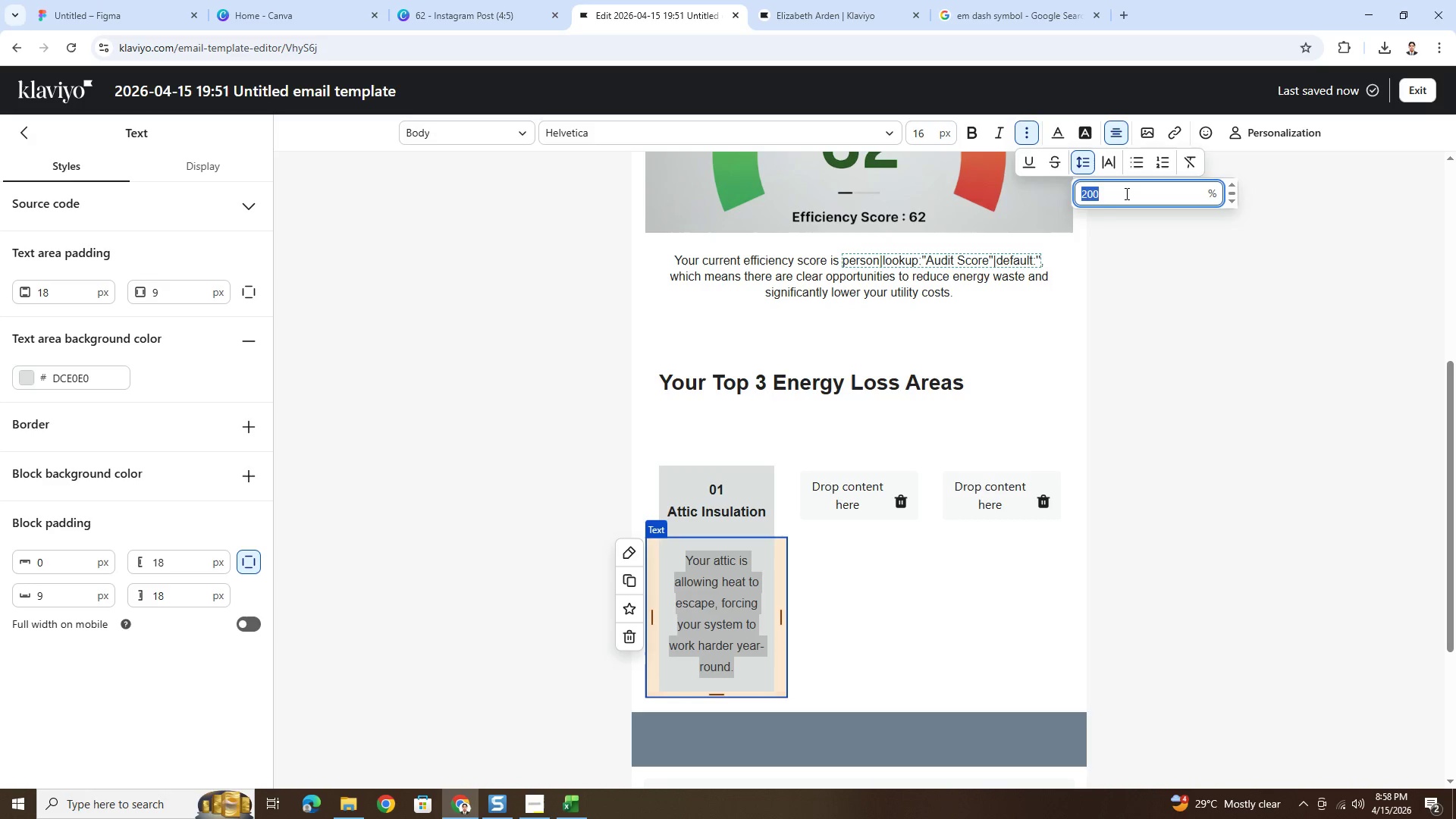 
key(Numpad1)
 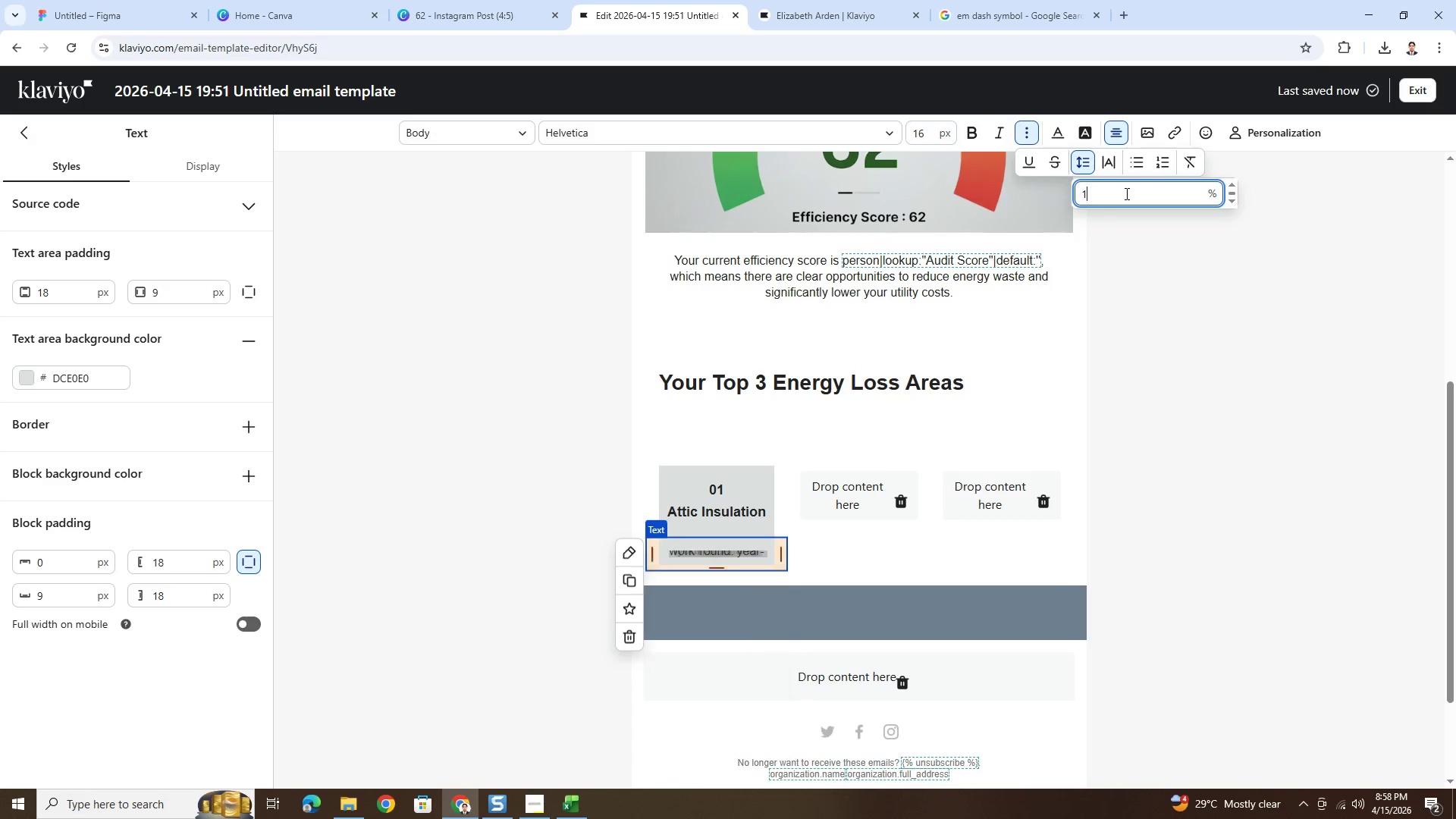 
key(Numpad5)
 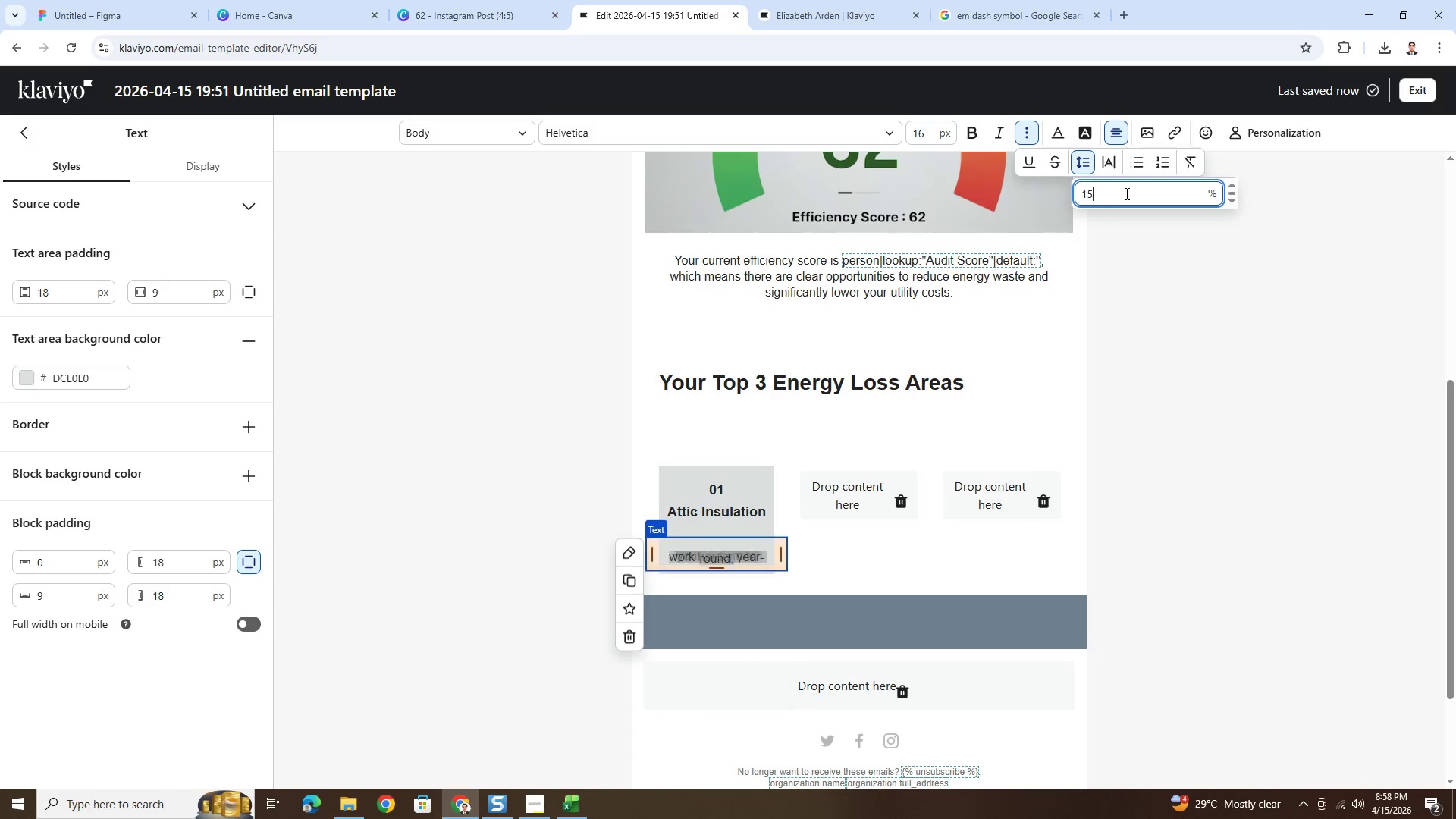 
key(Numpad0)
 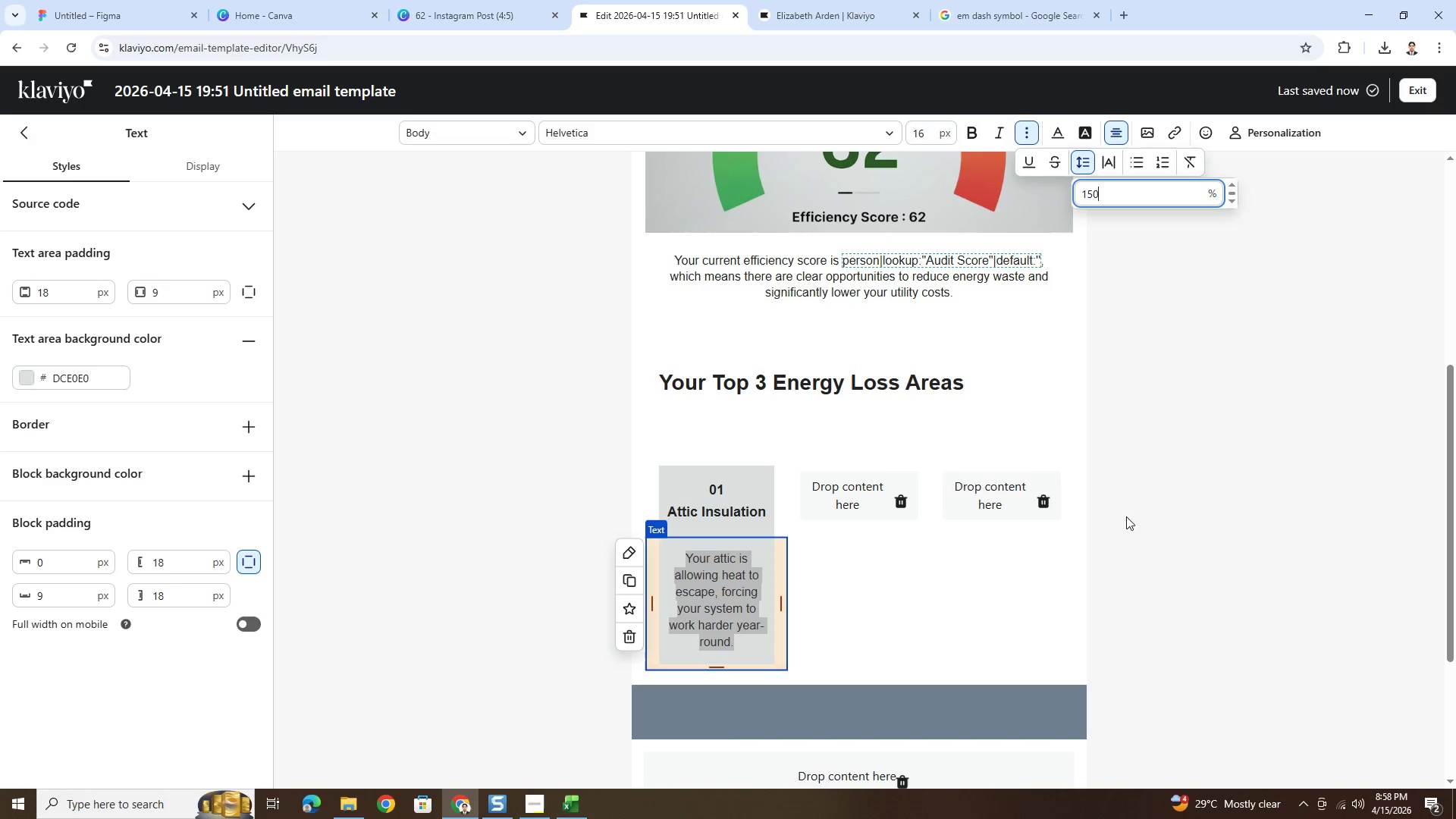 
left_click([1018, 592])
 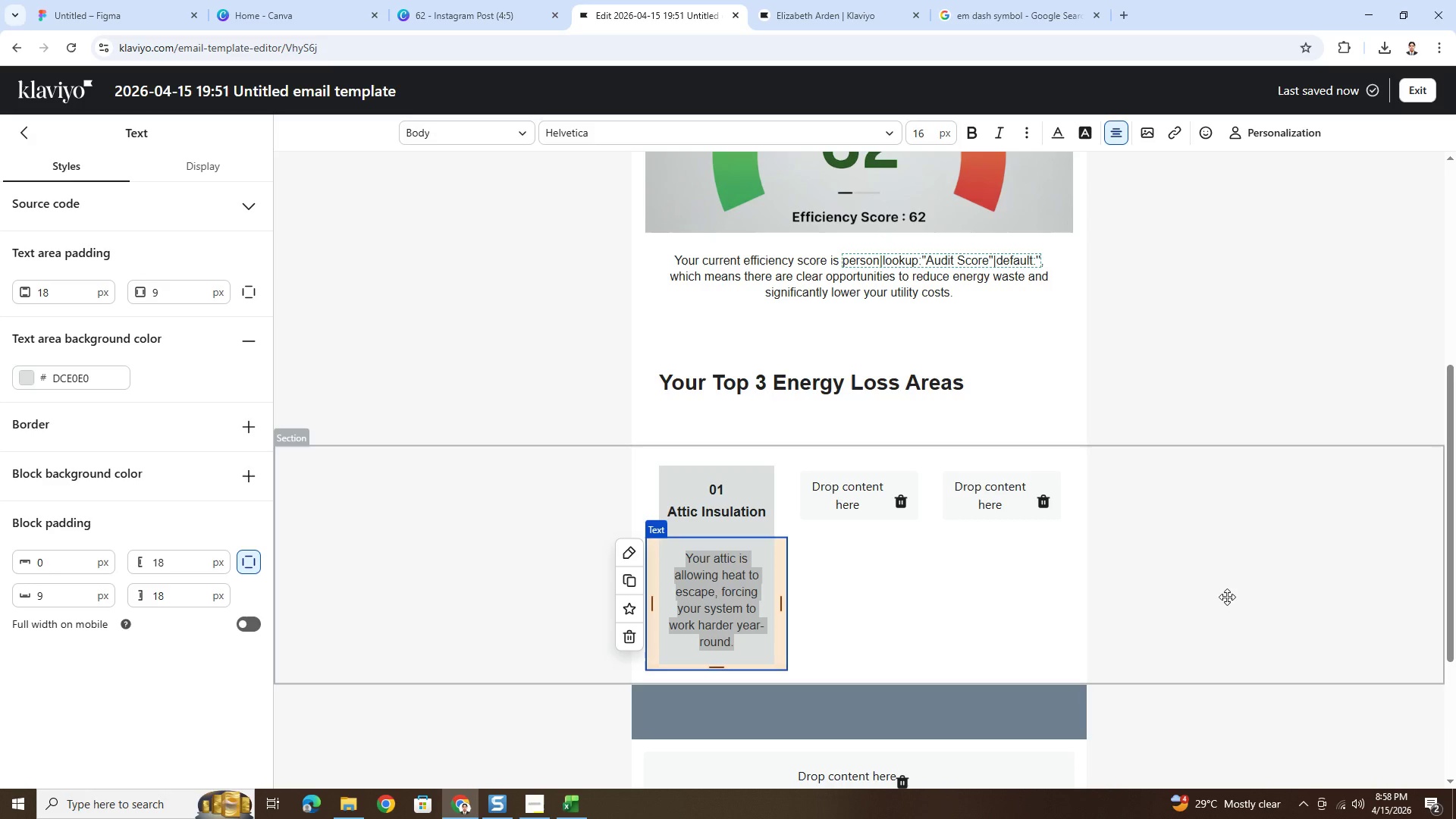 
left_click([1227, 597])
 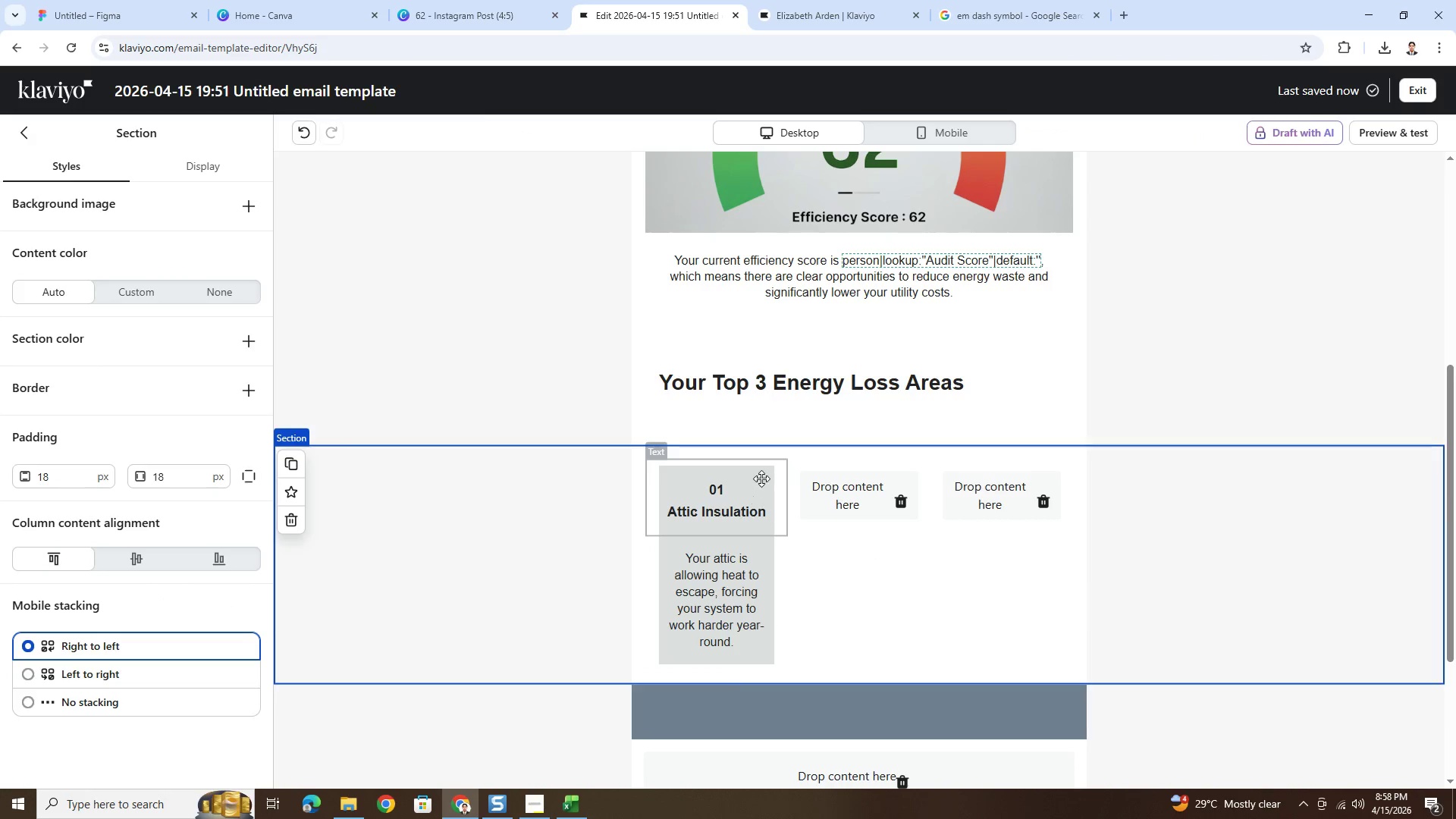 
left_click([1229, 598])
 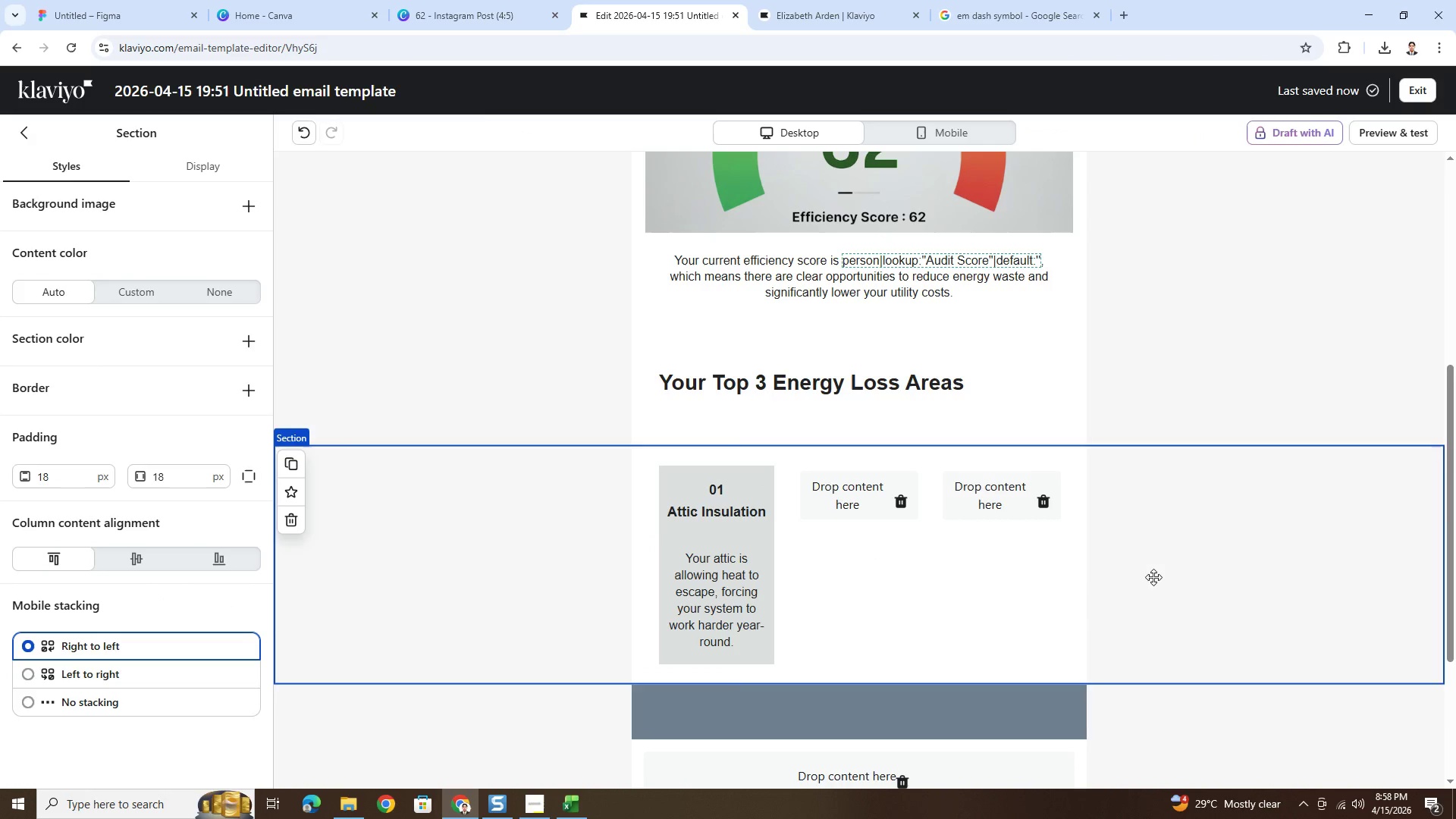 
hold_key(key=ControlLeft, duration=1.5)
scroll: coordinate [1153, 577], scroll_direction: down, amount: 5.0
 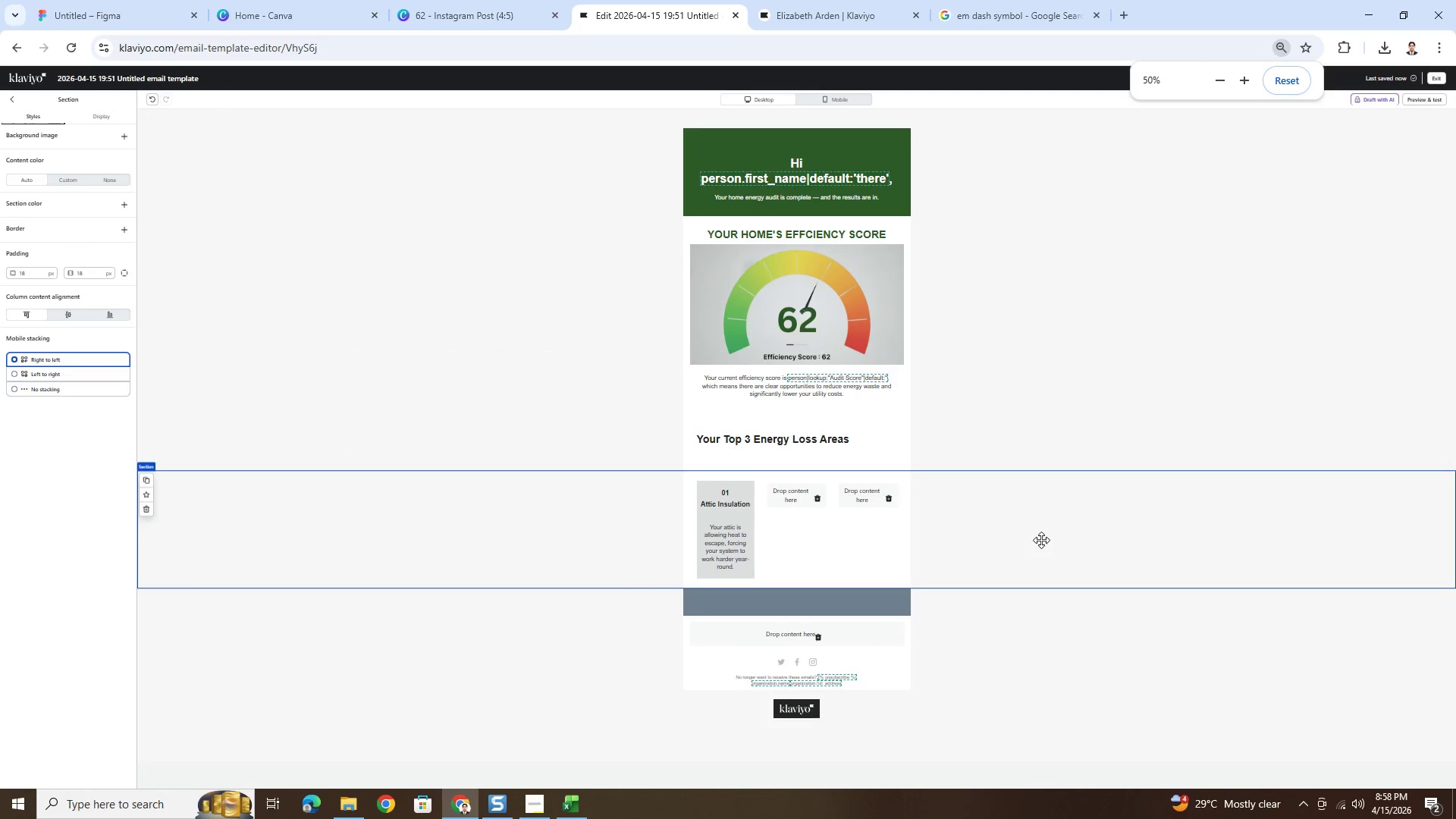 
hold_key(key=ControlLeft, duration=1.03)
 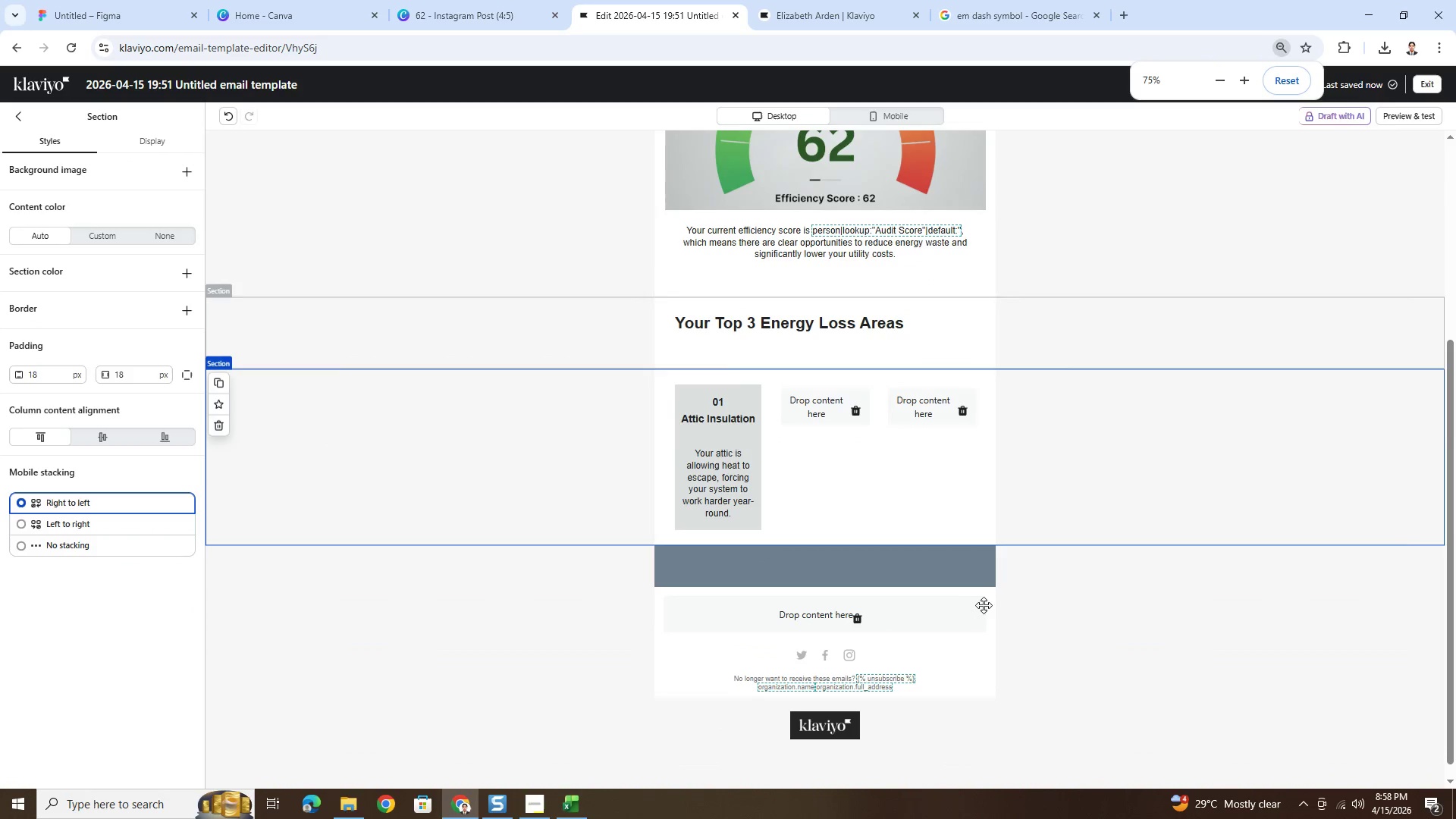 
hold_key(key=ControlLeft, duration=1.14)
 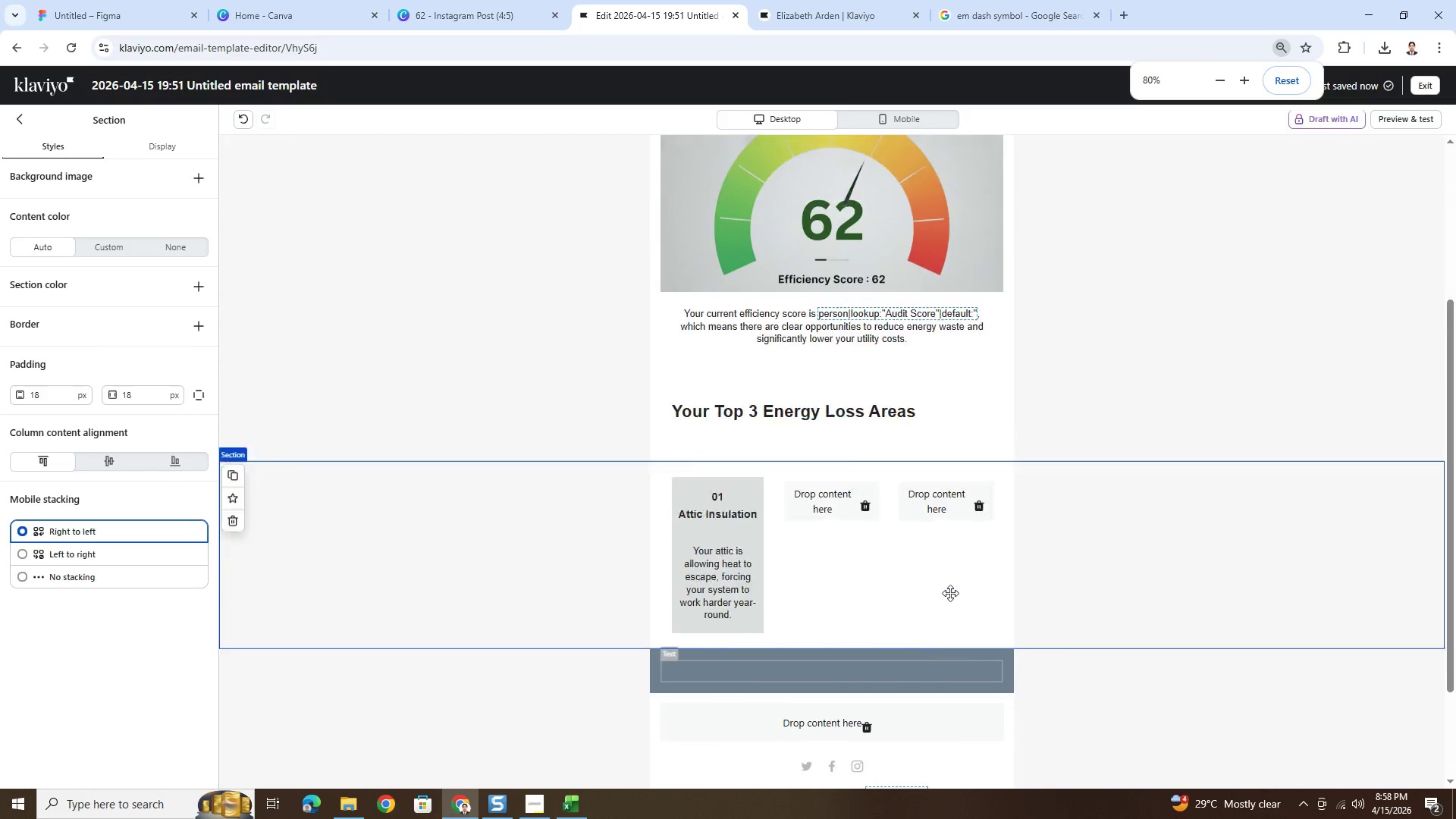 
scroll: coordinate [984, 605], scroll_direction: up, amount: 2.0
 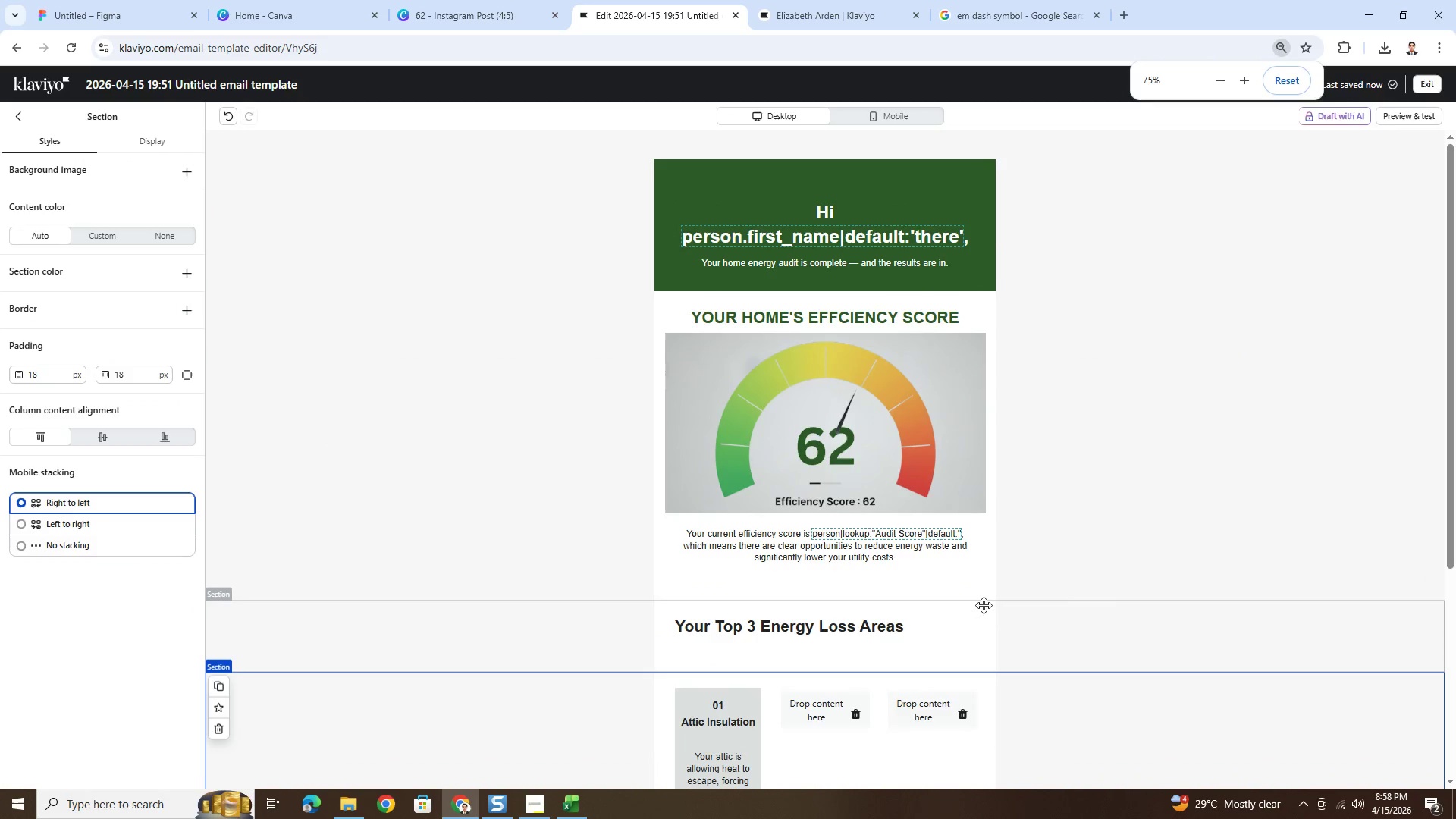 
scroll: coordinate [984, 605], scroll_direction: down, amount: 4.0
 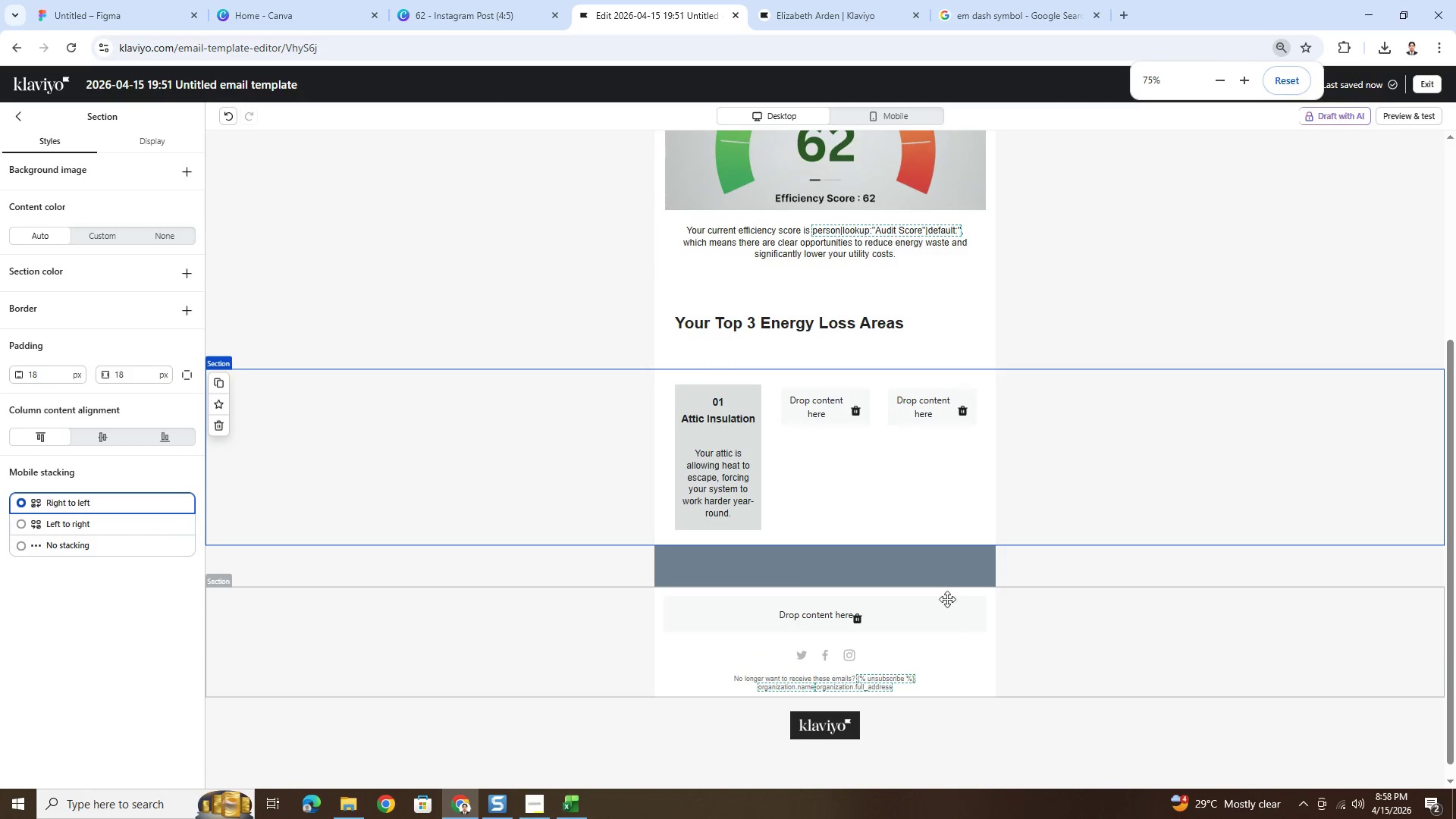 
scroll: coordinate [950, 593], scroll_direction: up, amount: 5.0
 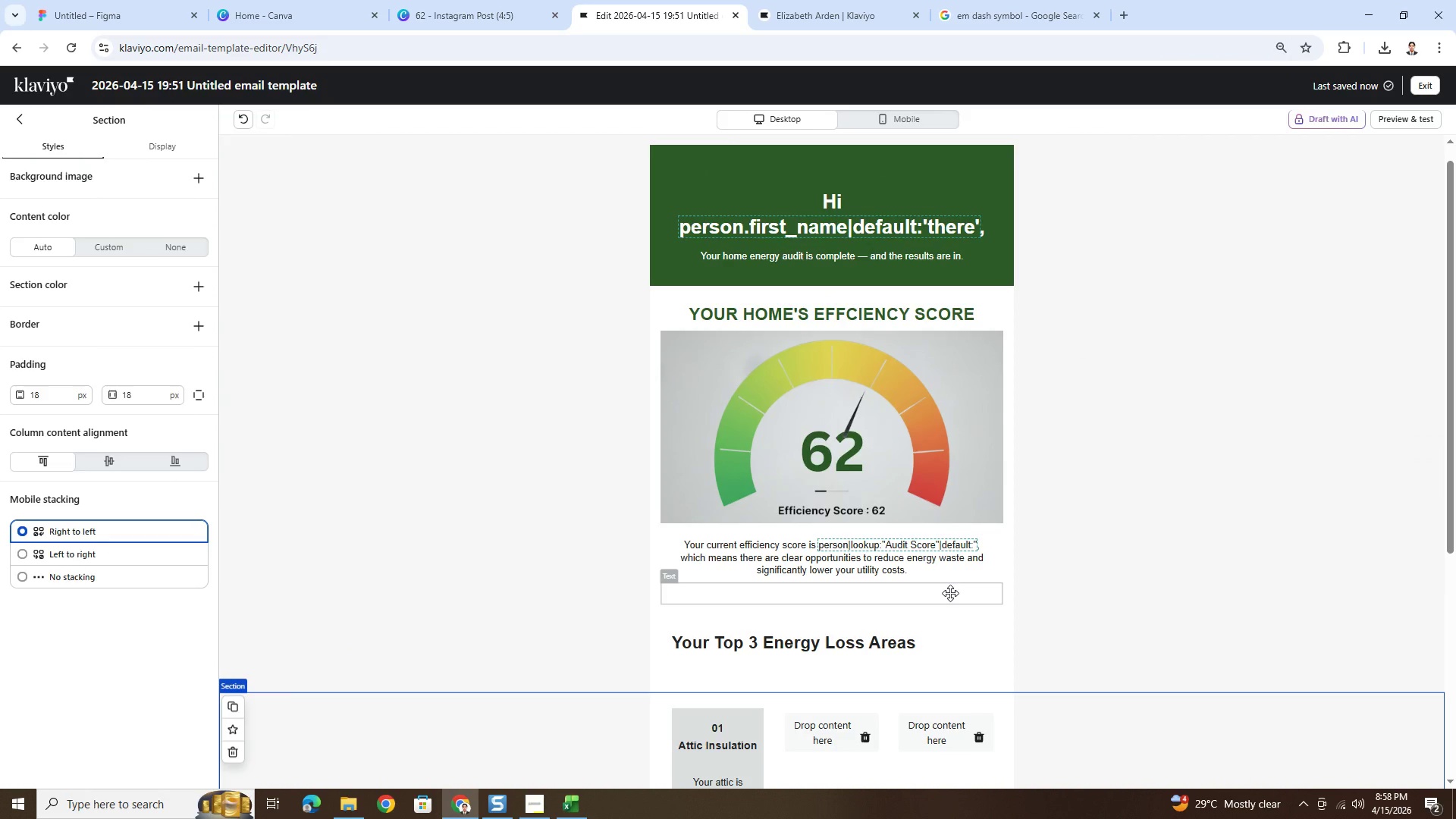 
scroll: coordinate [950, 593], scroll_direction: down, amount: 3.0
 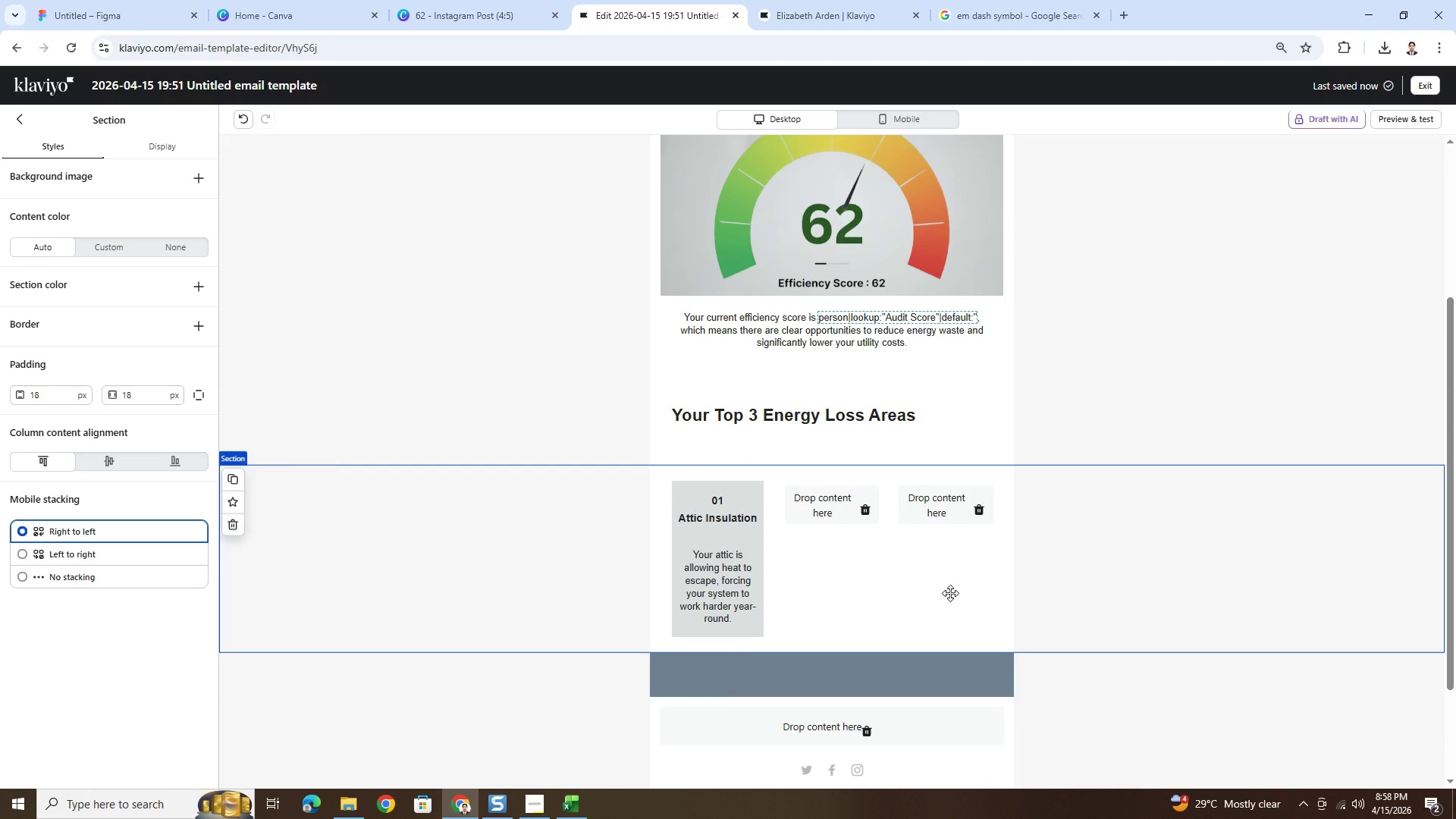 
scroll: coordinate [950, 593], scroll_direction: up, amount: 2.0
 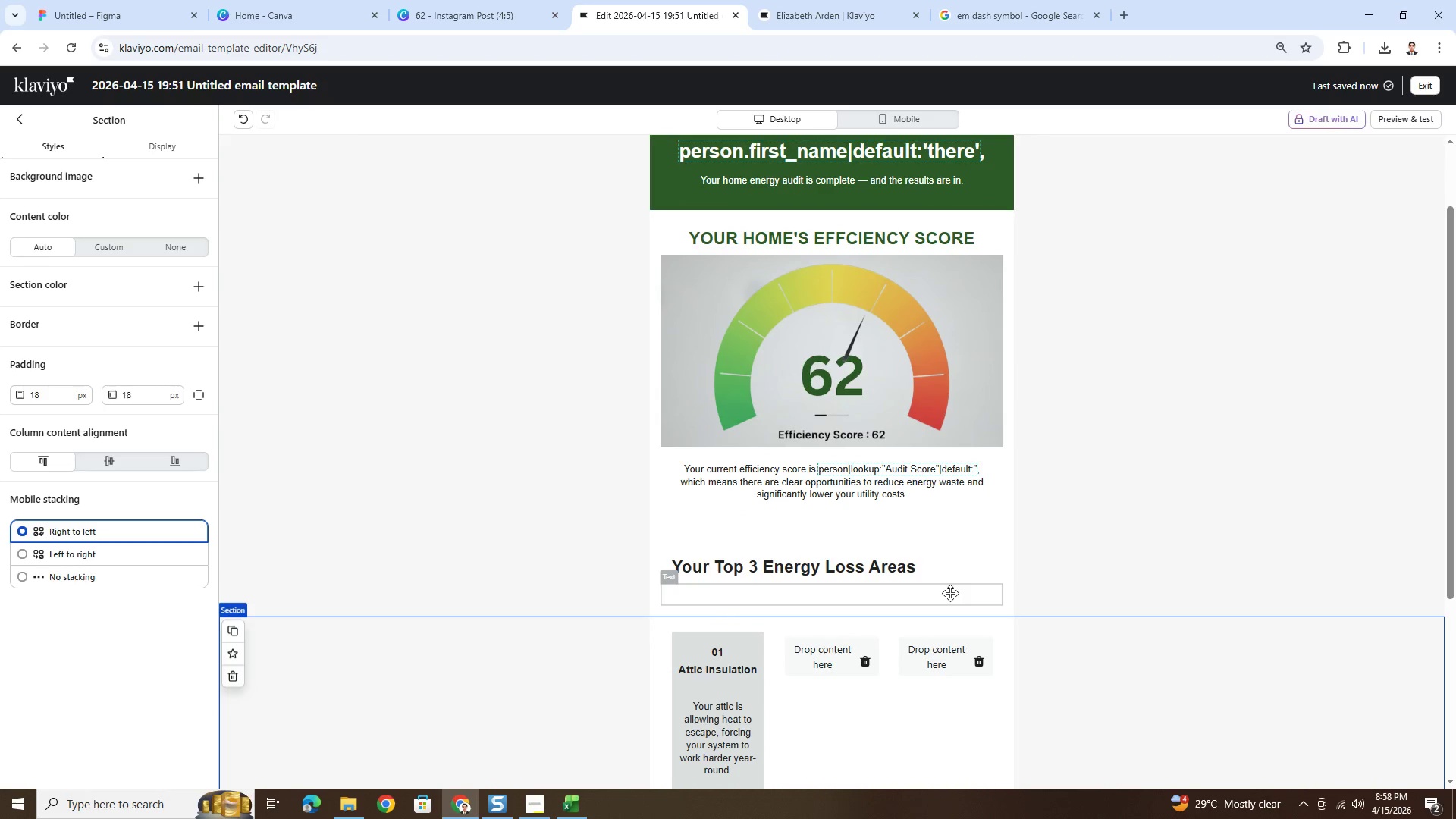 
scroll: coordinate [950, 593], scroll_direction: down, amount: 2.0
 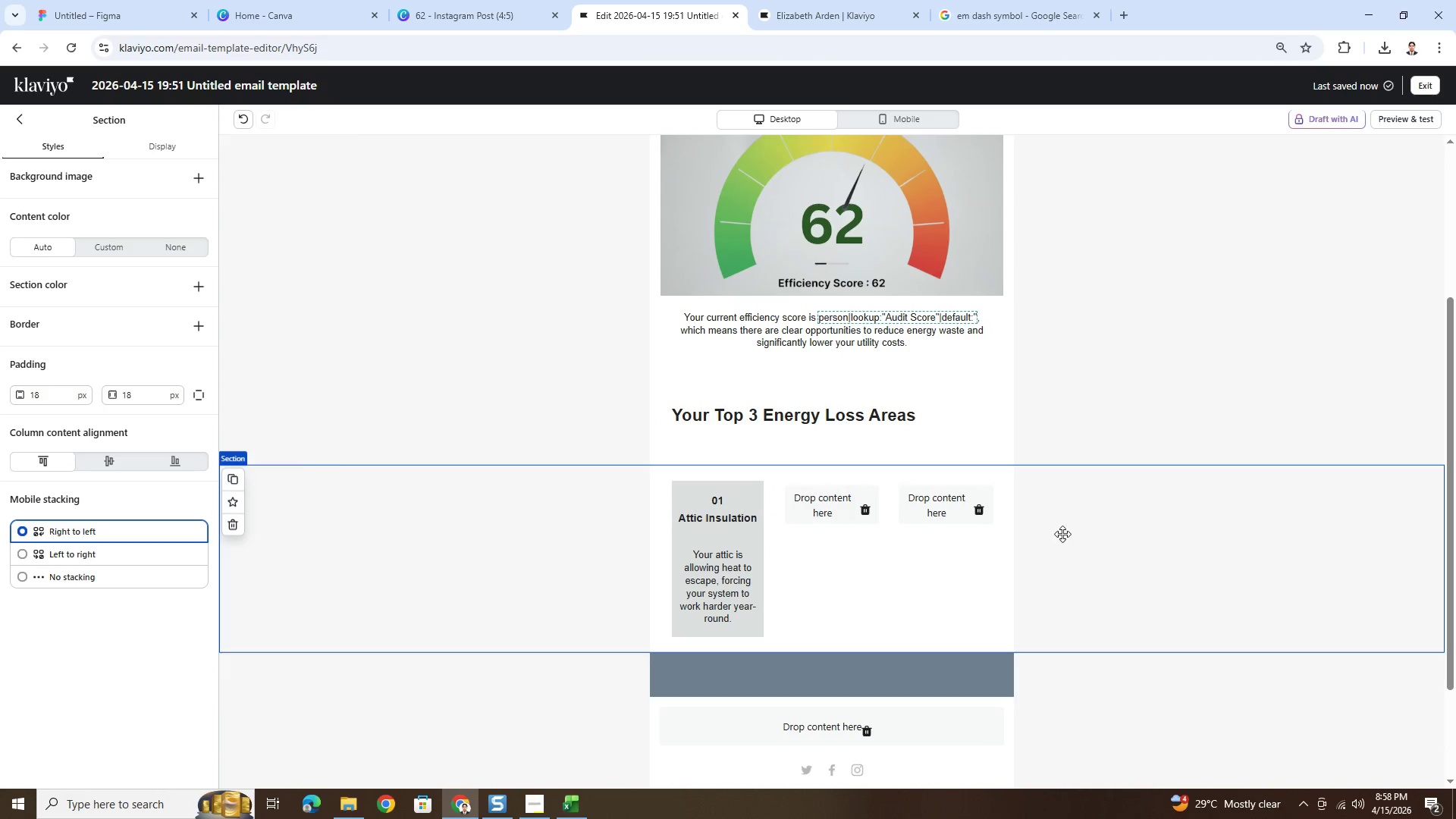 
wait(5.09)
 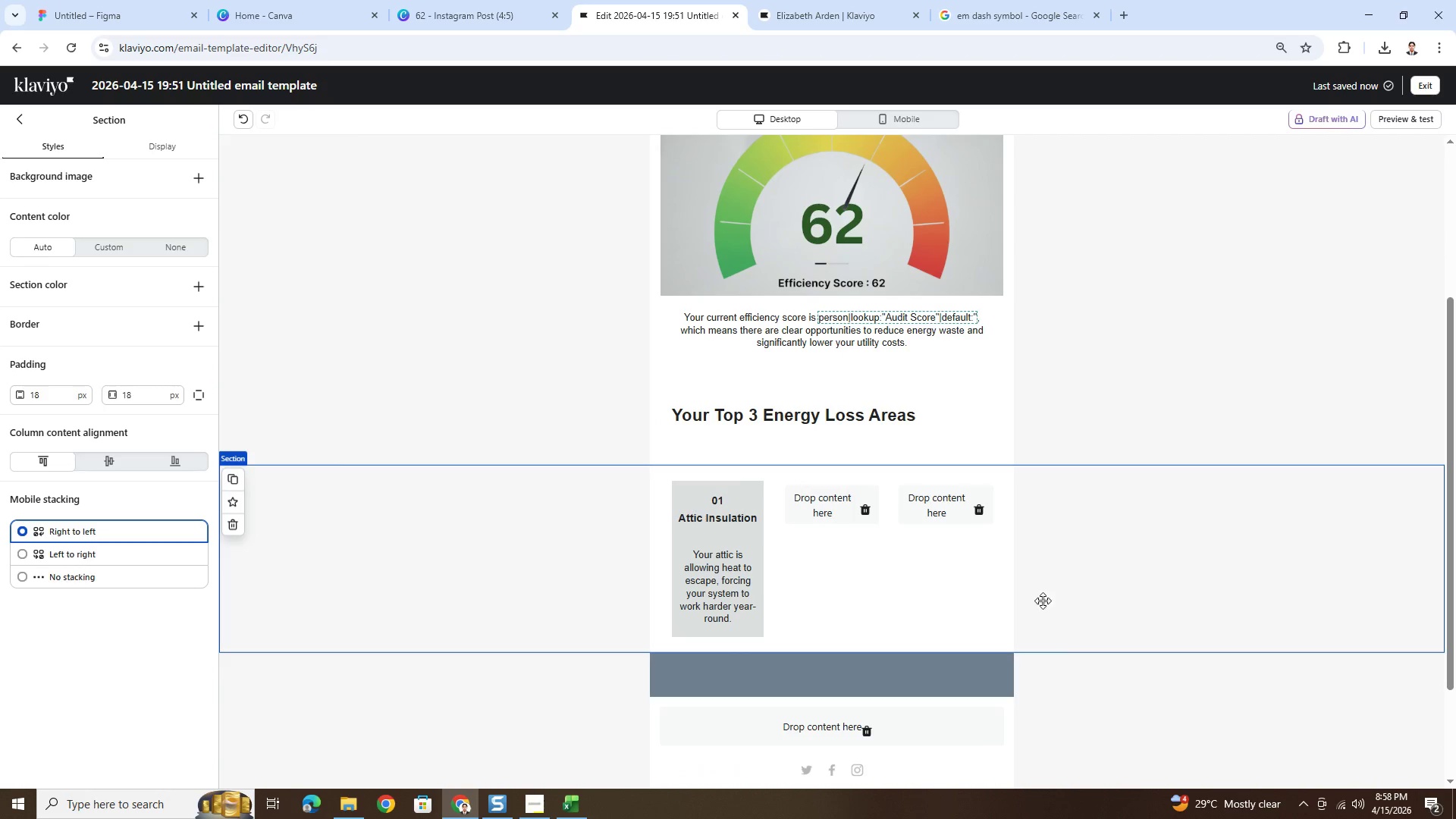 
left_click([757, 510])
 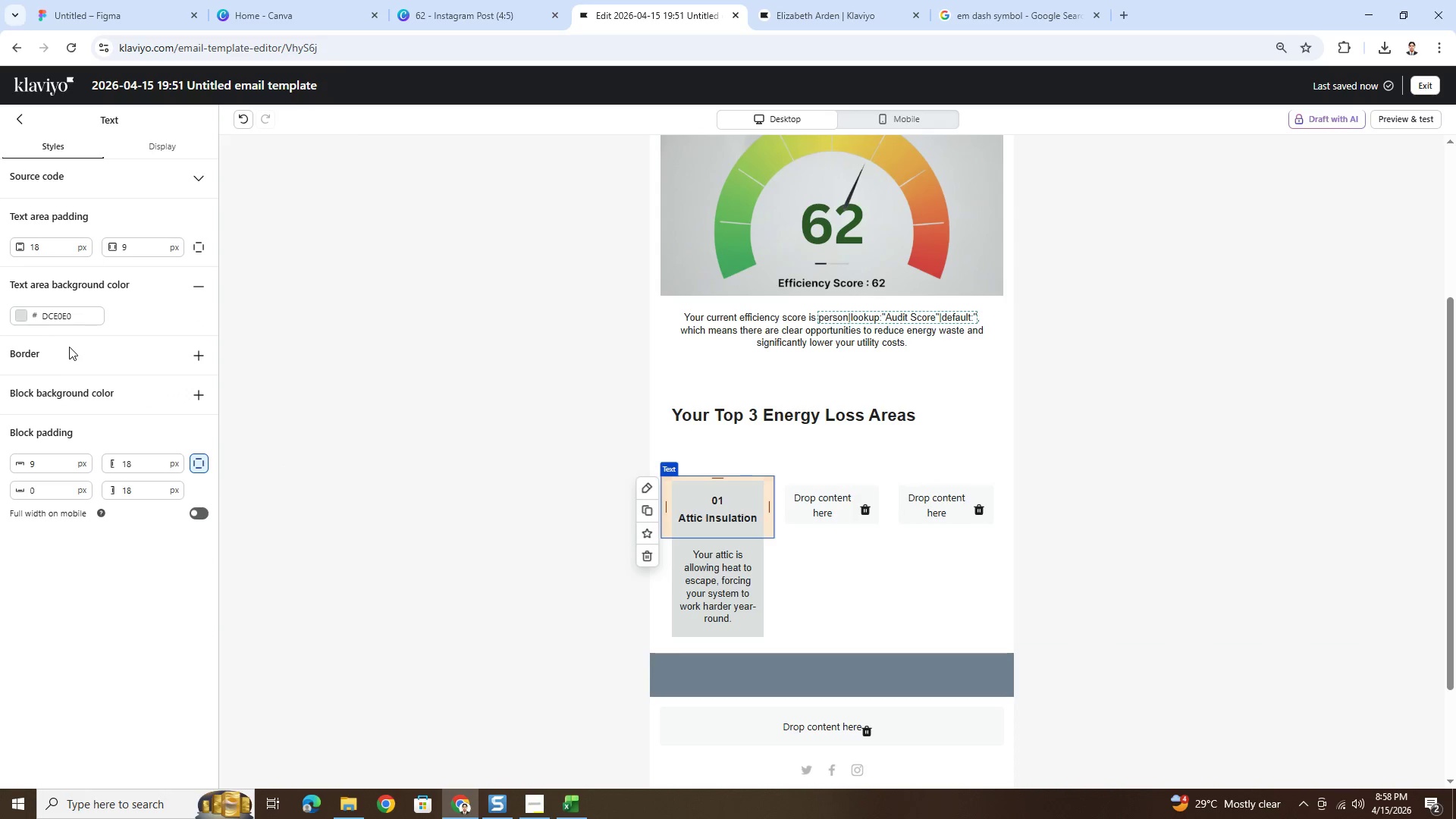 
double_click([80, 315])
 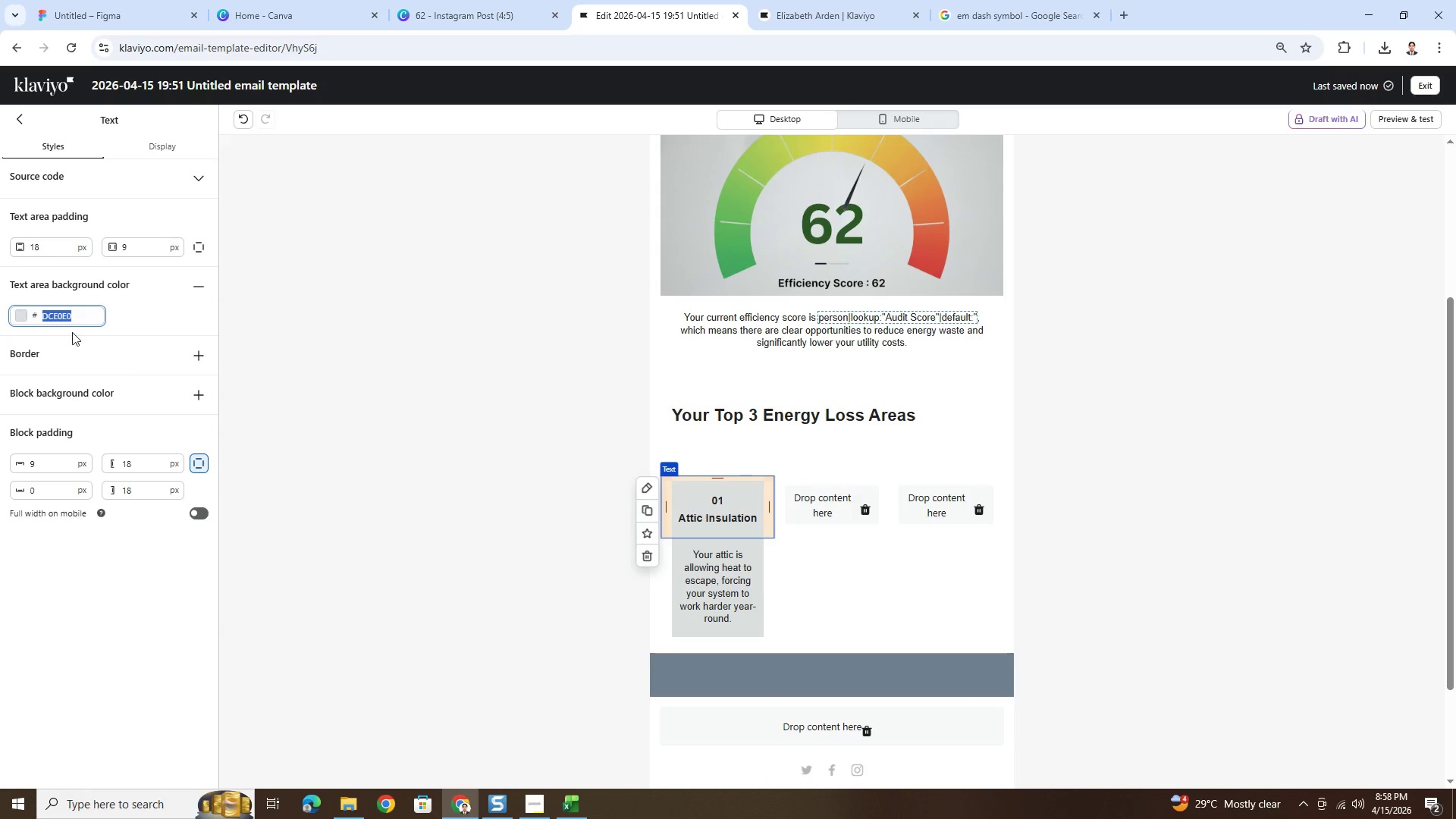 
left_click([80, 320])
 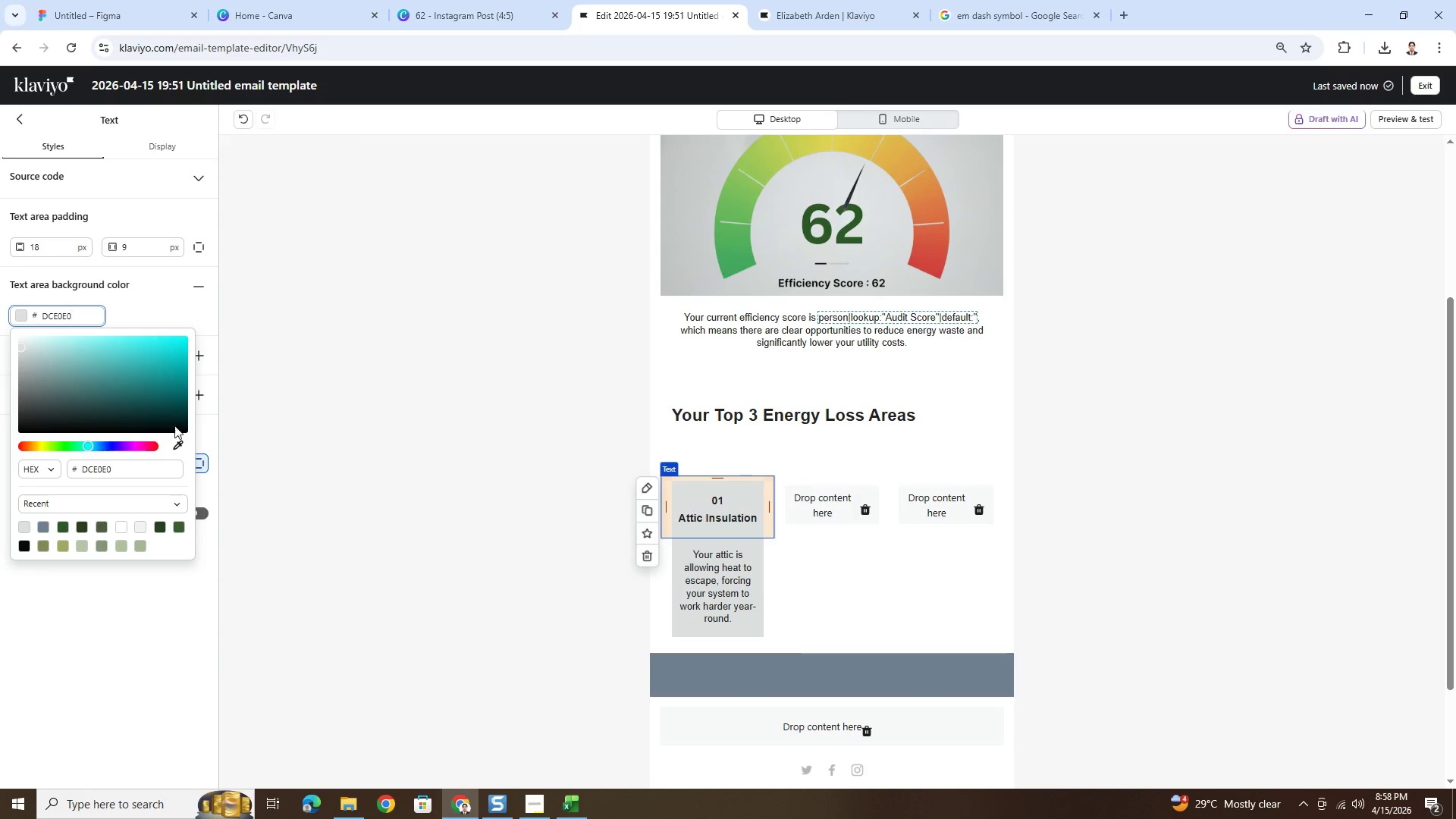 
left_click([178, 448])
 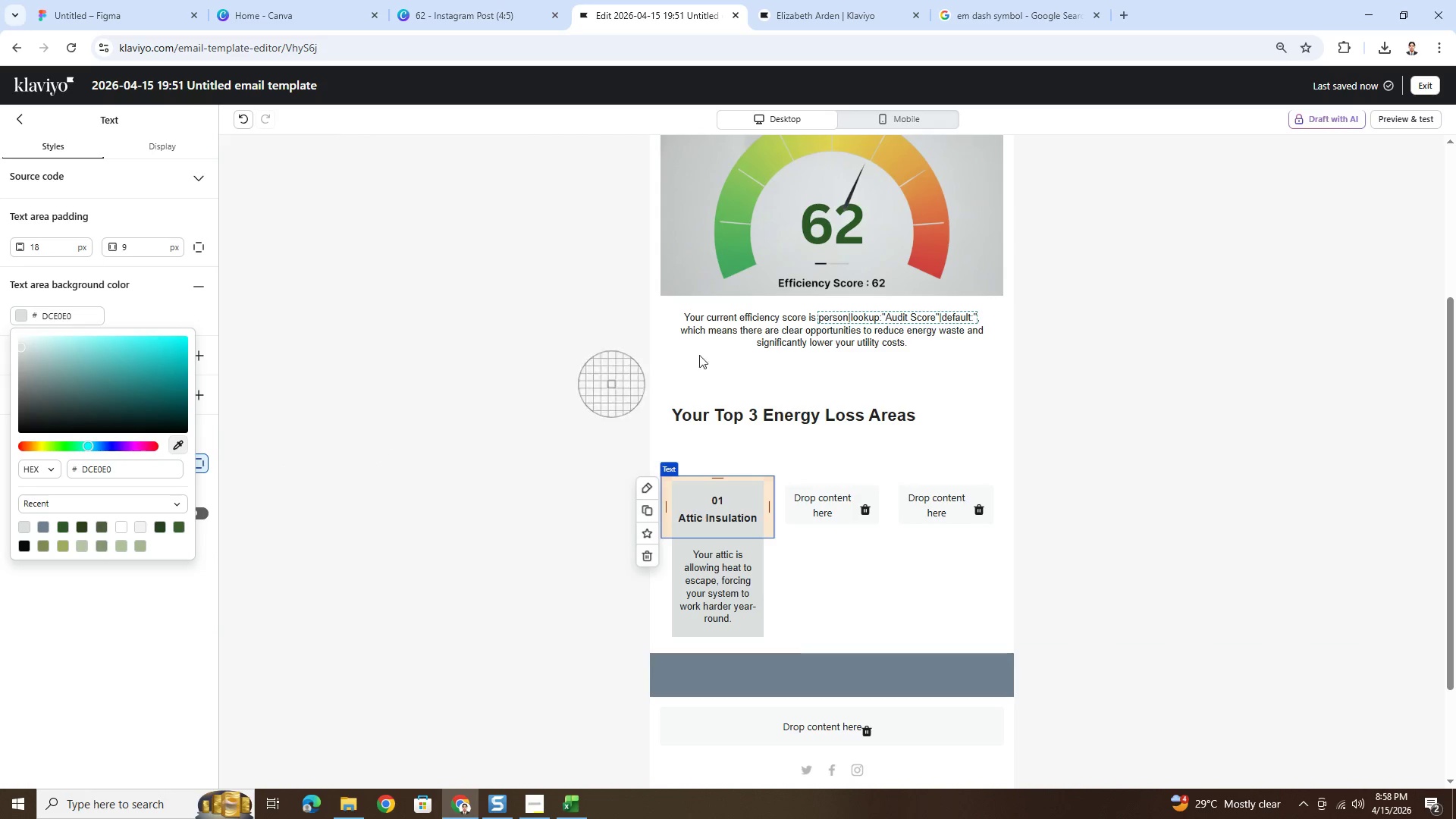 
scroll: coordinate [747, 334], scroll_direction: up, amount: 4.0
 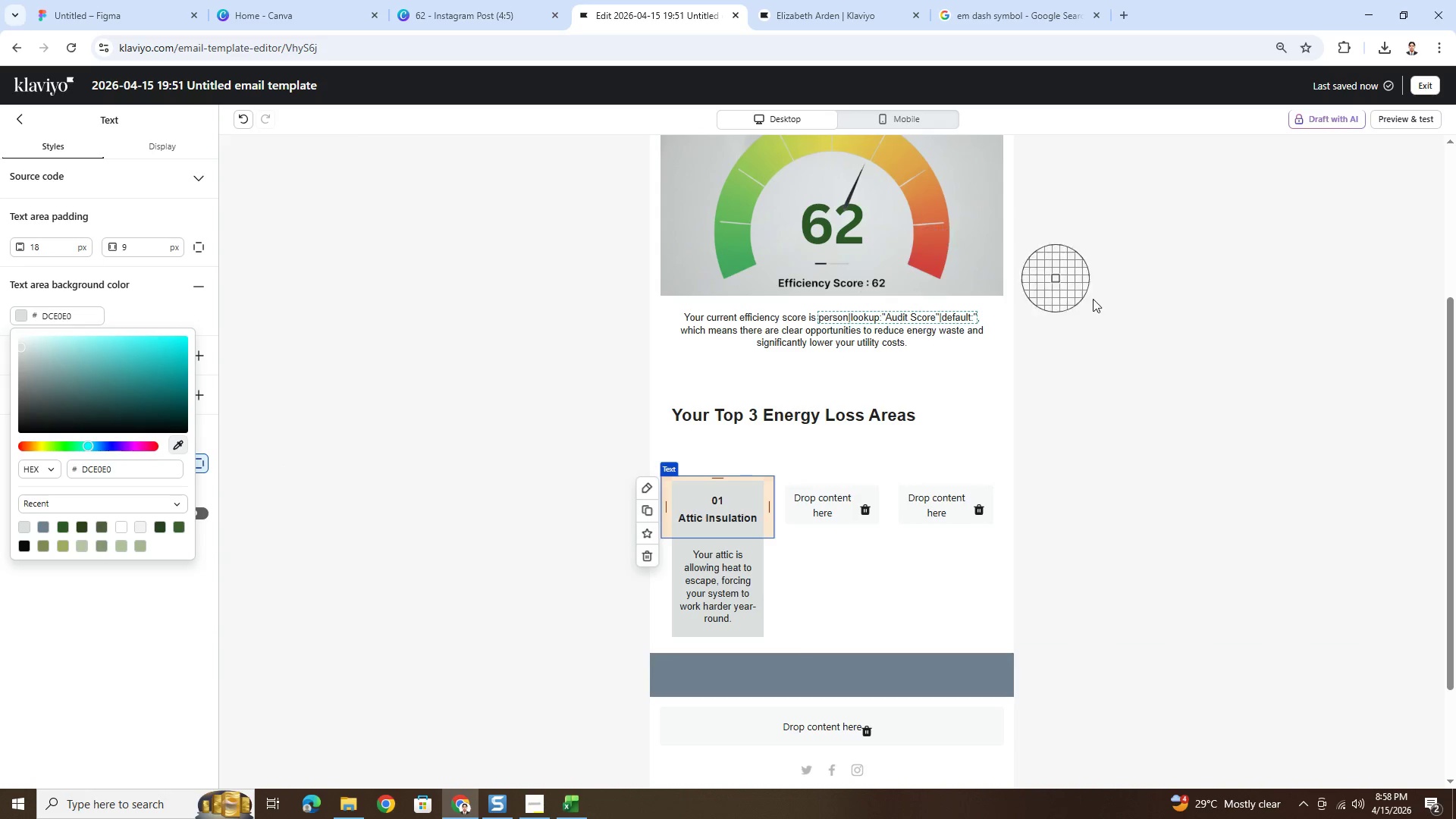 
hold_key(key=ControlLeft, duration=0.75)
scroll: coordinate [1219, 360], scroll_direction: up, amount: 1.0
 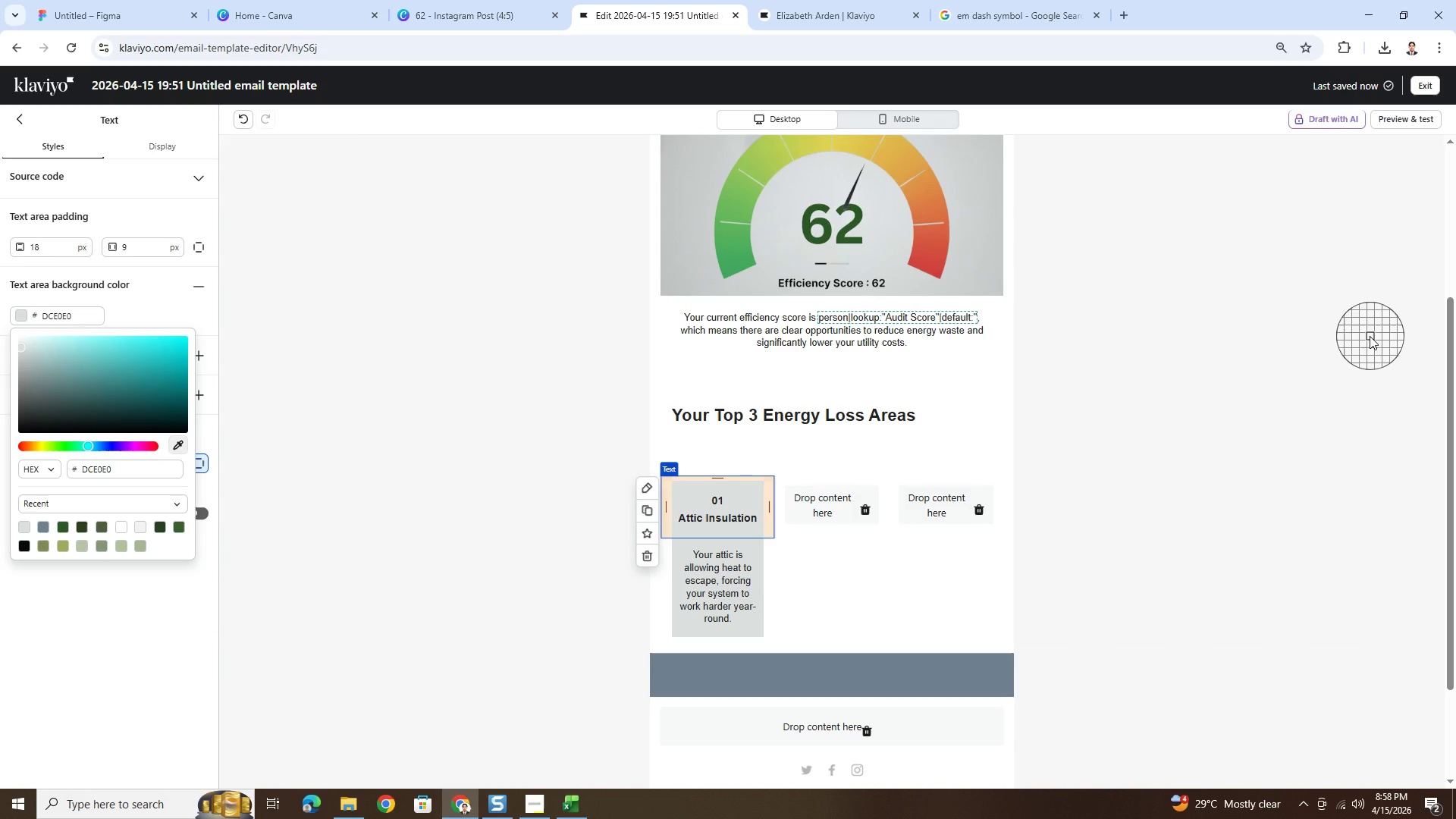 
key(Escape)
 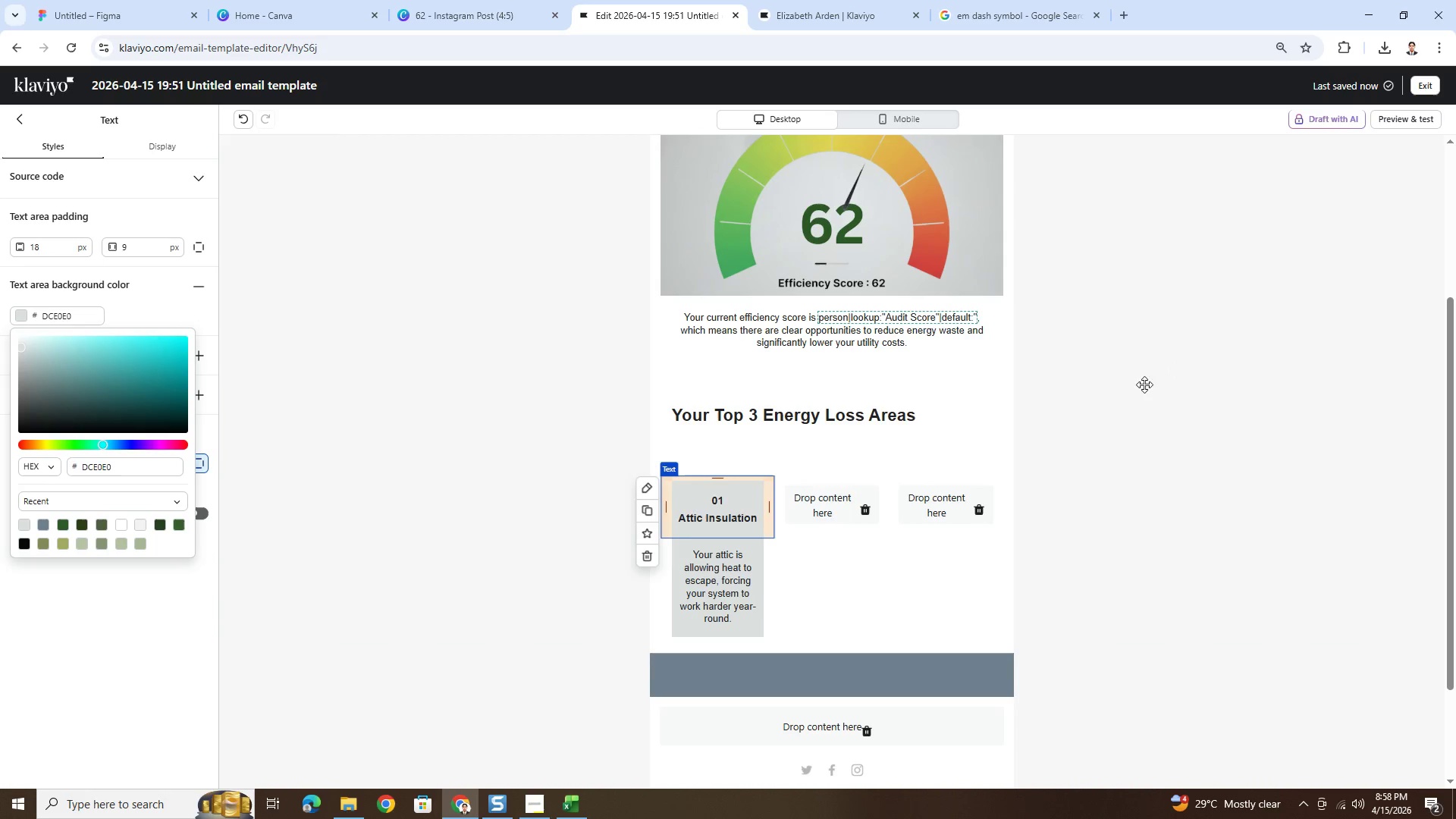 
scroll: coordinate [1132, 391], scroll_direction: up, amount: 5.0
 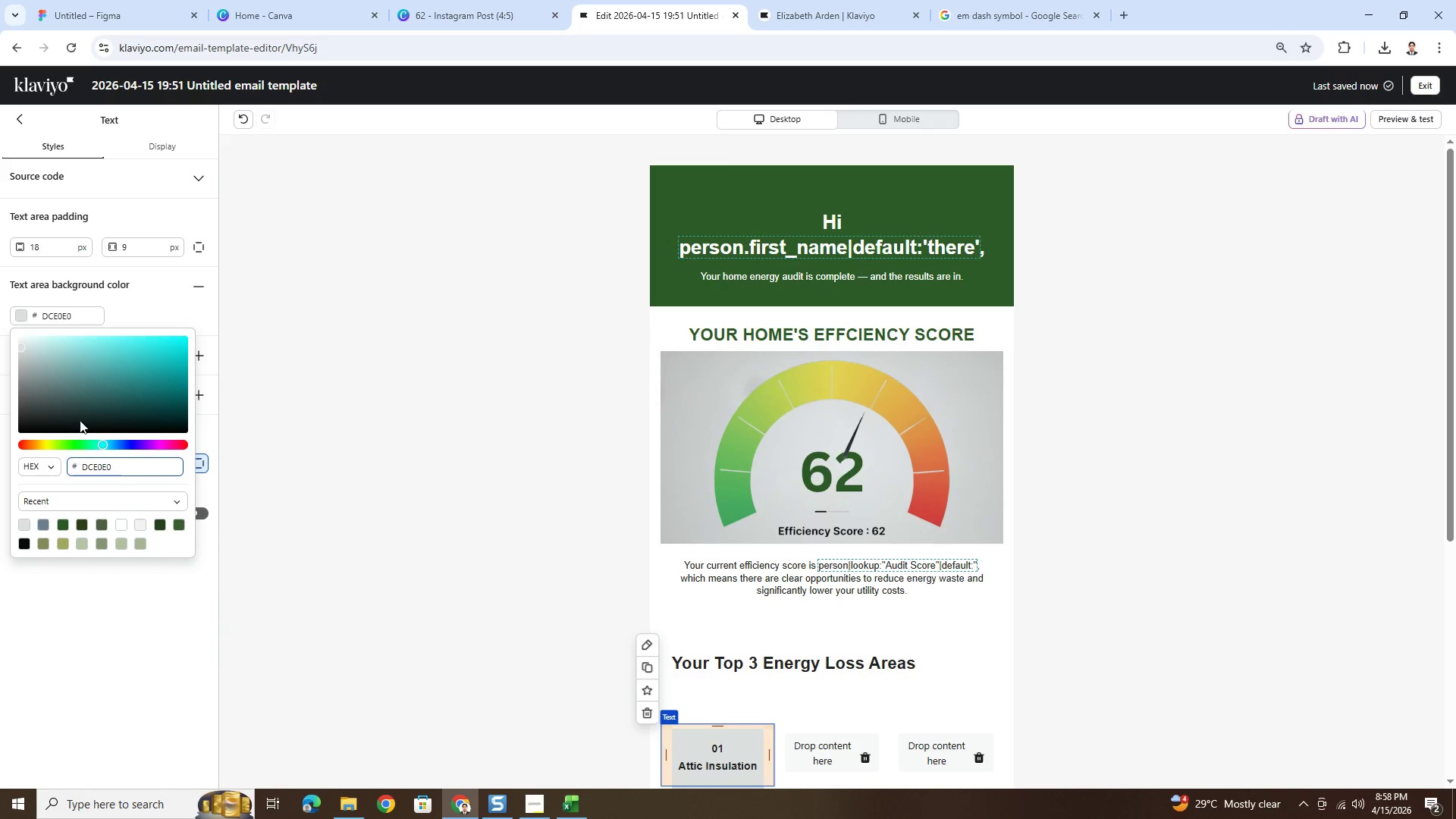 
double_click([21, 320])
 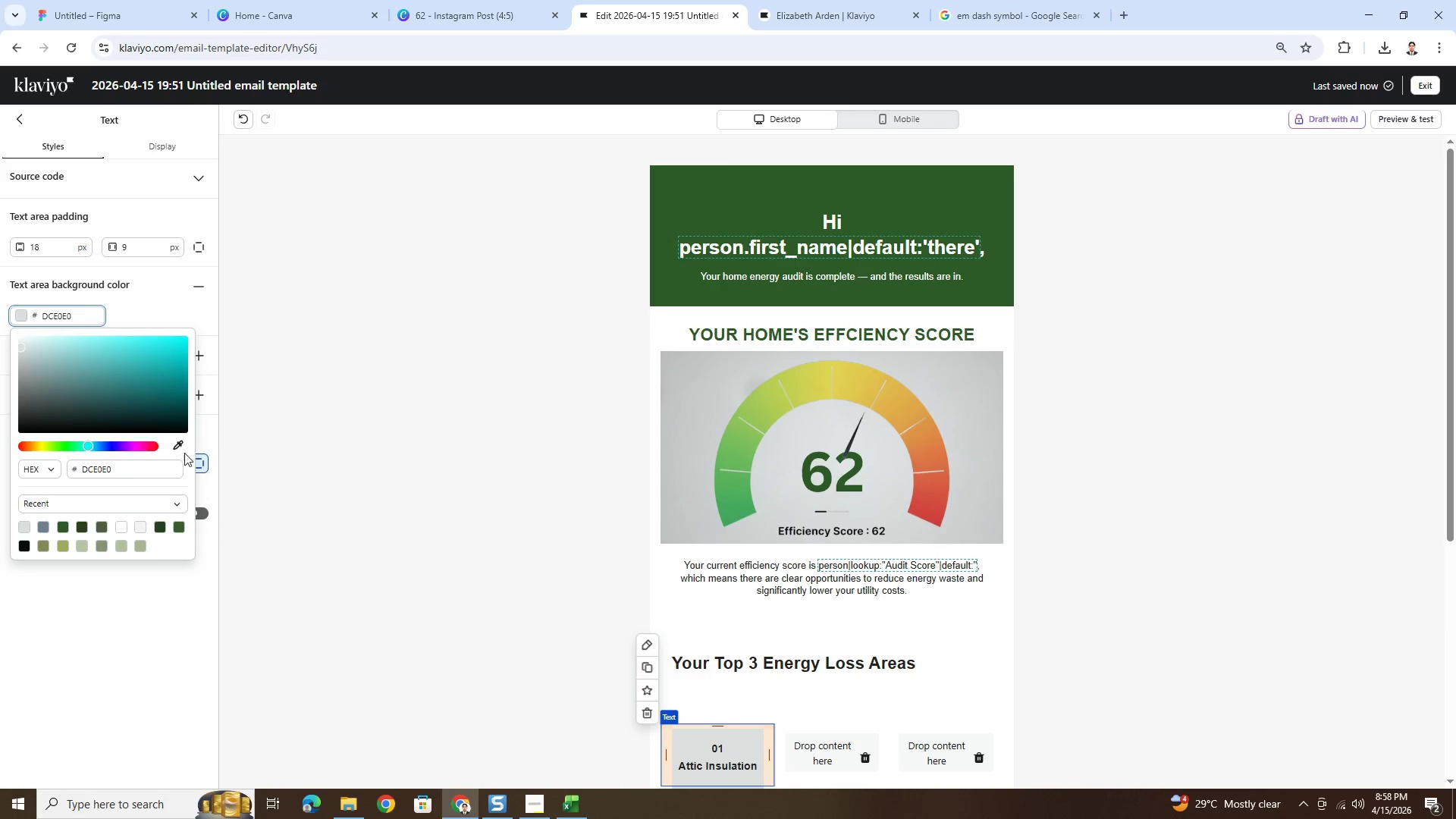 
left_click([174, 443])
 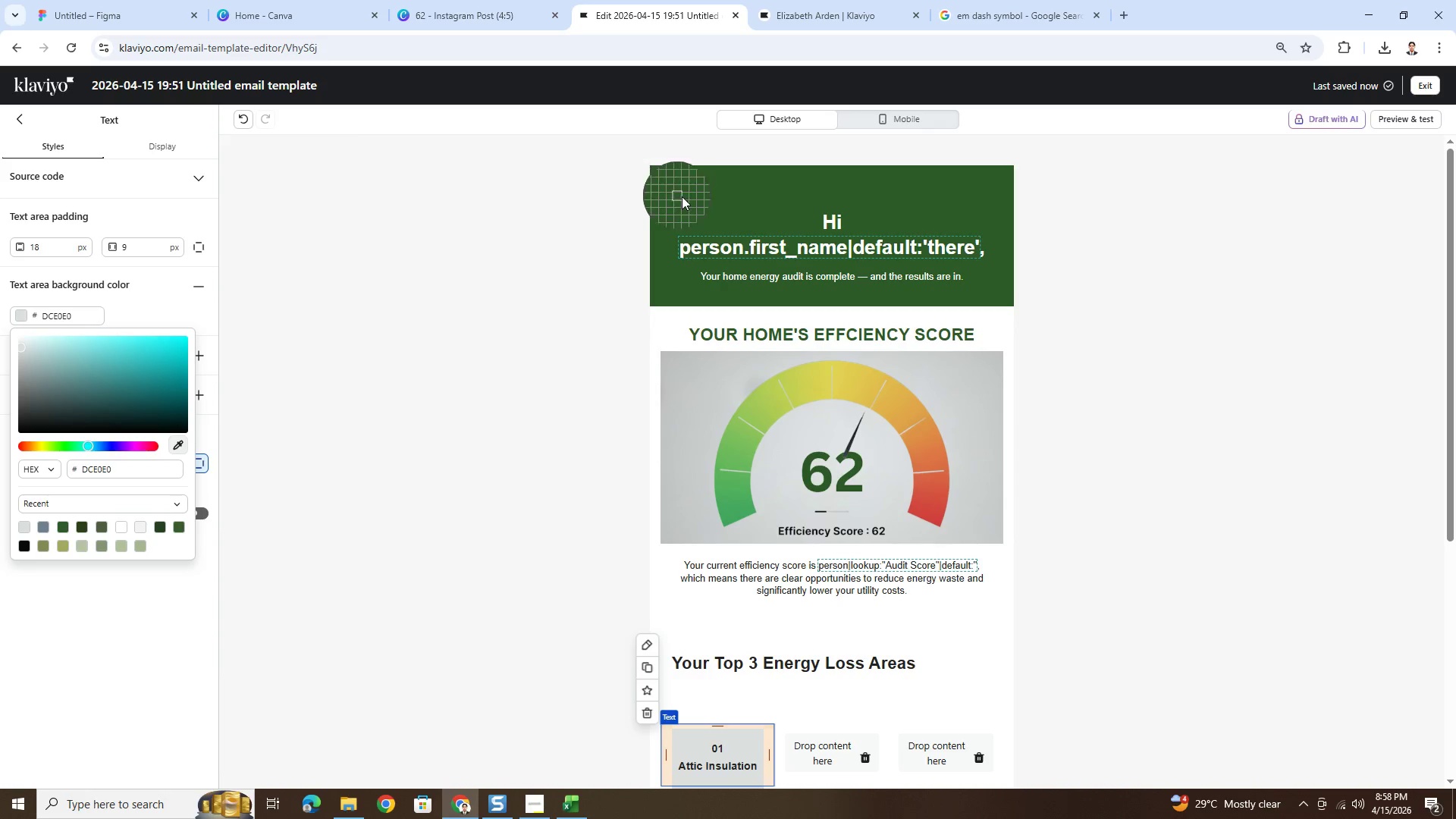 
left_click([682, 197])
 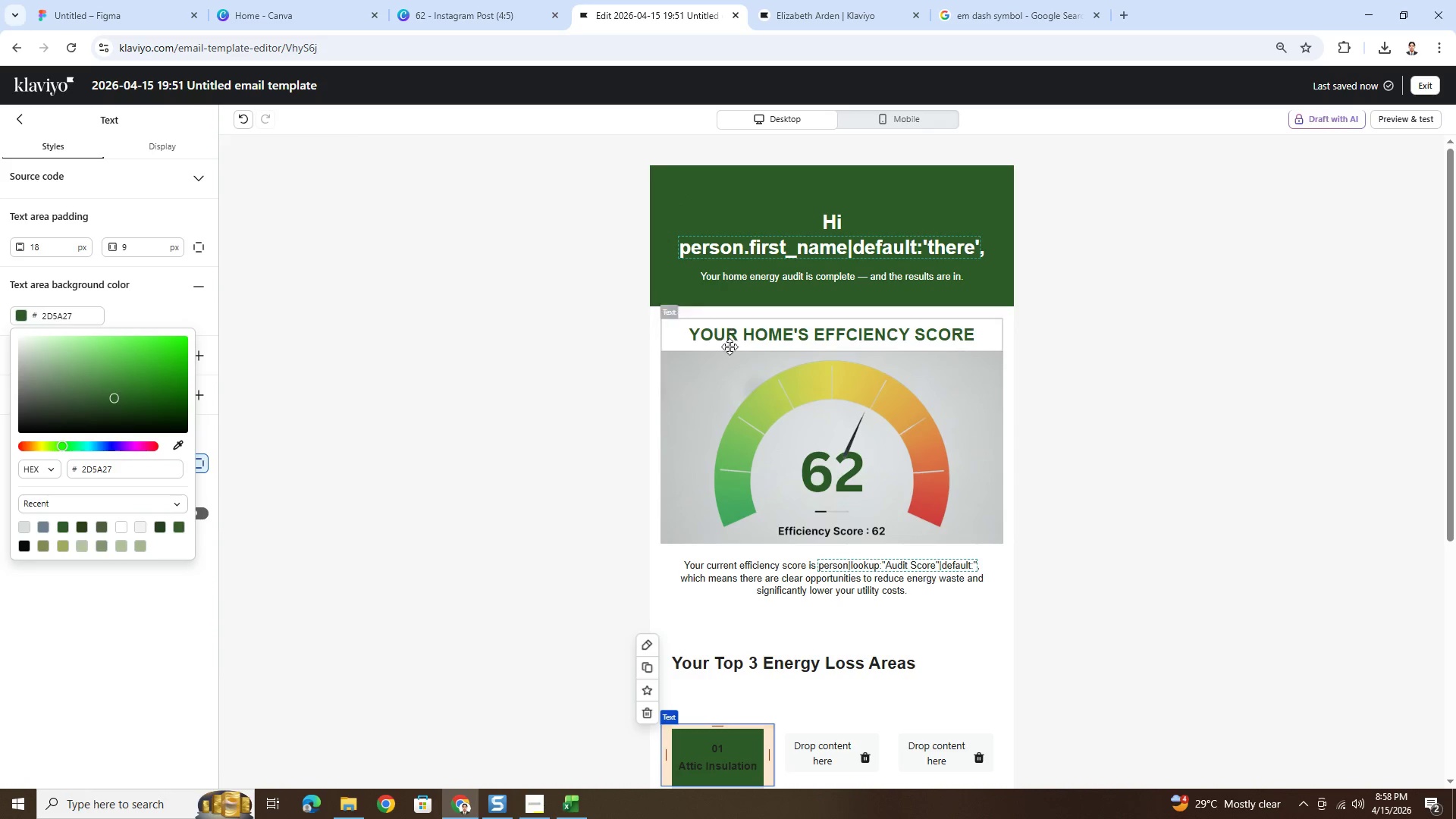 
left_click([1180, 531])
 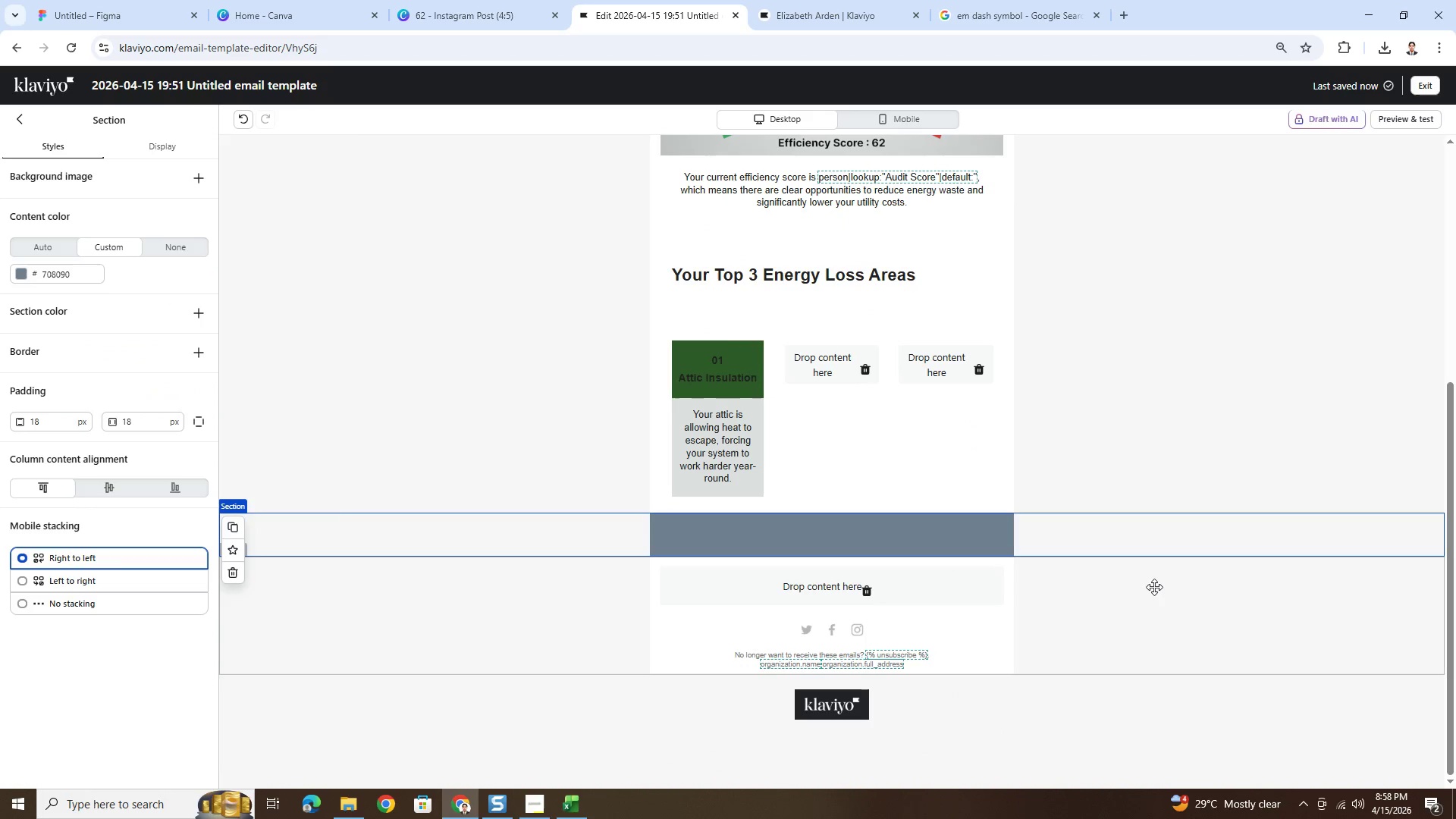 
scroll: coordinate [768, 540], scroll_direction: down, amount: 6.0
 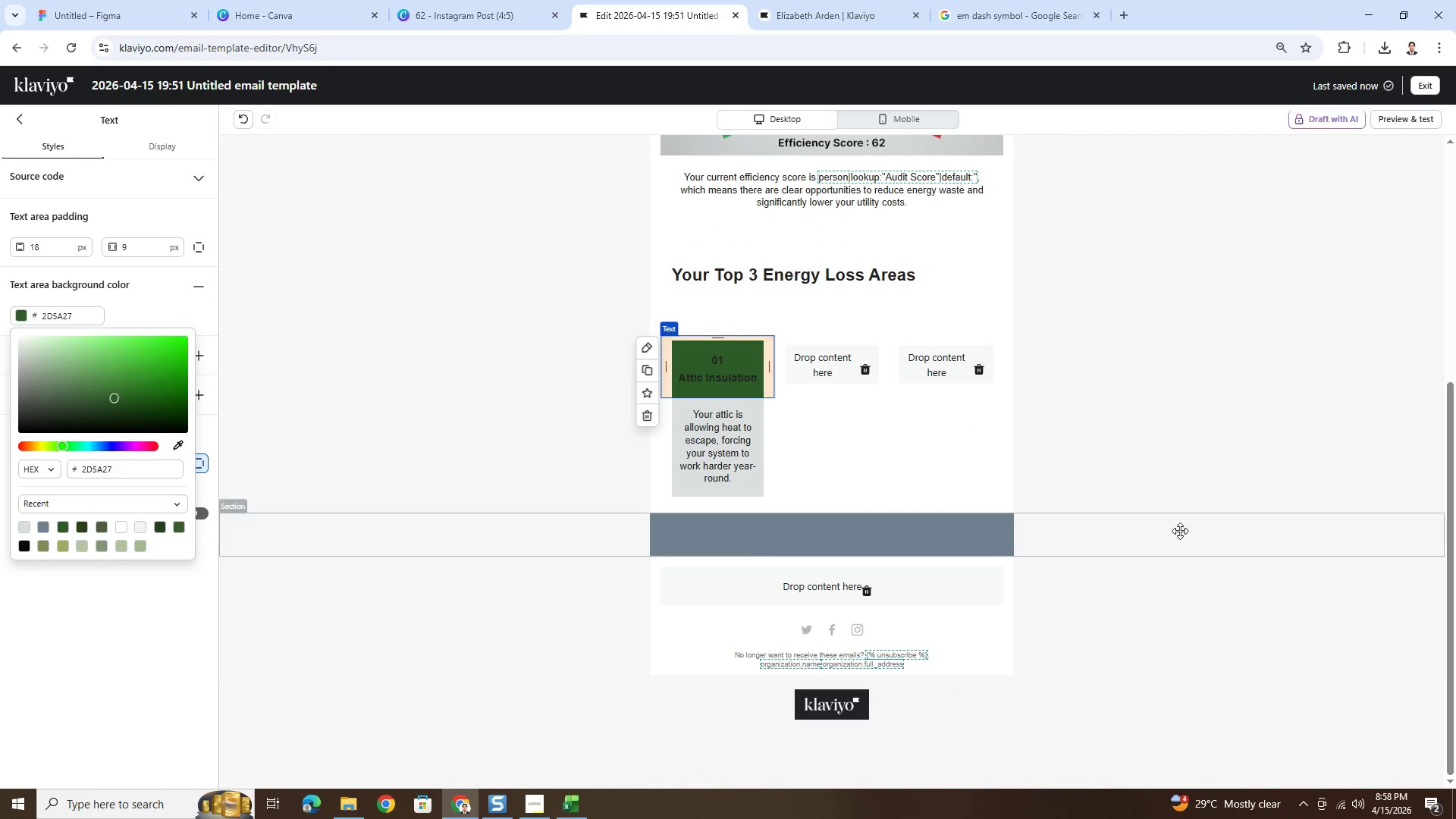 
scroll: coordinate [1154, 587], scroll_direction: up, amount: 3.0
 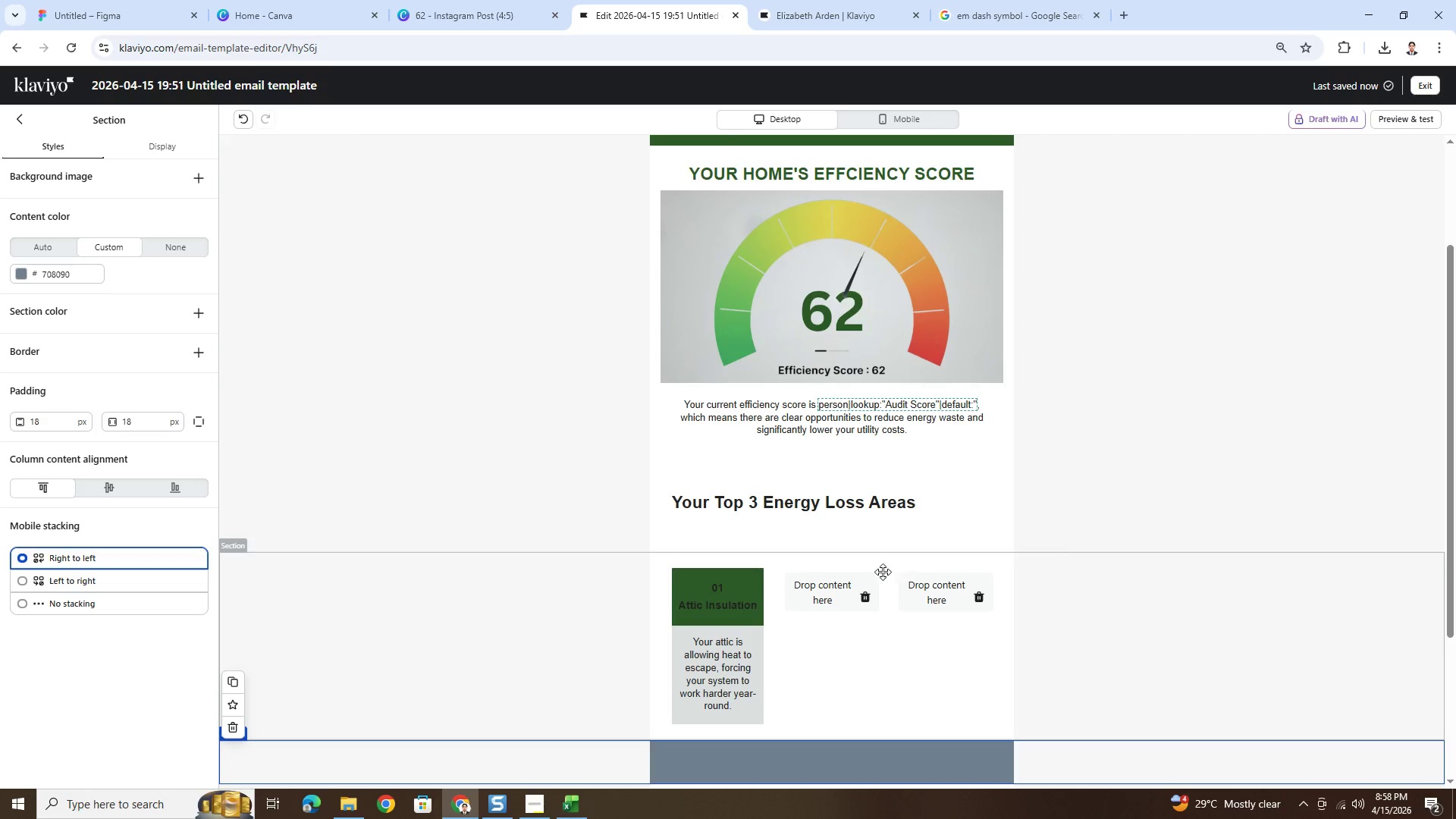 
double_click([718, 597])
 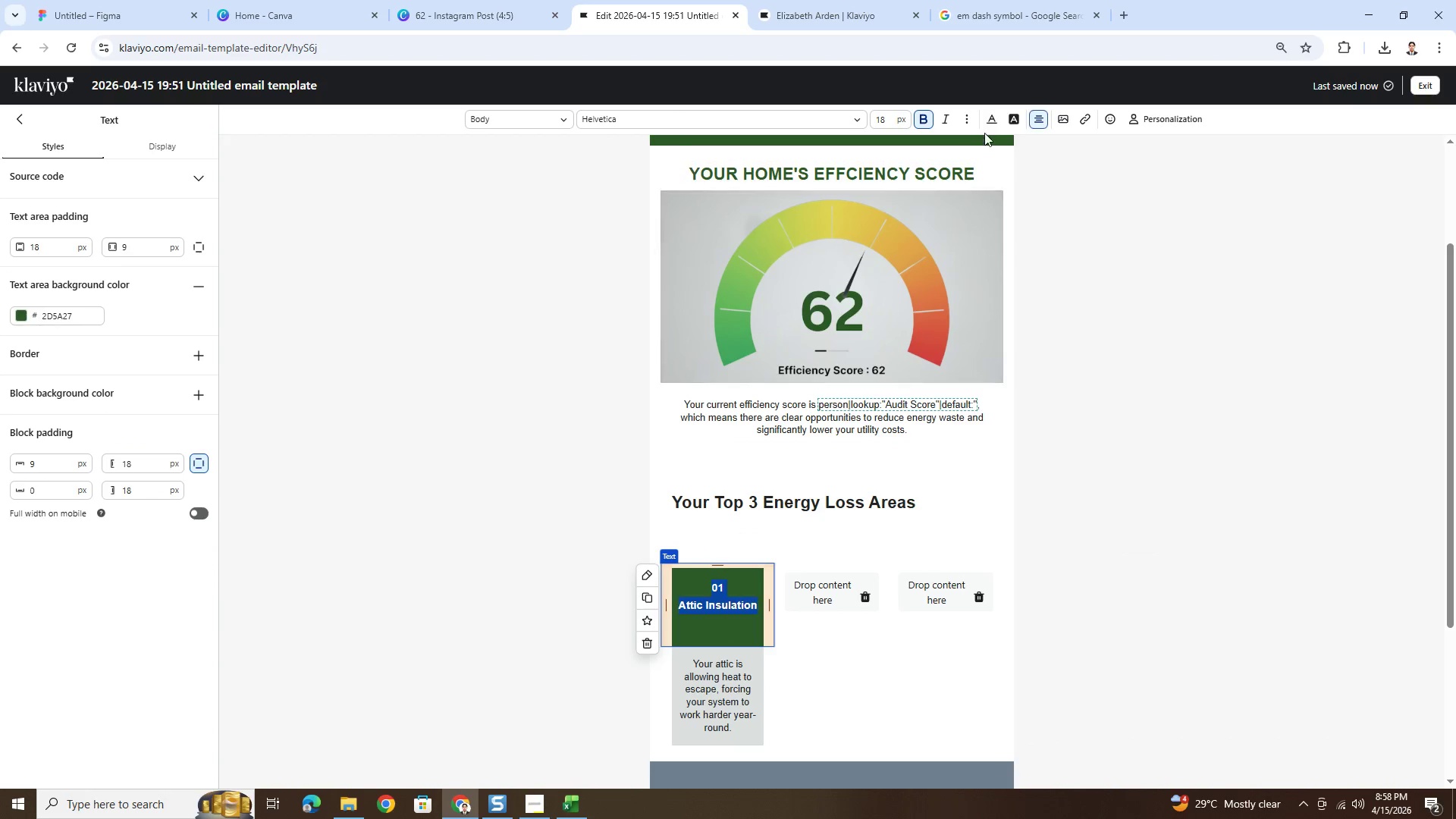 
left_click([995, 125])
 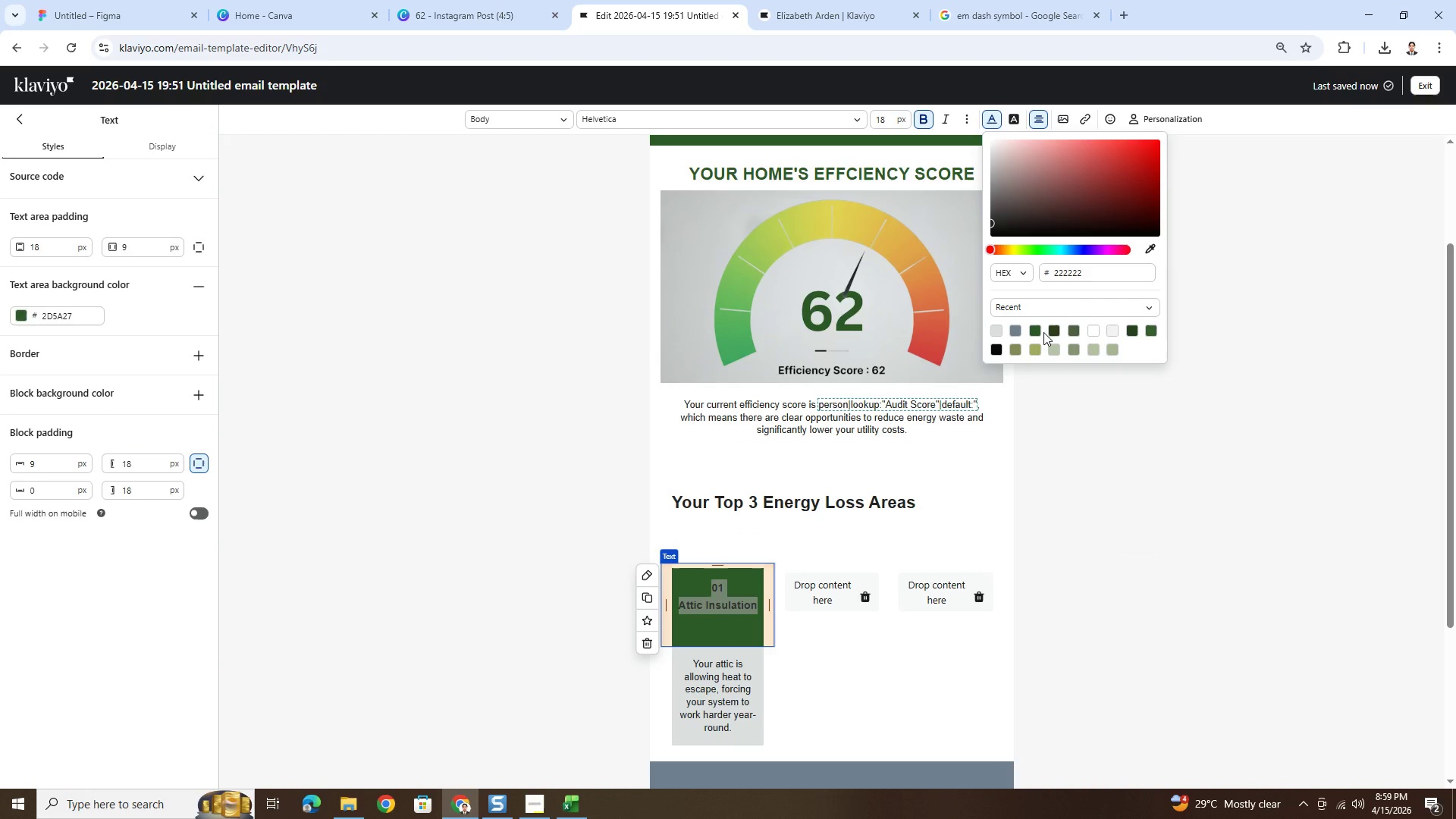 
left_click([1097, 333])
 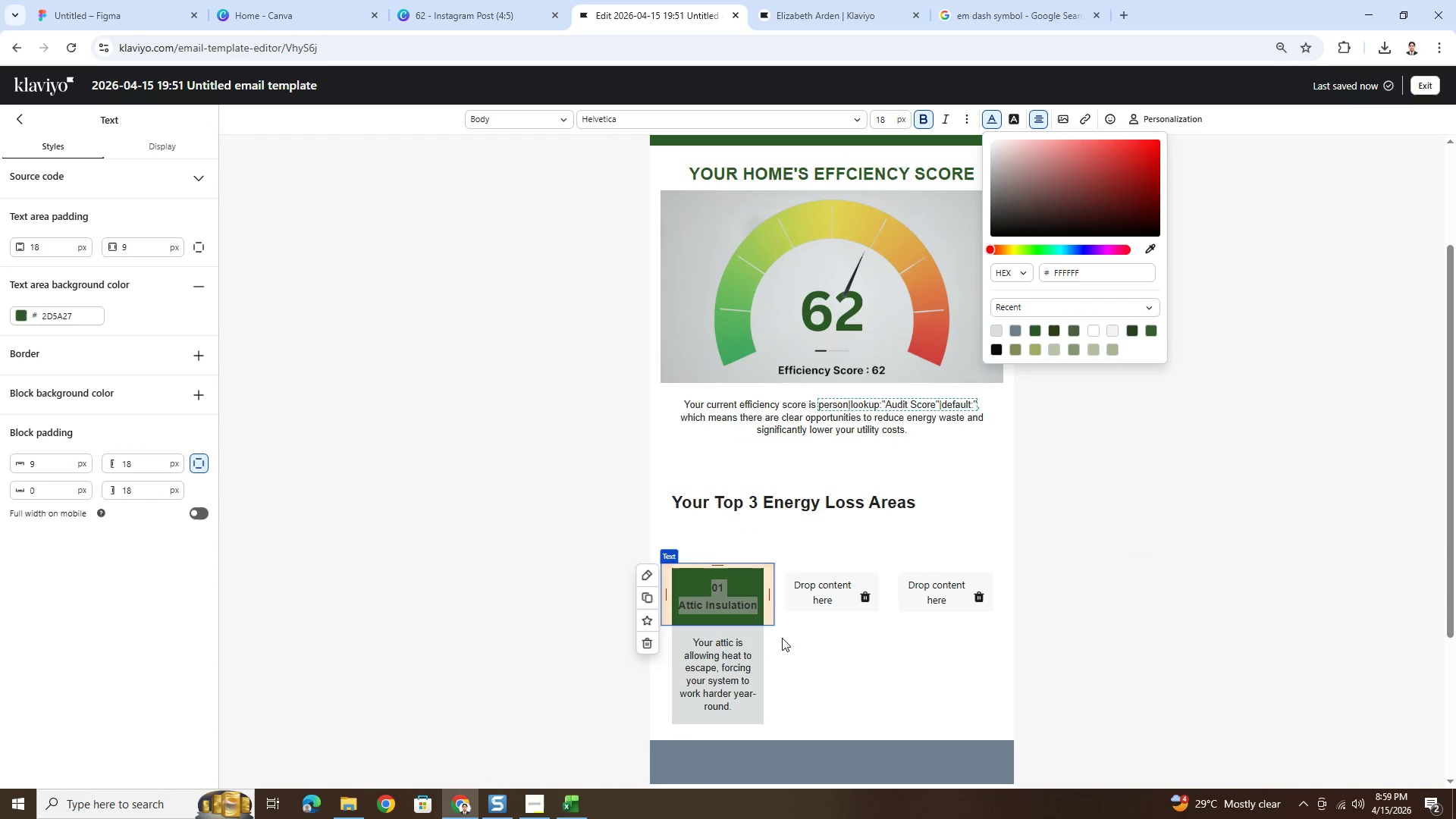 
left_click([876, 638])
 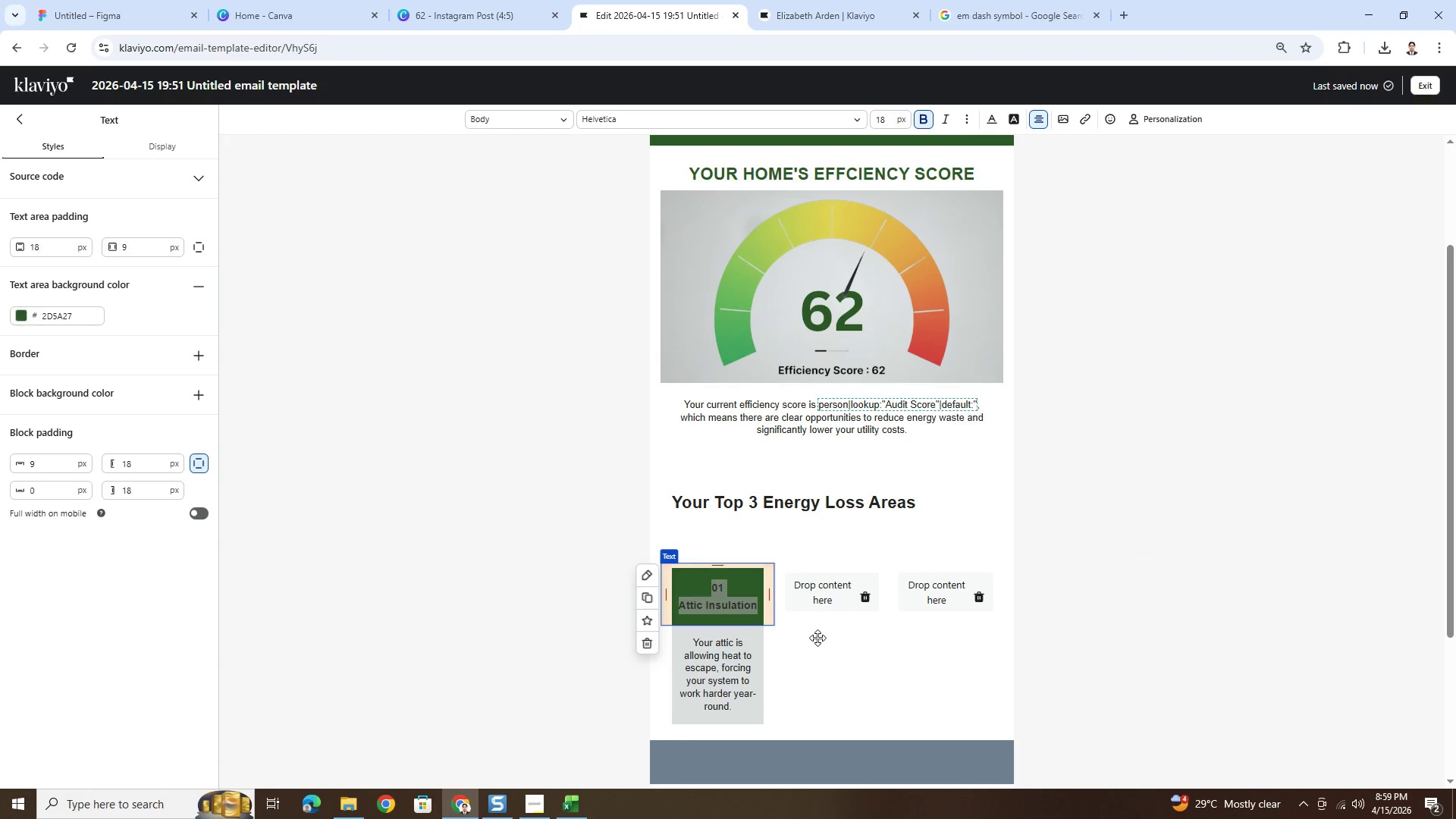 
left_click([811, 638])
 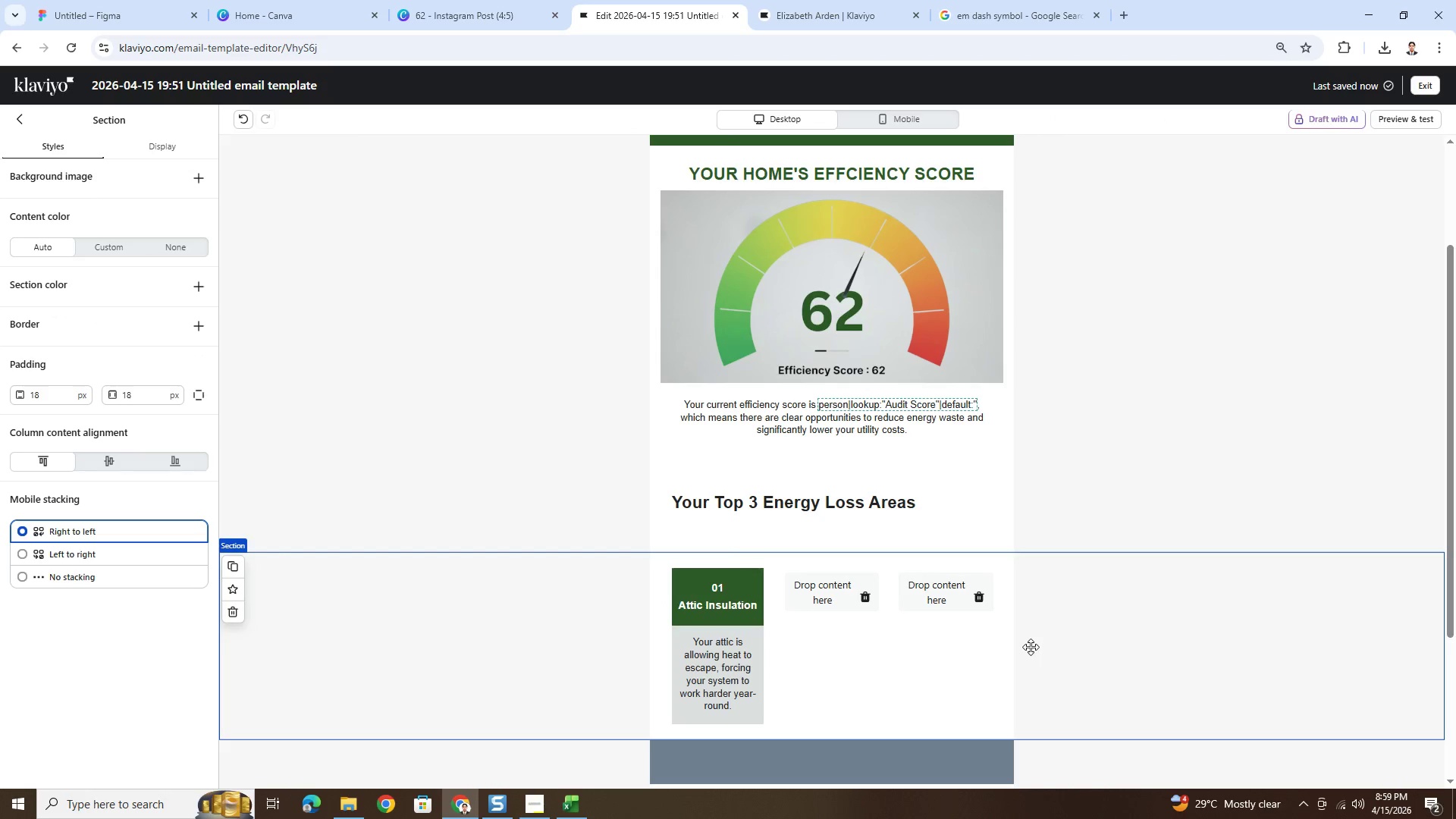 
scroll: coordinate [1033, 647], scroll_direction: down, amount: 1.0
 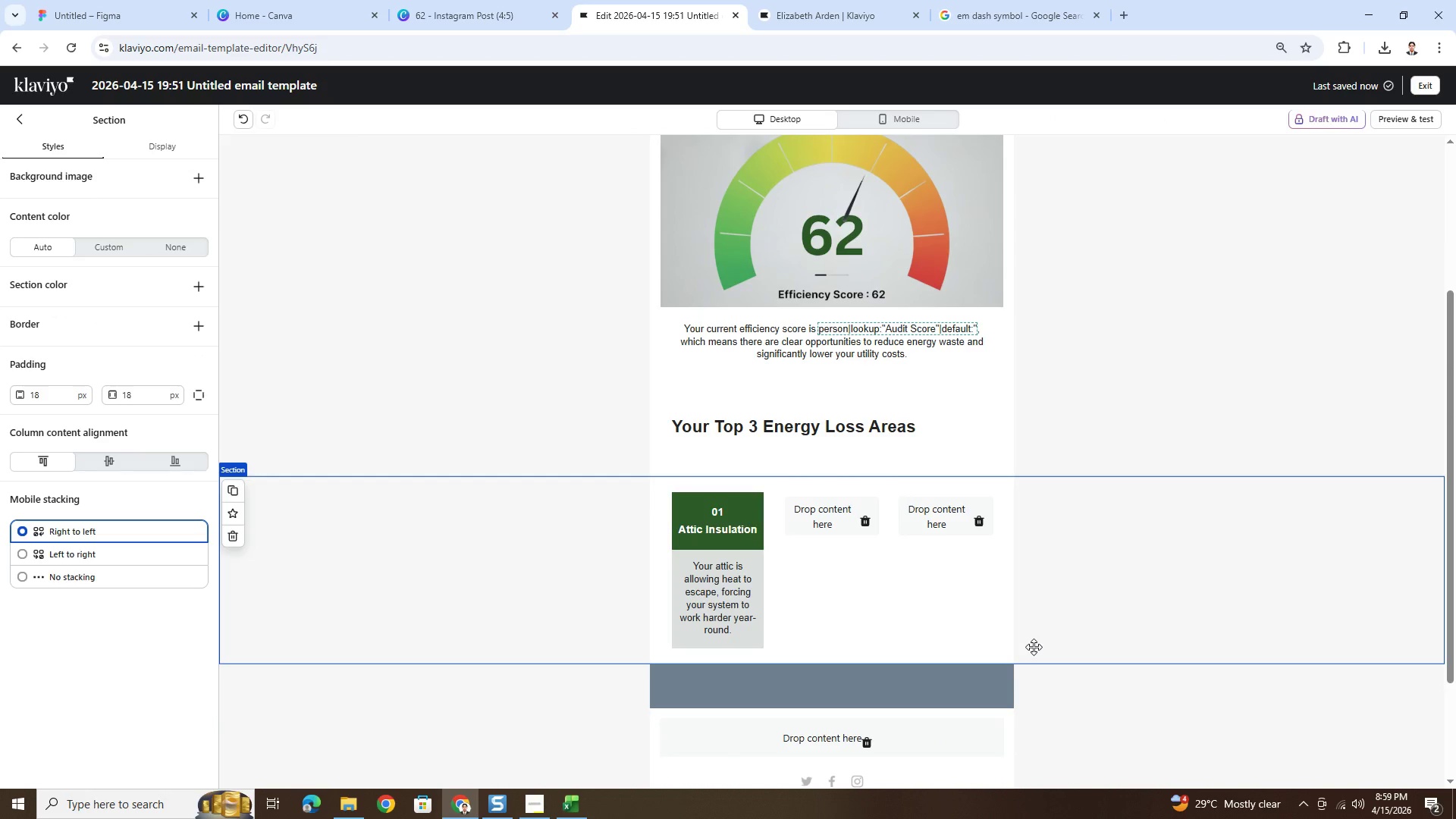 
scroll: coordinate [1034, 647], scroll_direction: up, amount: 2.0
 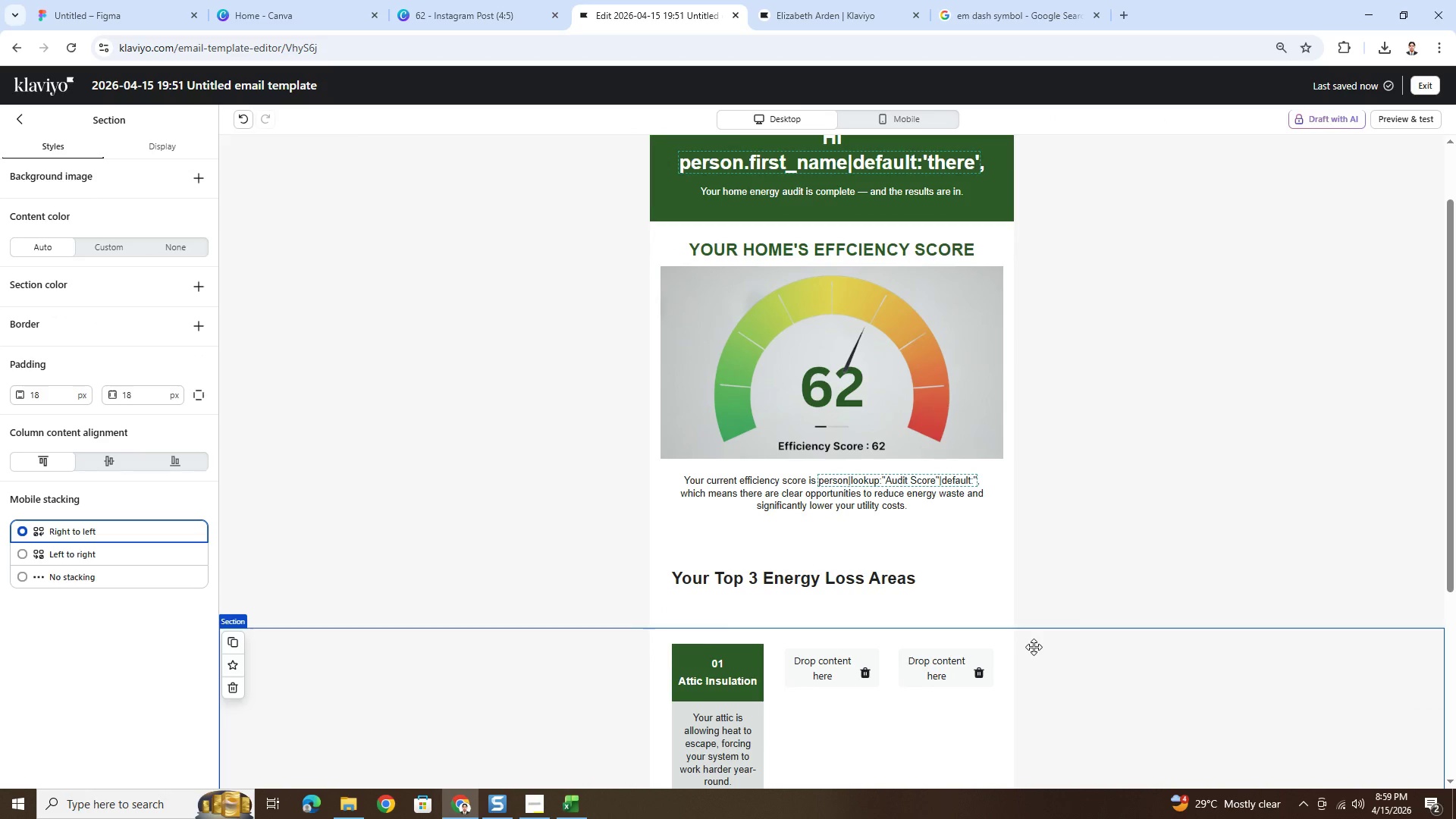 
scroll: coordinate [1034, 647], scroll_direction: down, amount: 1.0
 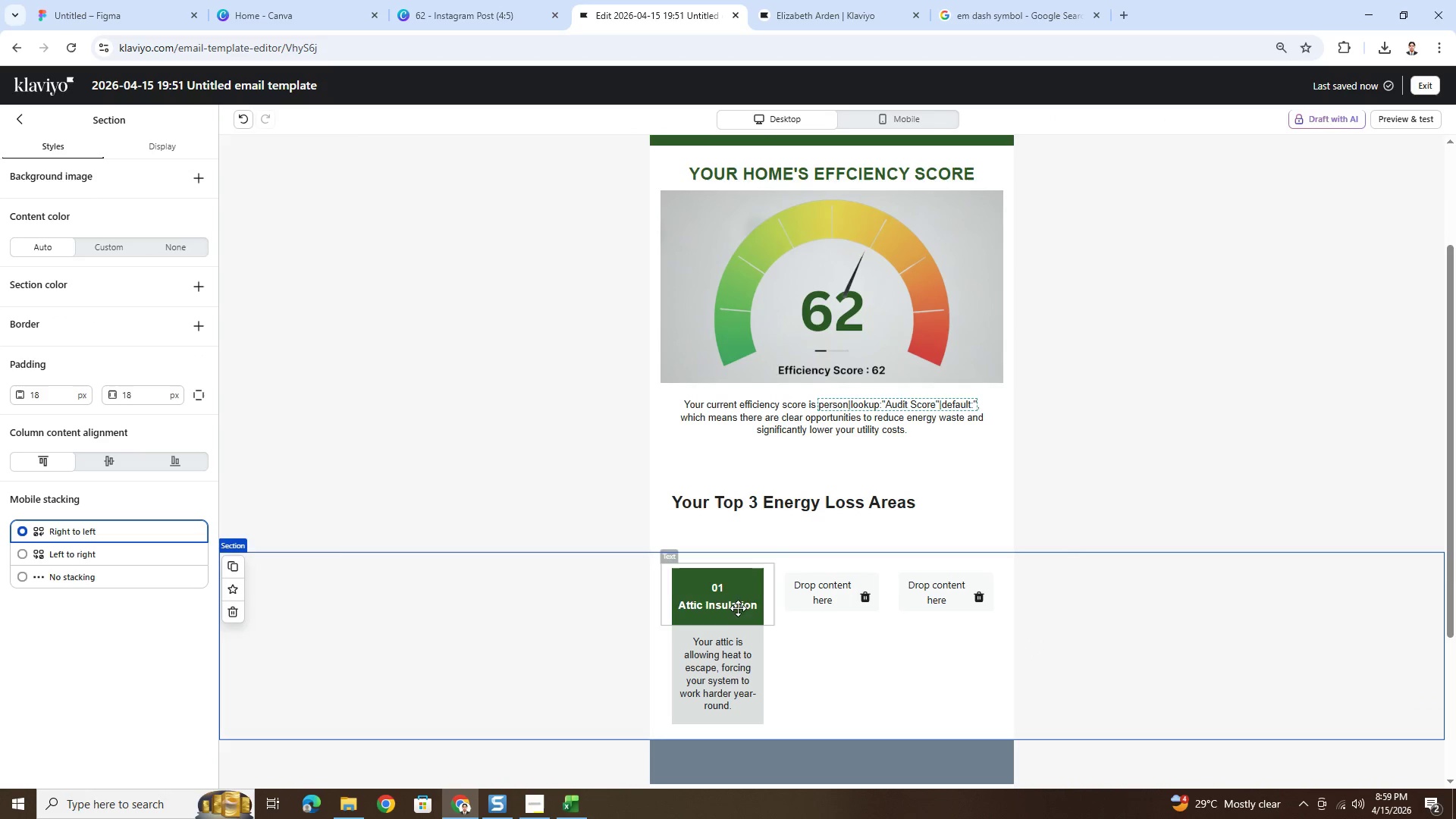 
left_click([735, 603])
 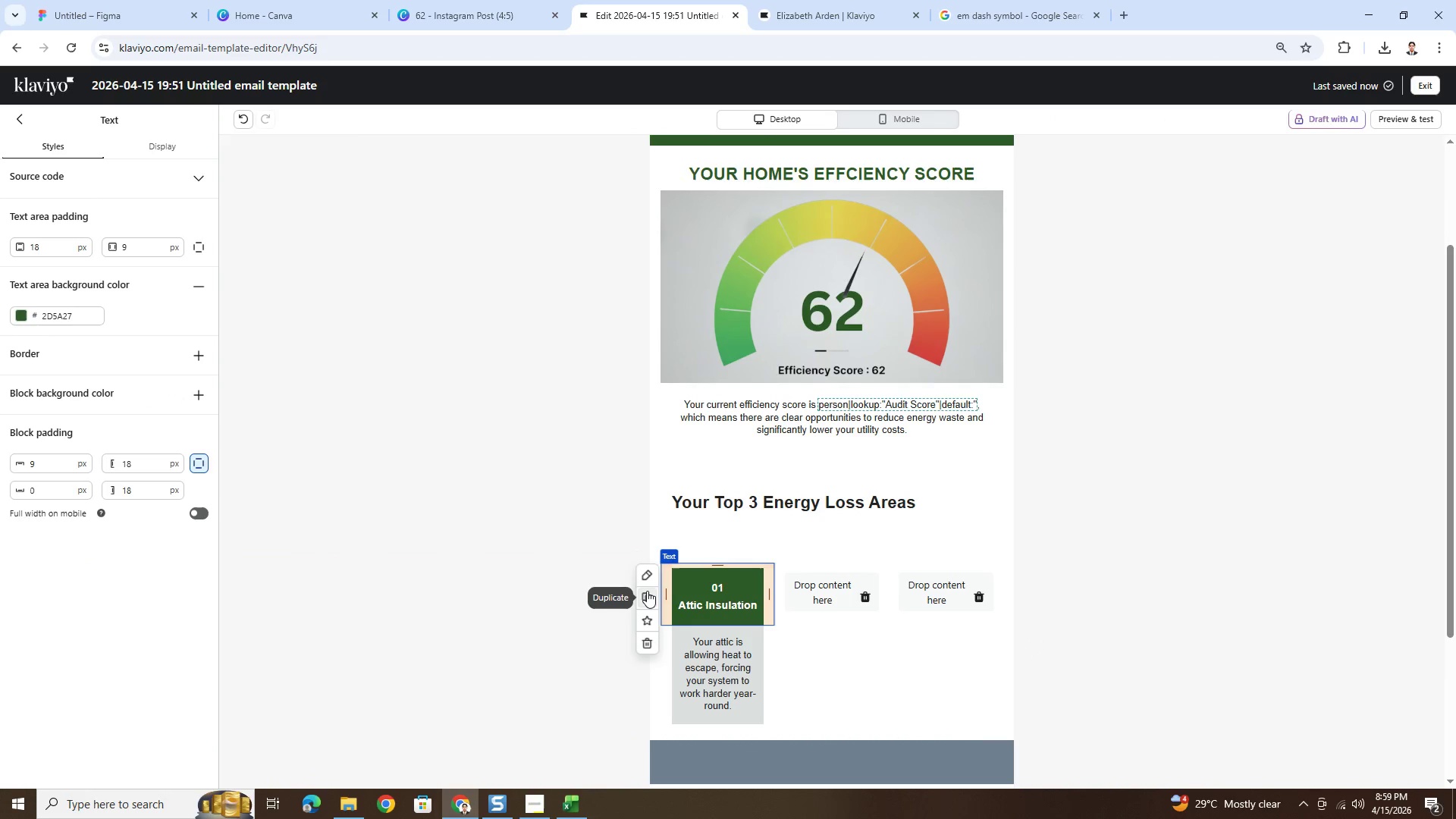 
left_click([649, 594])
 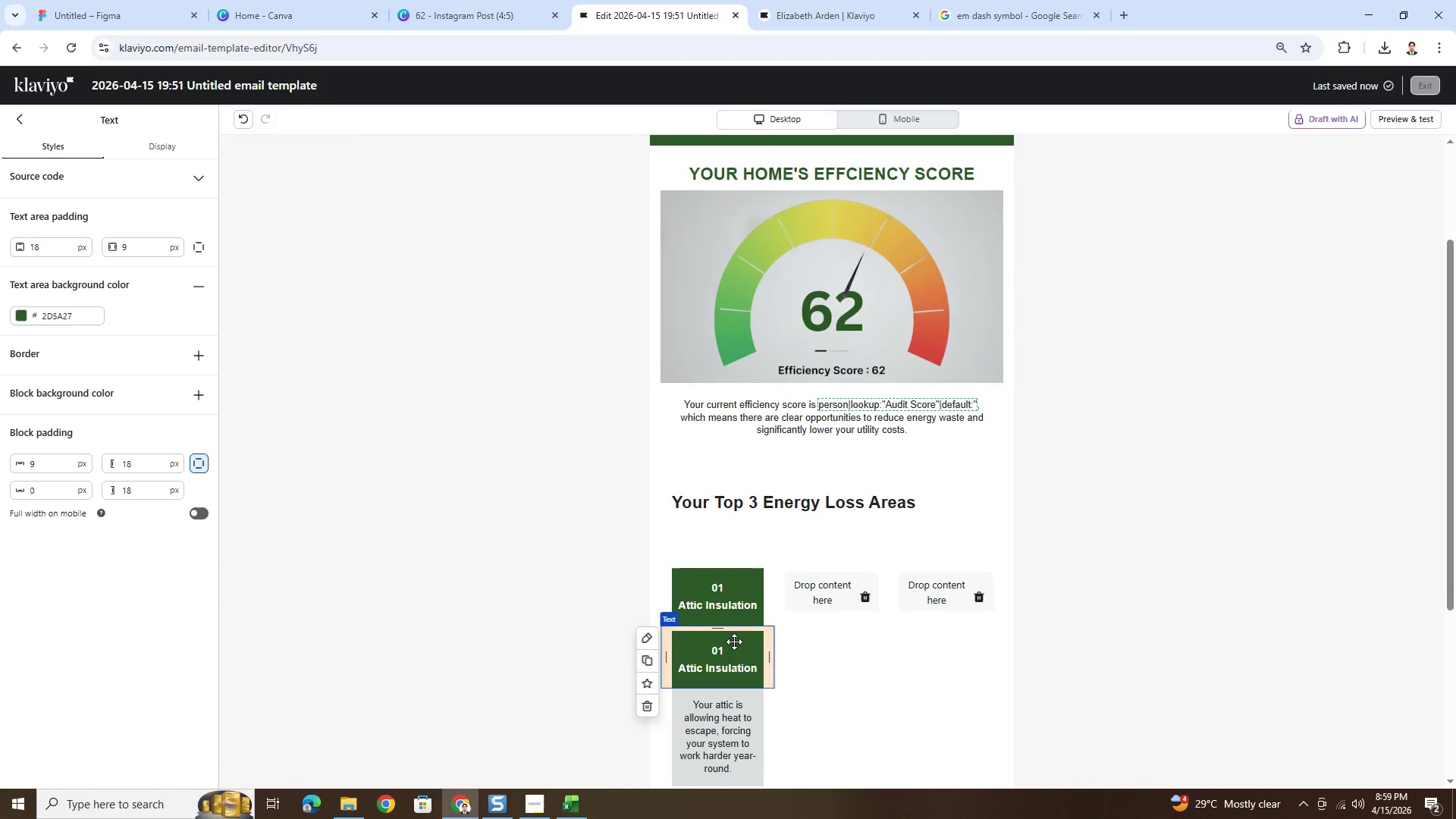 
left_click_drag(start_coordinate=[730, 656], to_coordinate=[814, 596])
 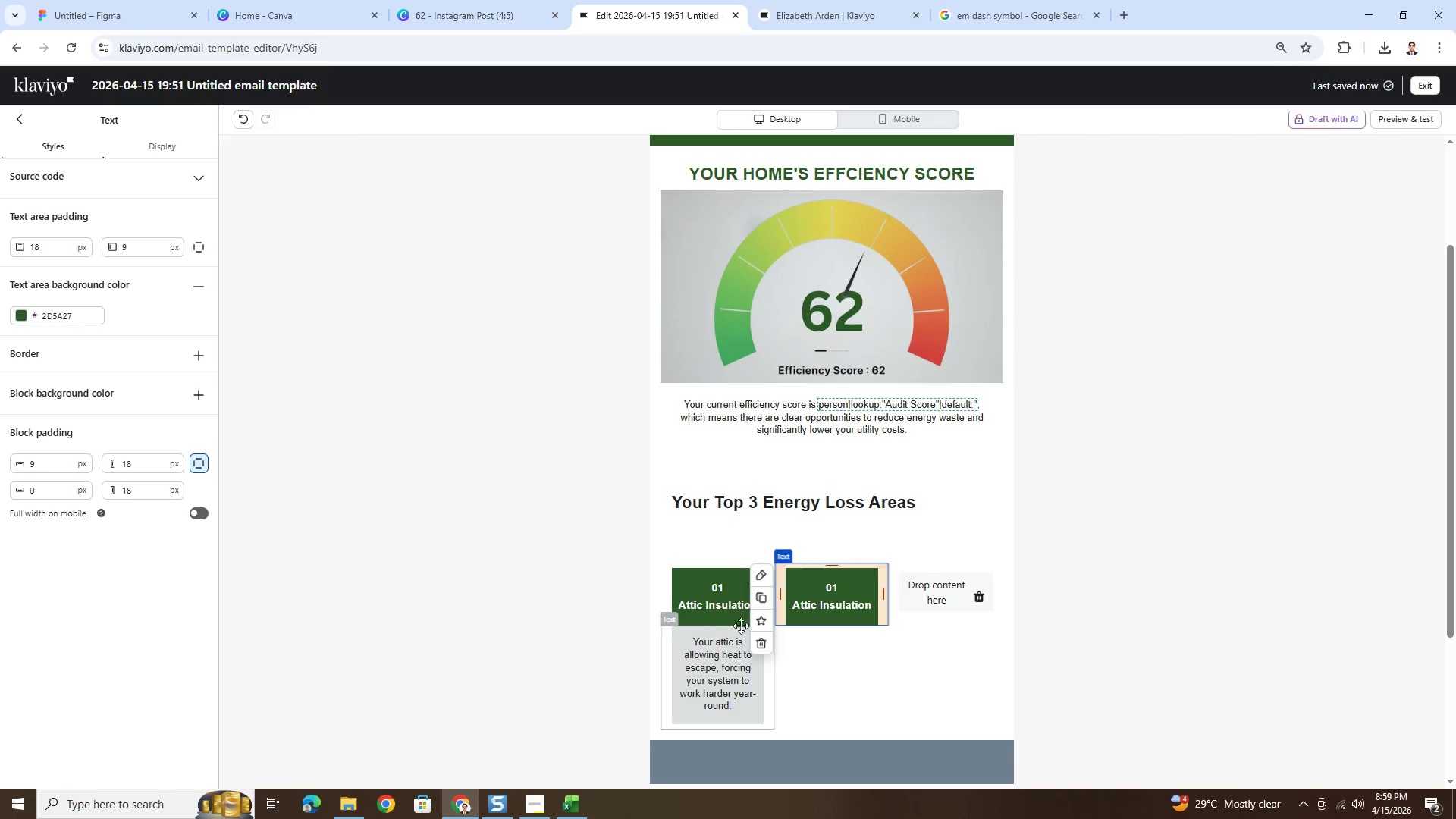 
left_click([764, 600])
 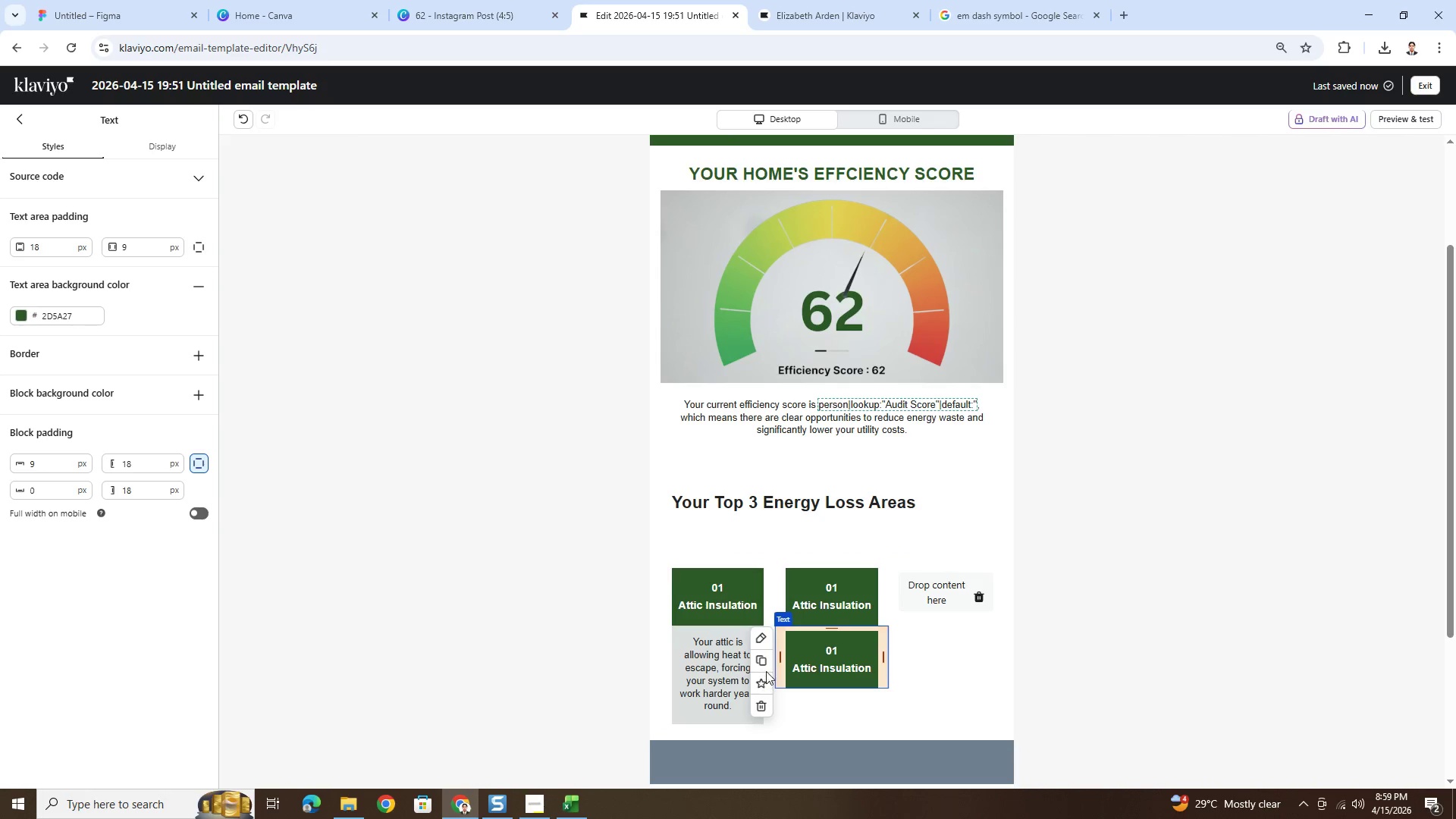 
left_click_drag(start_coordinate=[835, 661], to_coordinate=[937, 595])
 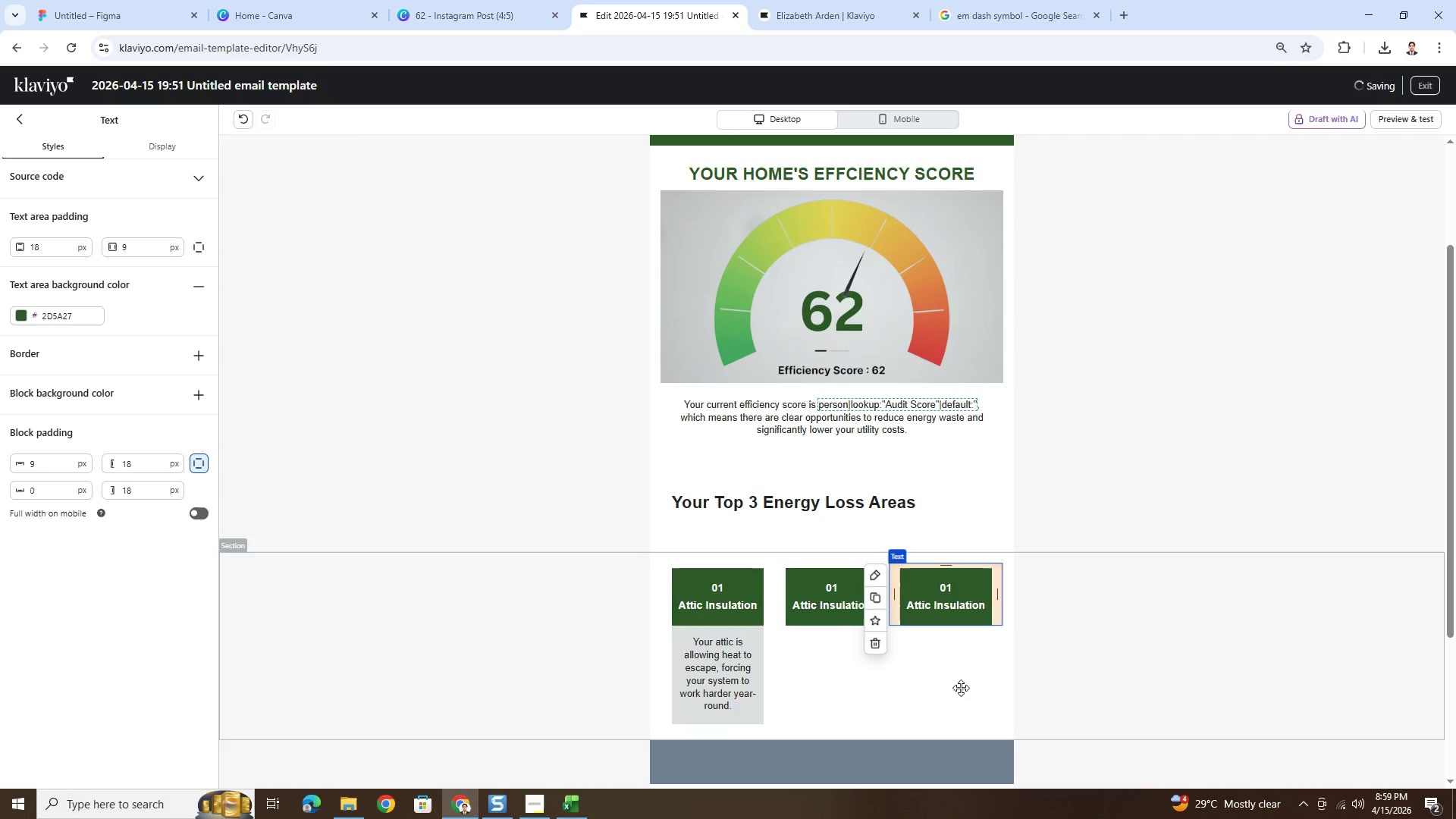 
left_click([1132, 670])
 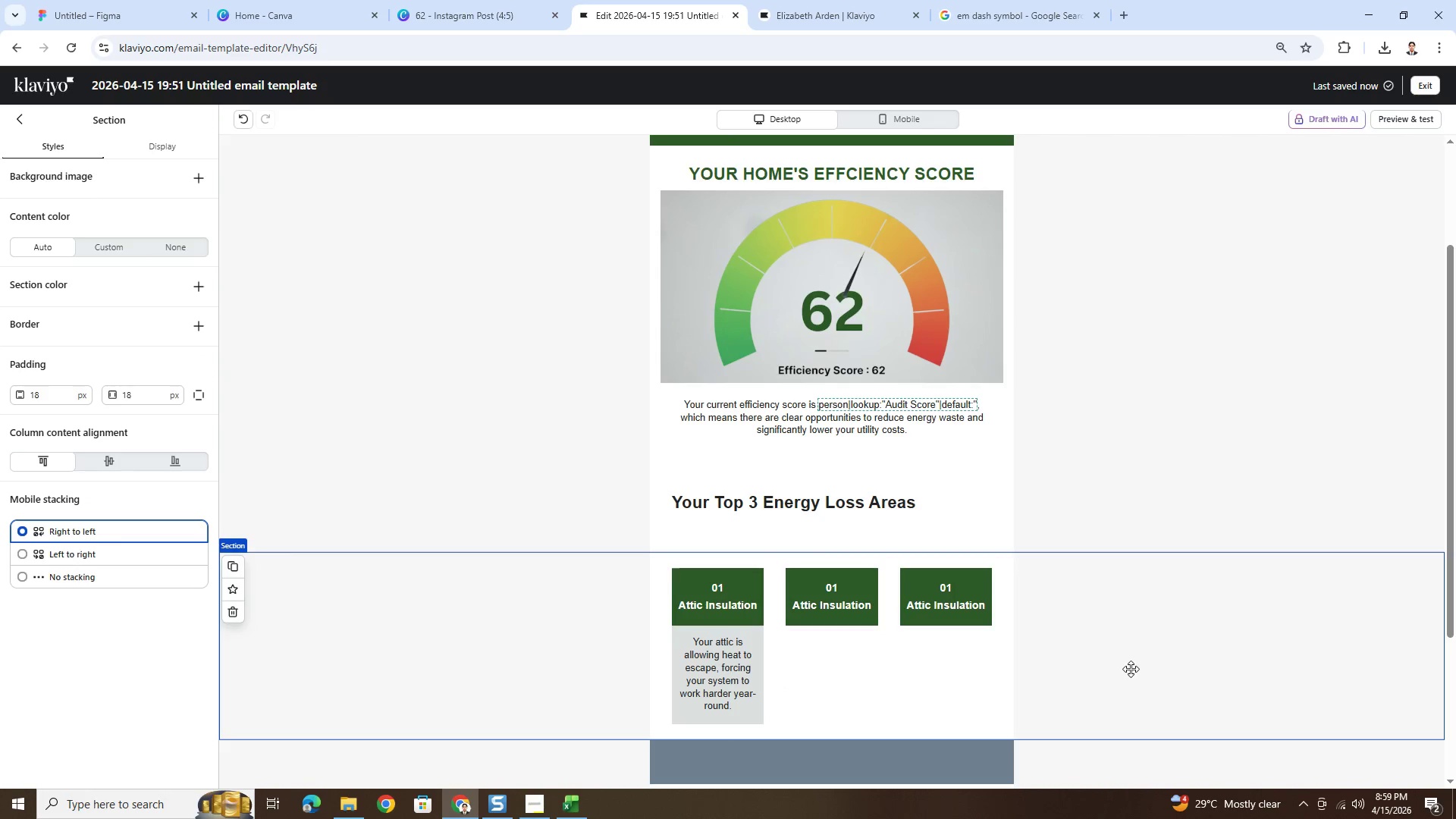 
scroll: coordinate [1131, 669], scroll_direction: down, amount: 2.0
 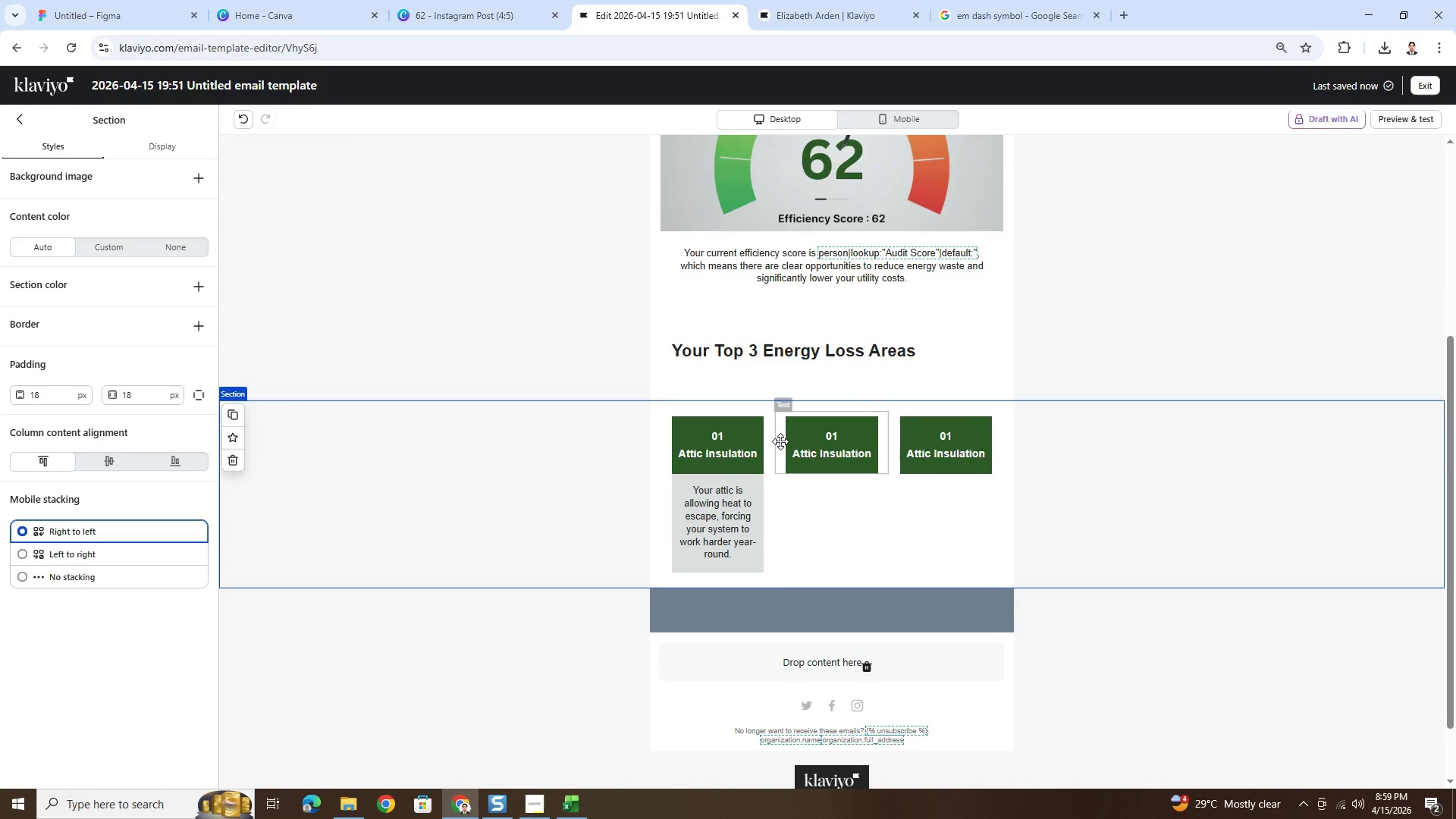 
left_click([726, 441])
 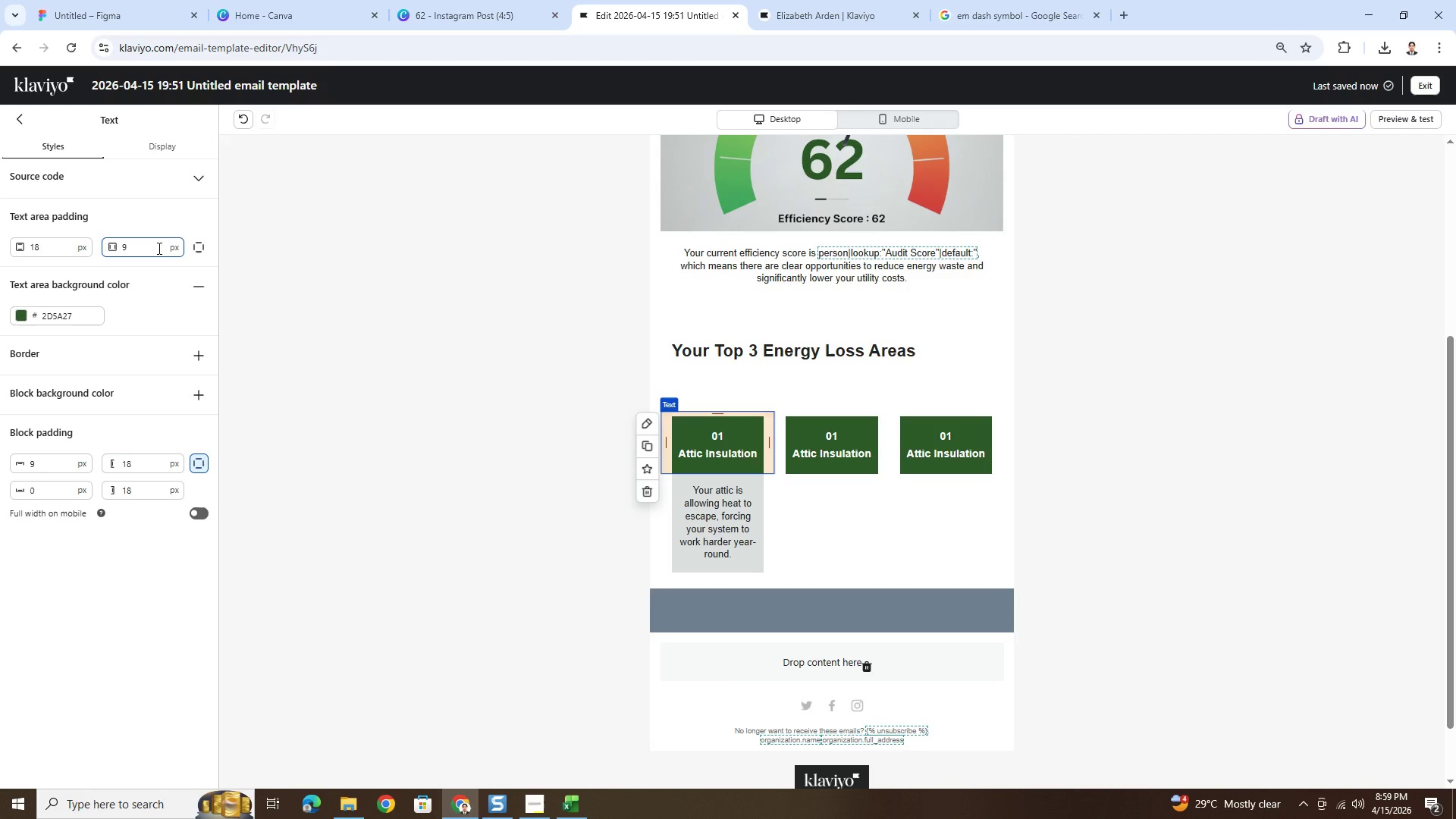 
wait(5.56)
 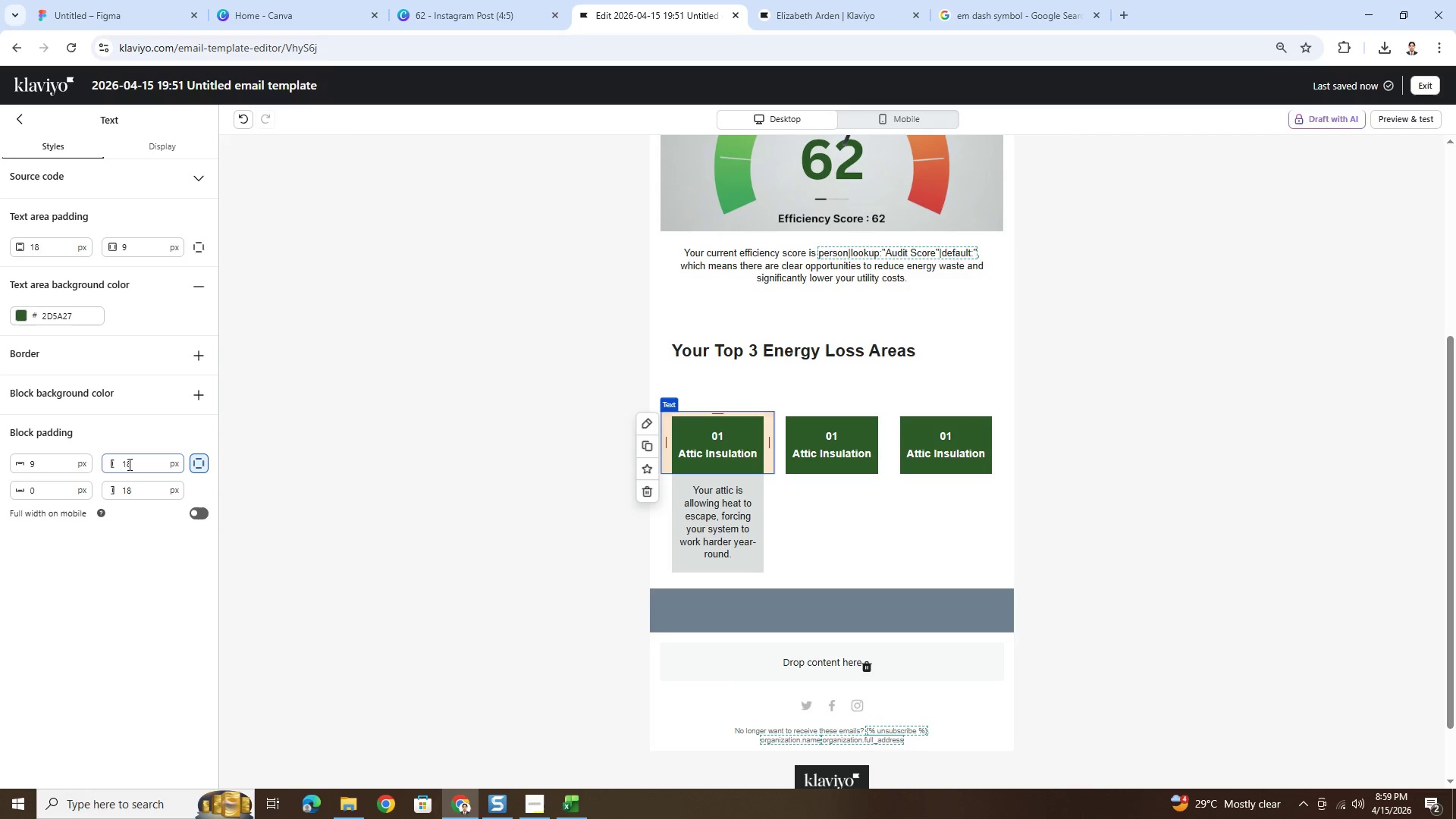 
double_click([158, 248])
 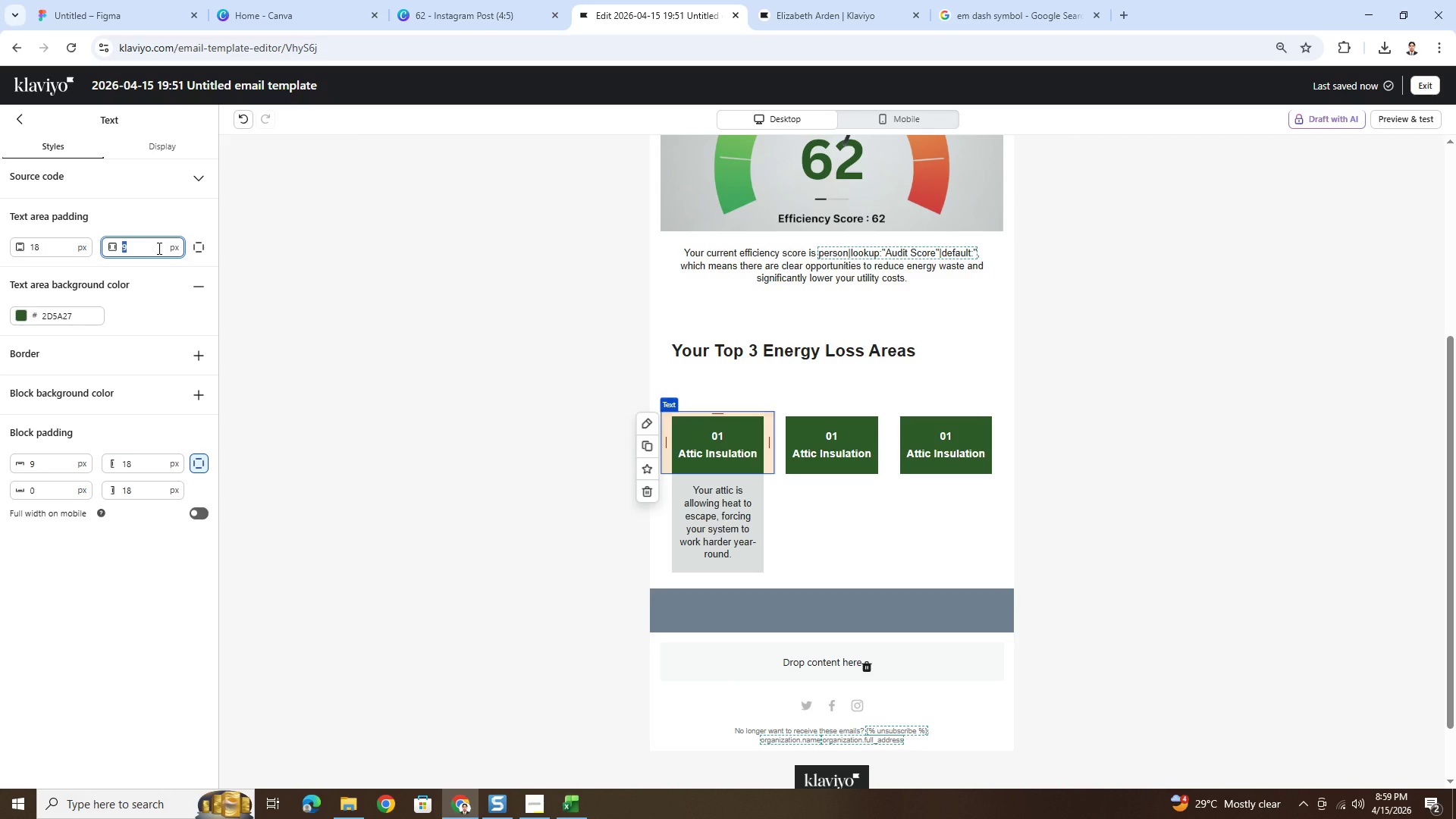 
left_click([836, 541])
 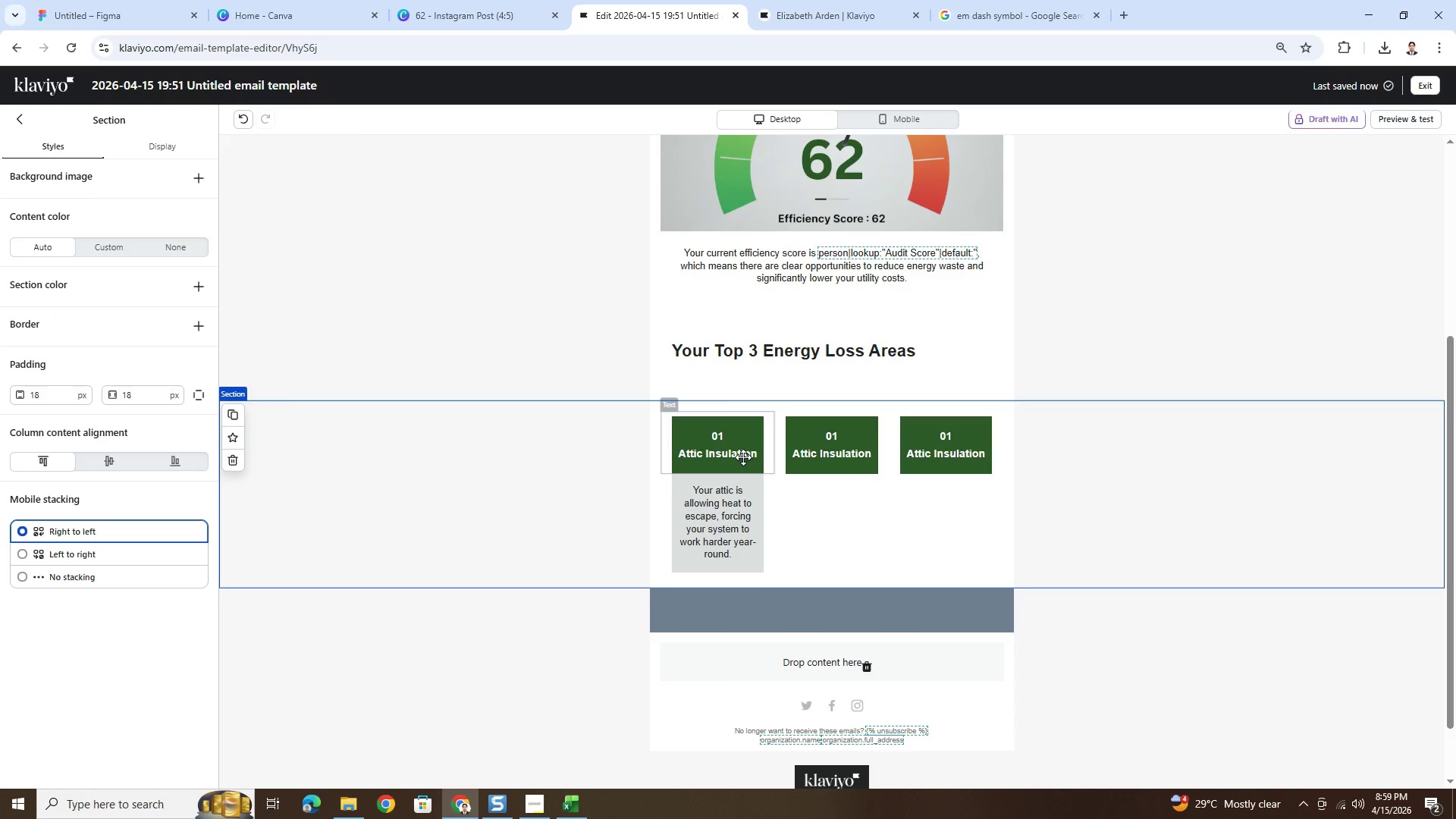 
left_click([743, 457])
 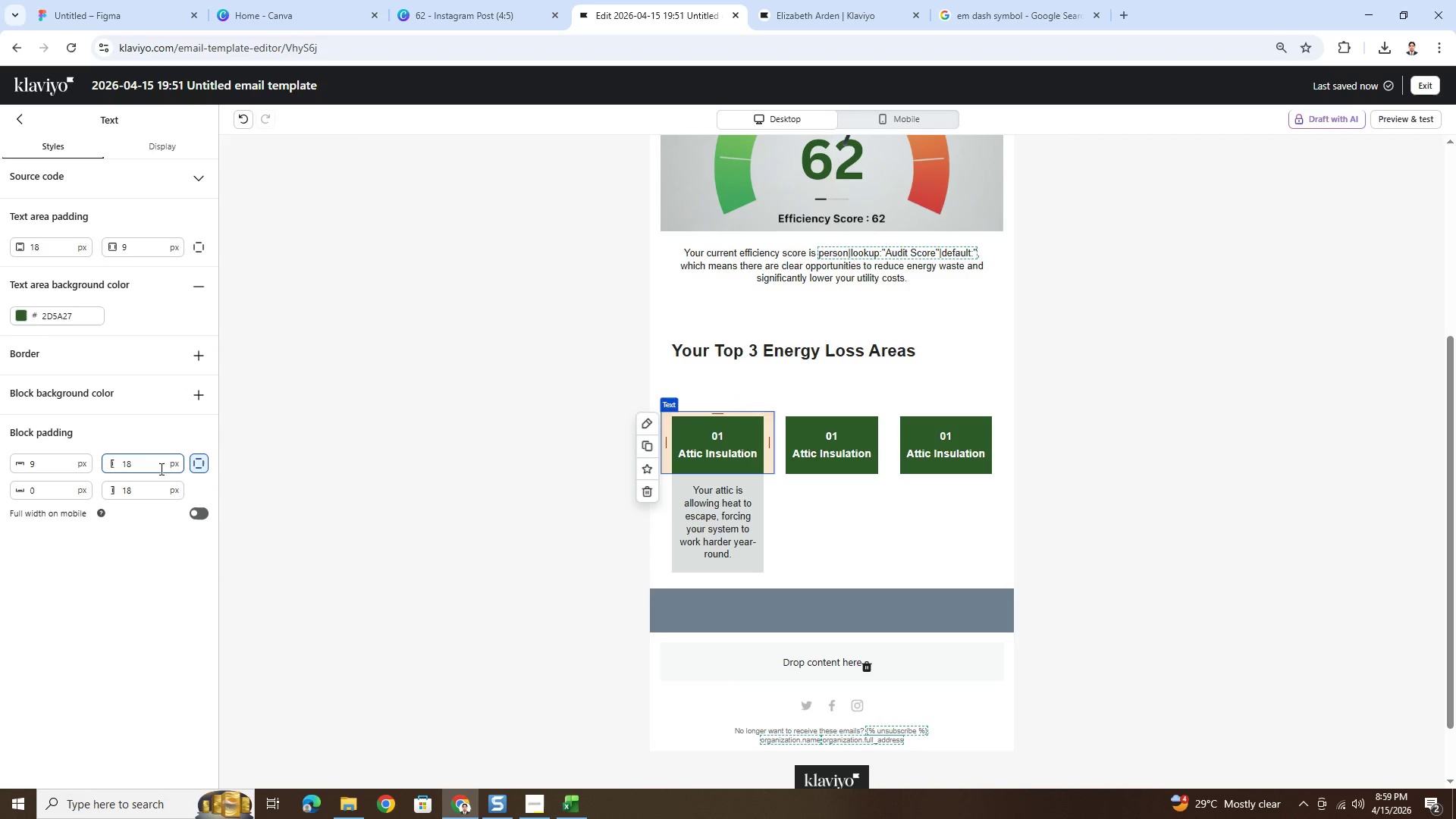 
double_click([160, 469])
 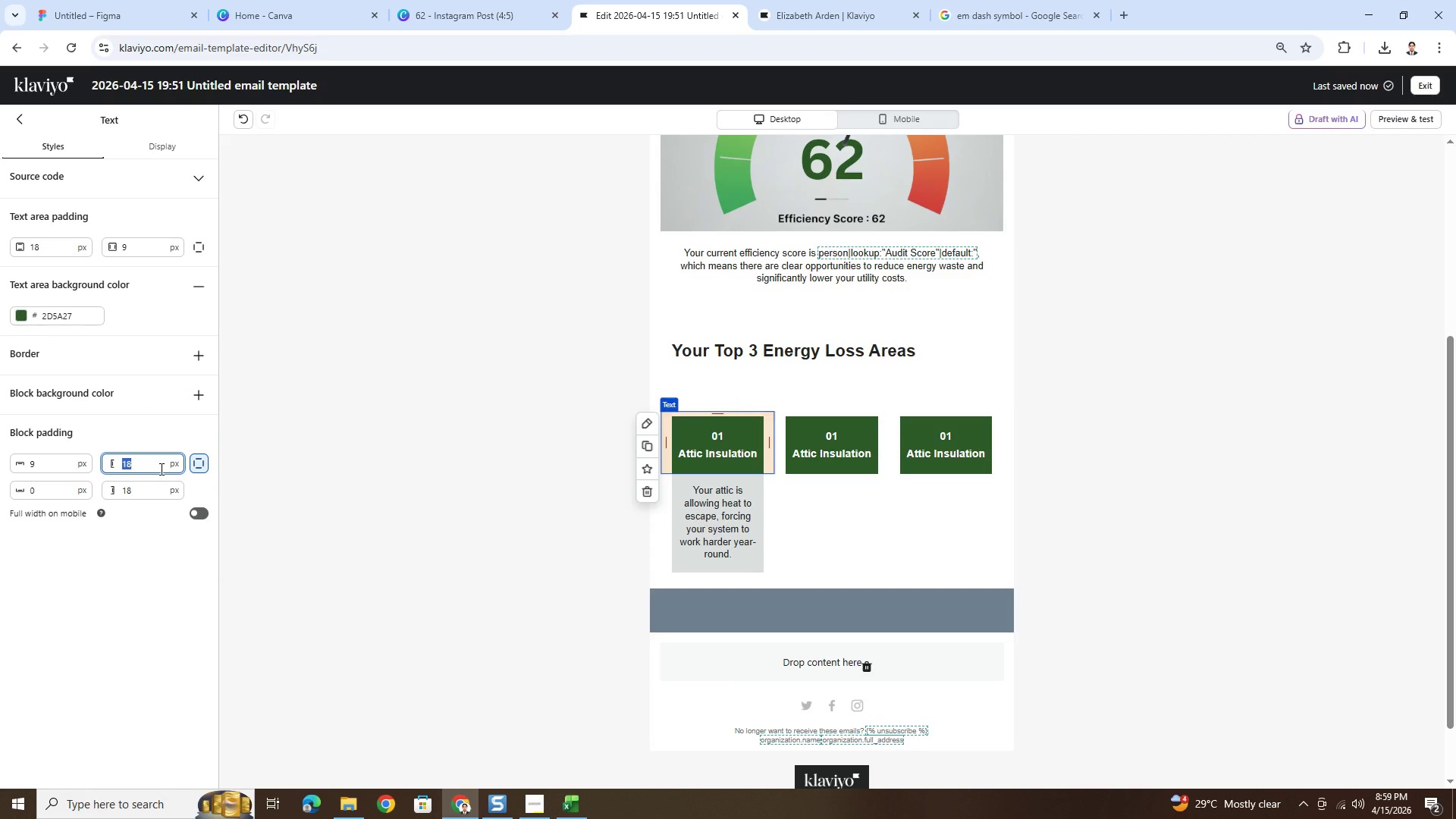 
key(Numpad9)
 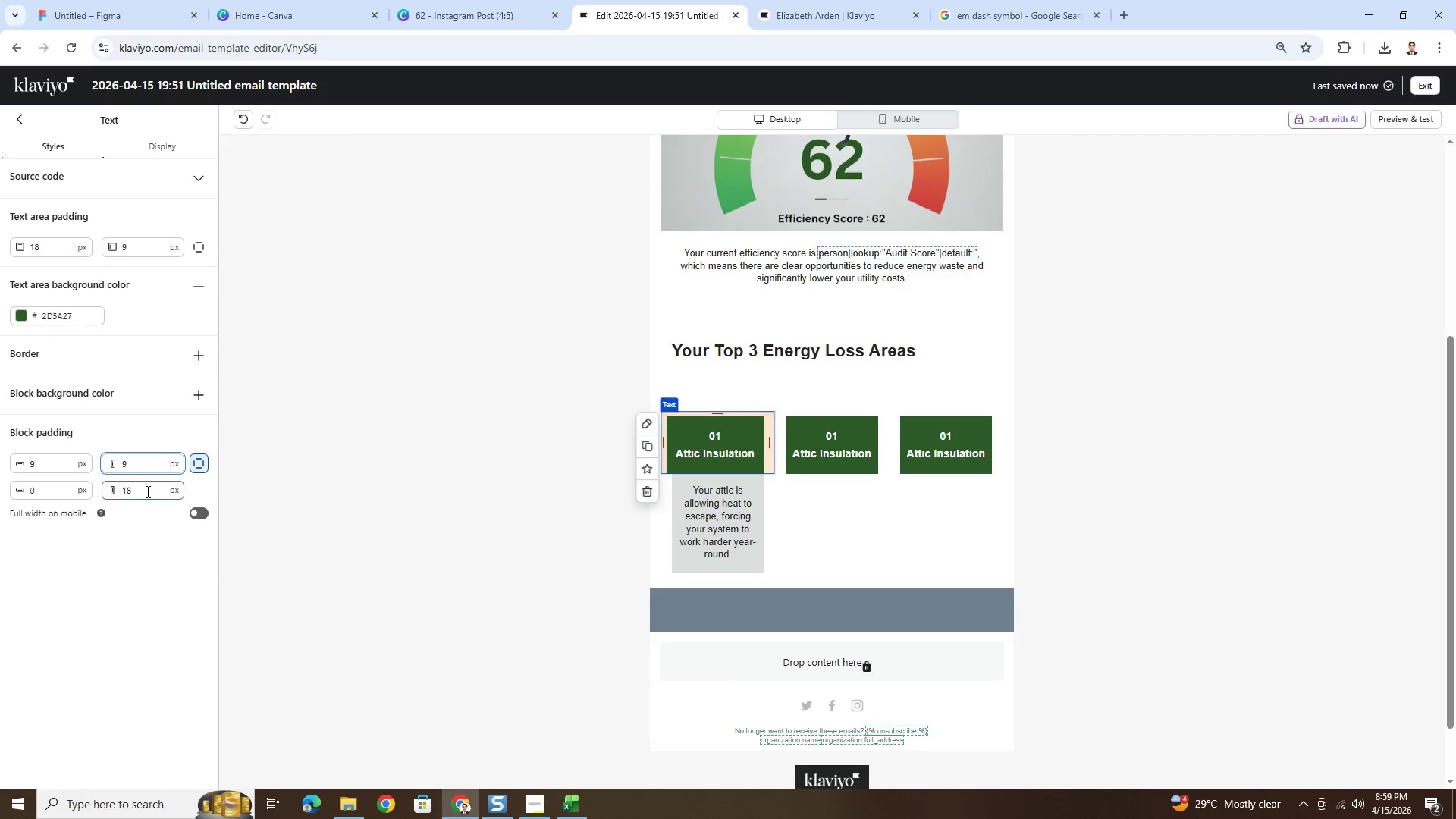 
double_click([146, 491])
 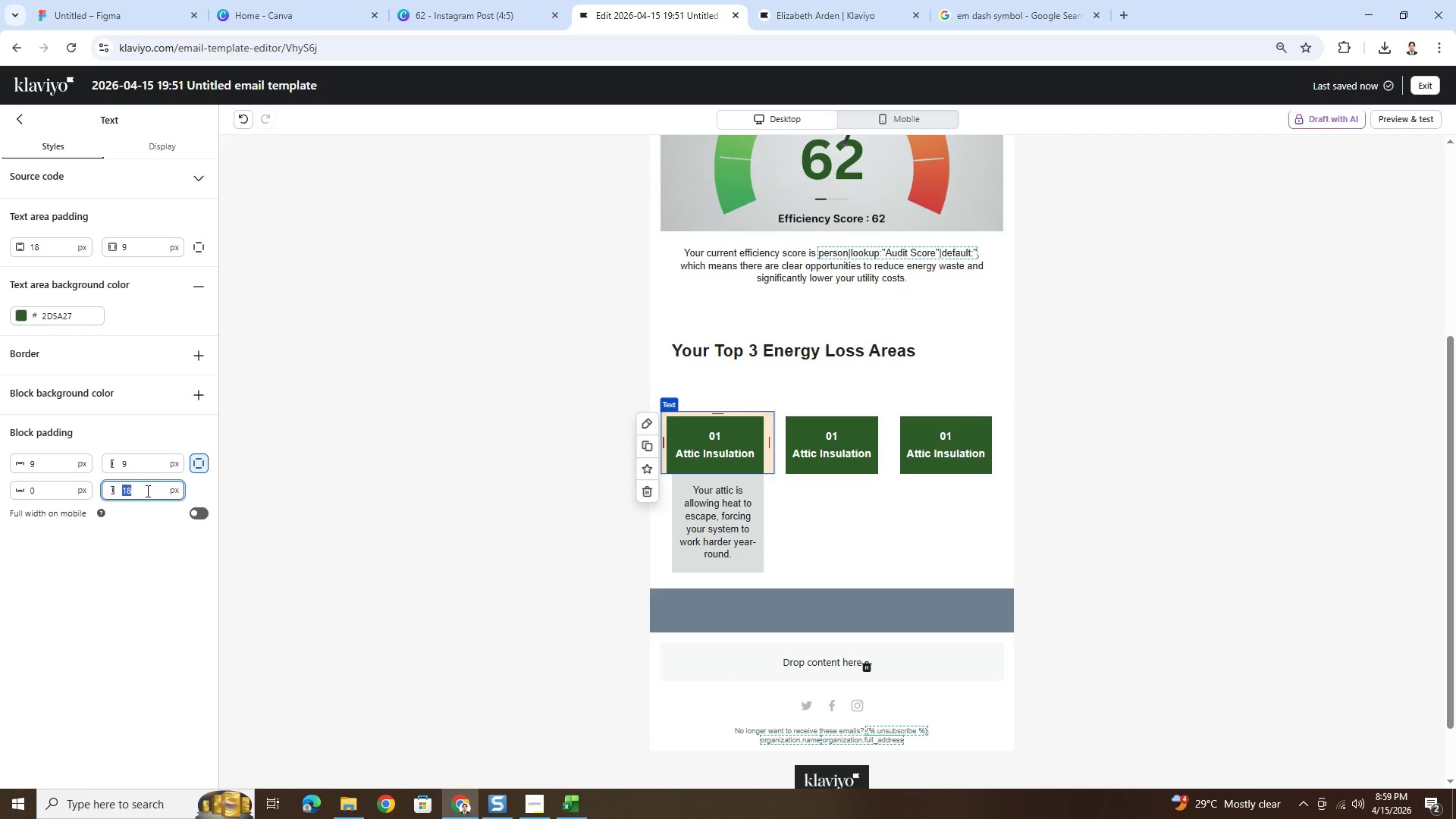 
key(Numpad9)
 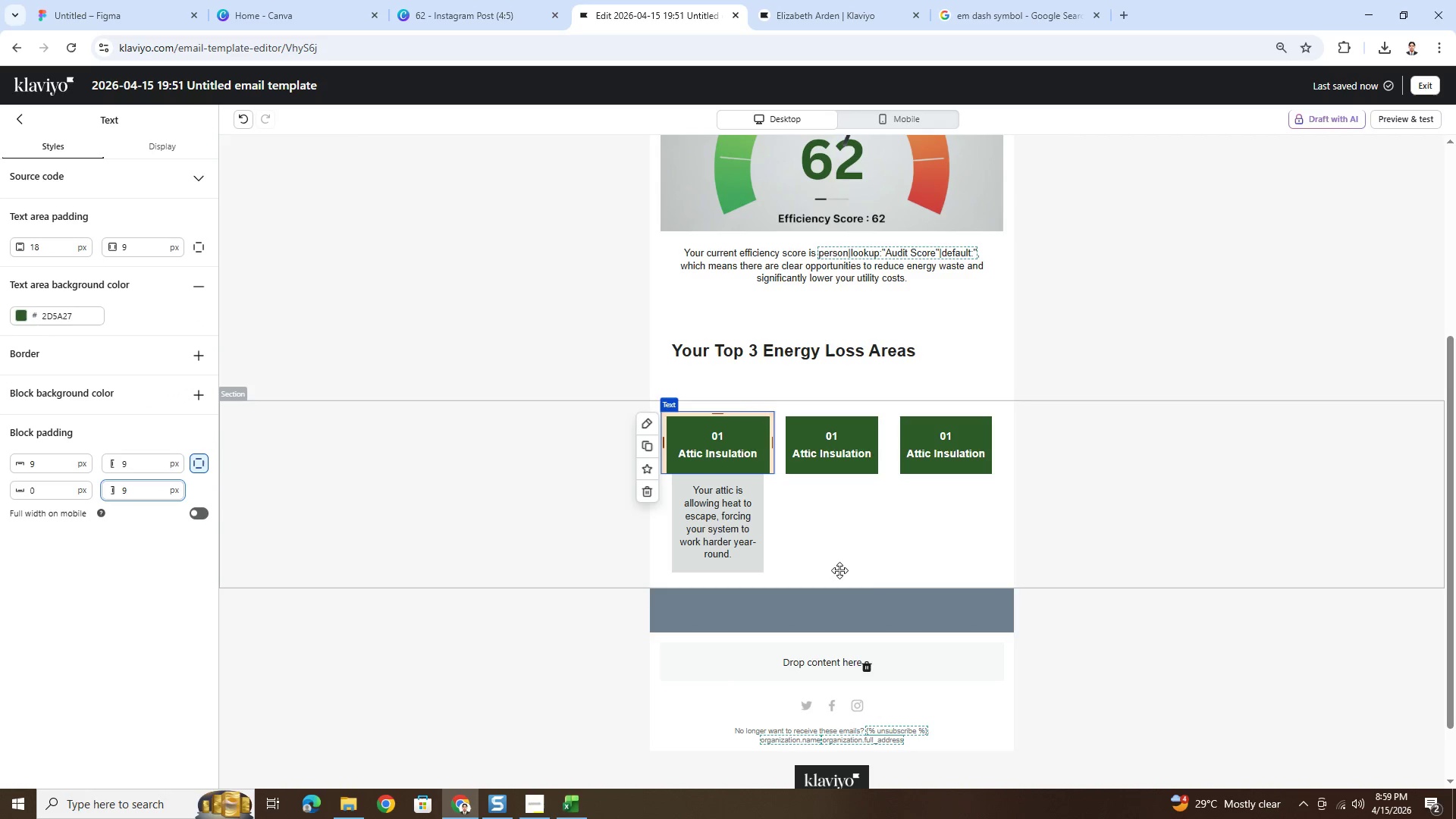 
left_click([867, 579])
 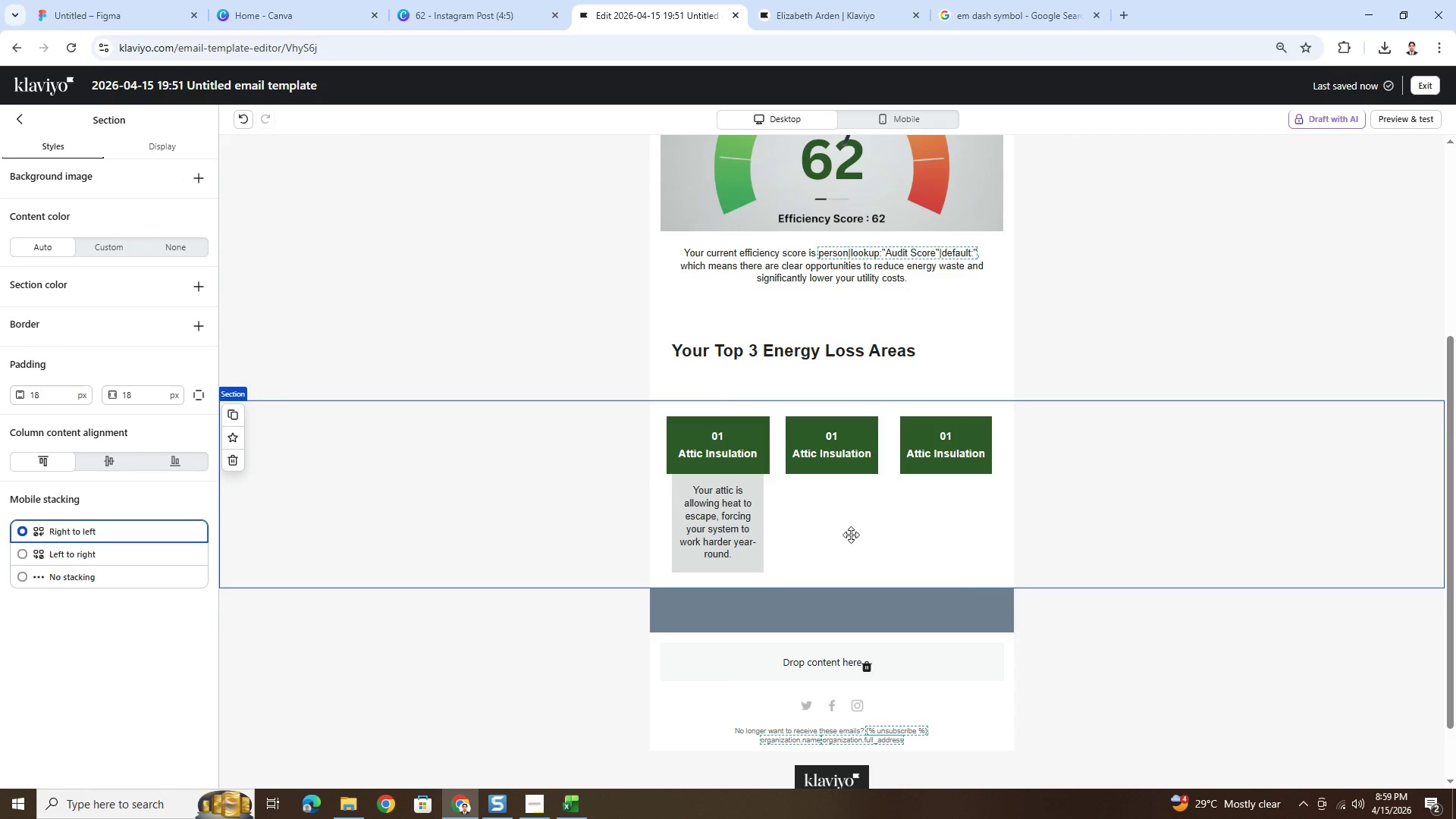 
left_click([730, 444])
 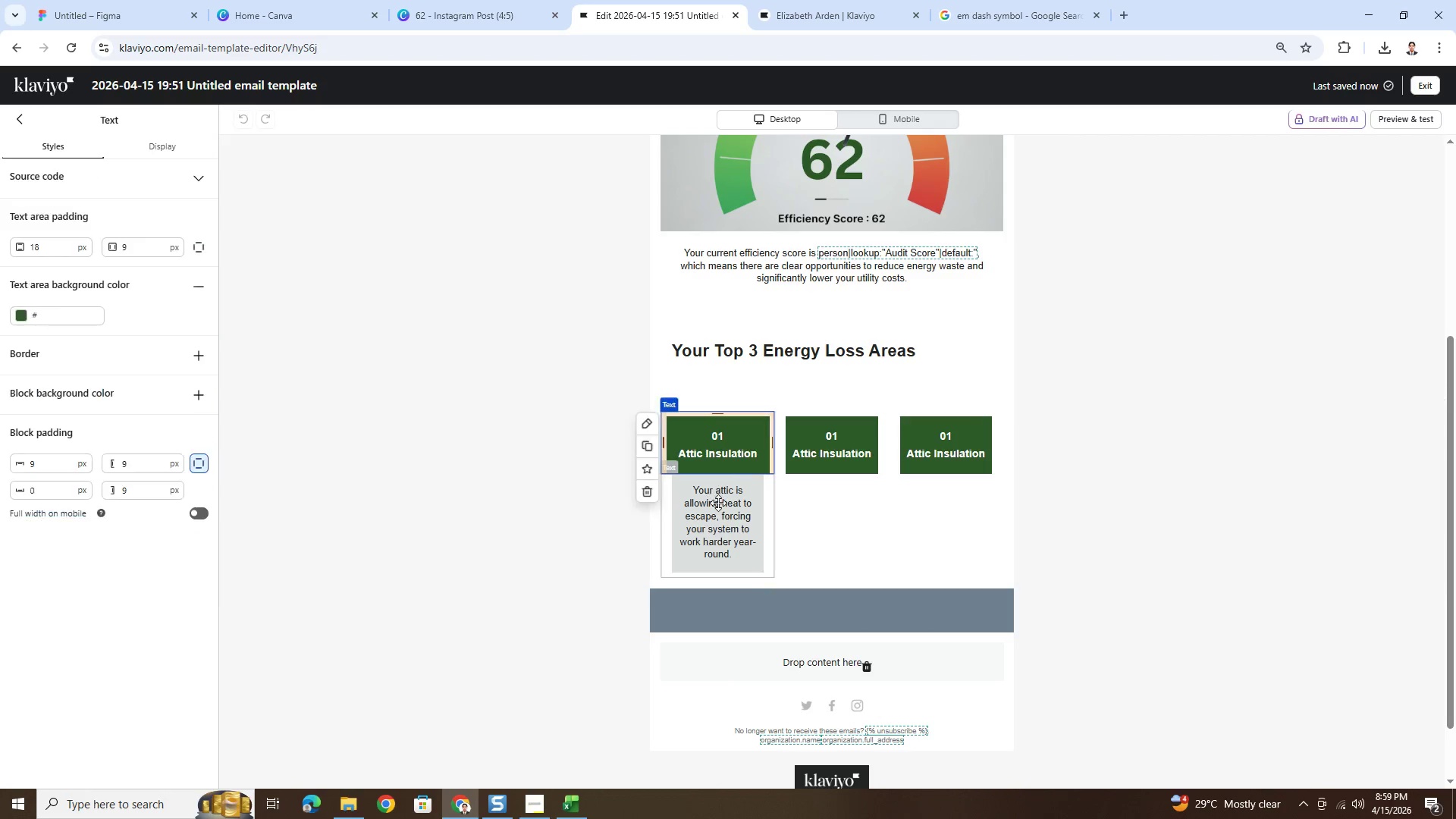 
left_click([718, 503])
 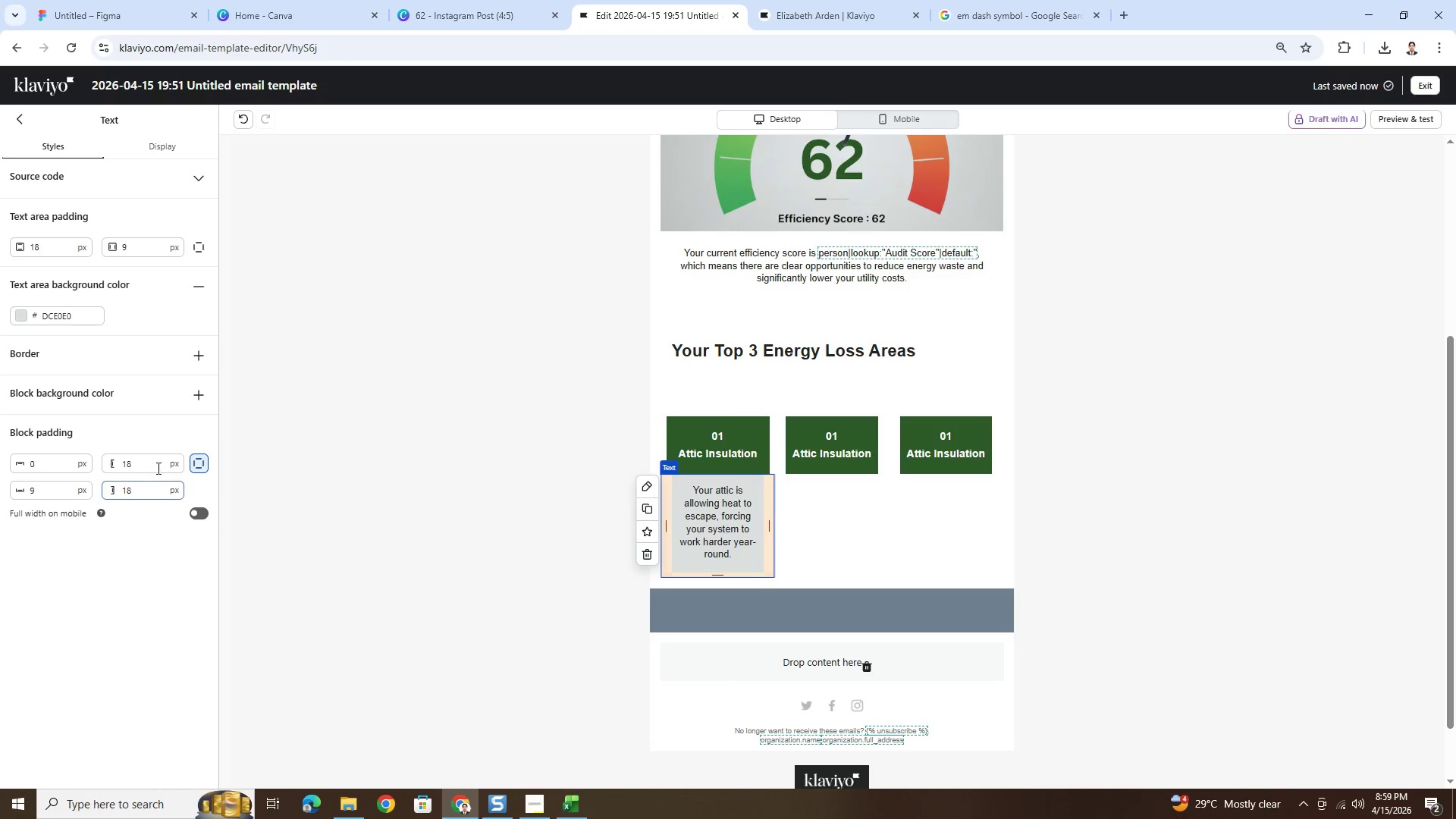 
double_click([154, 466])
 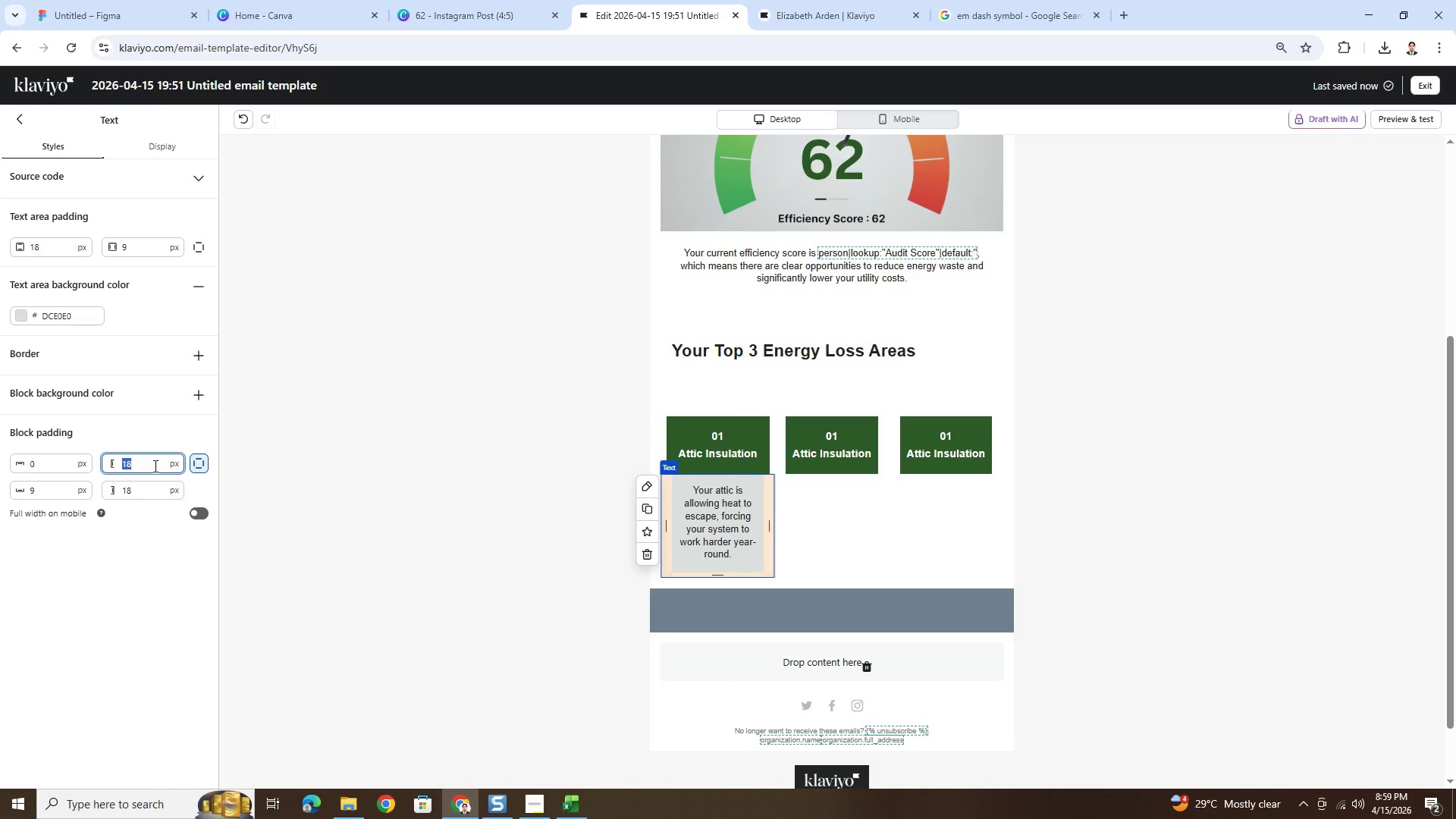 
key(0)
 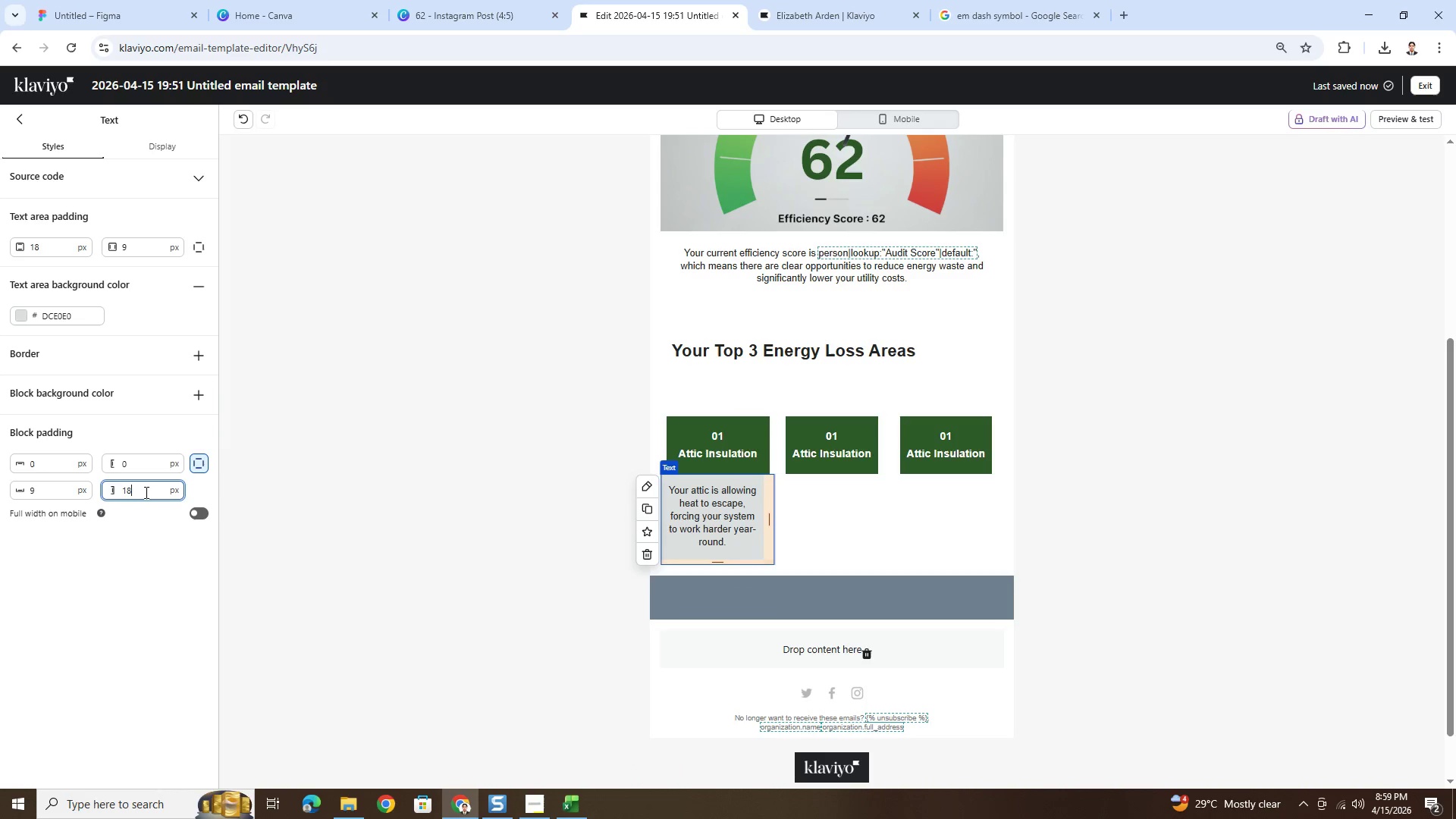 
double_click([145, 492])
 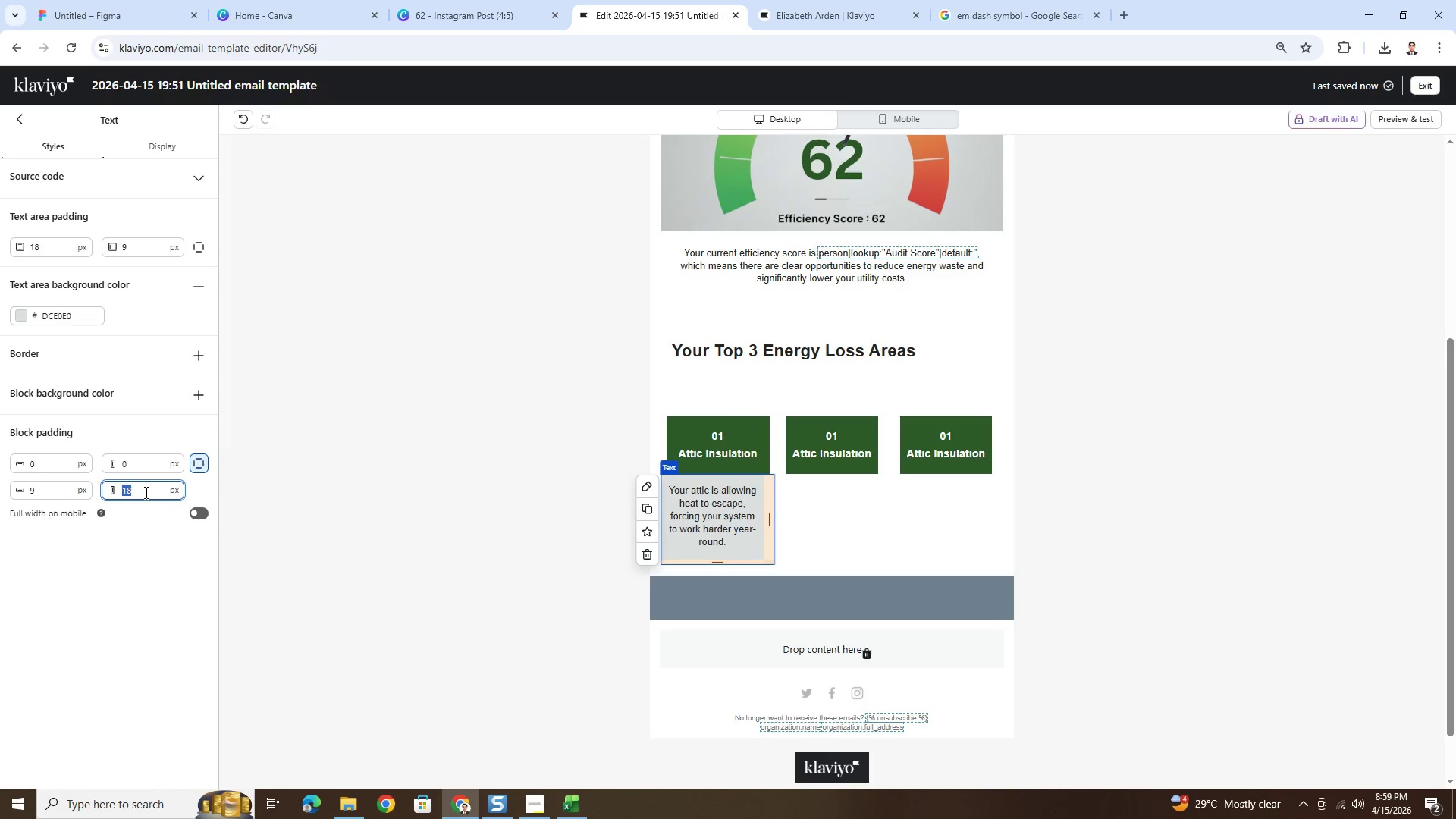 
key(0)
 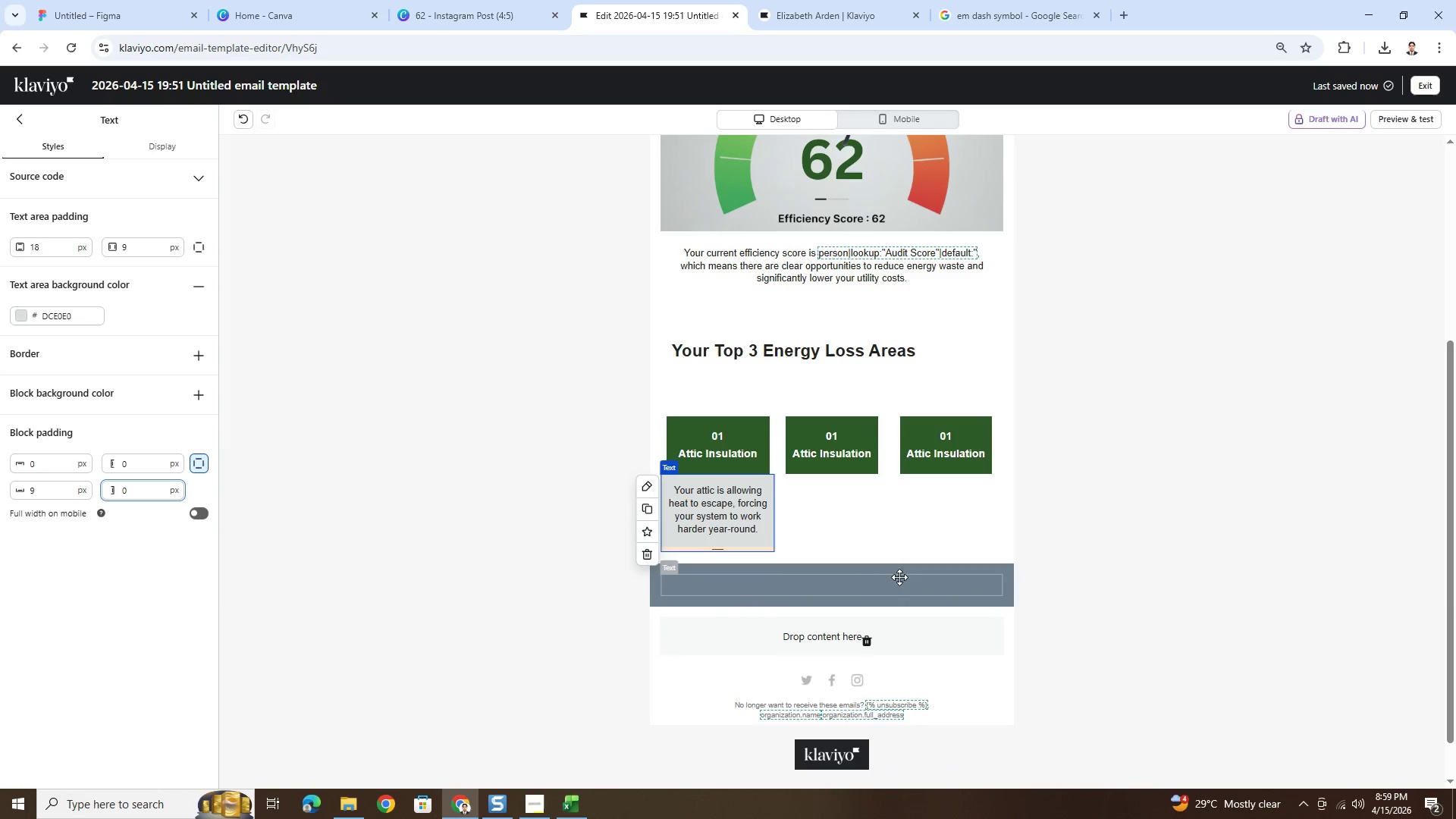 
left_click([899, 598])
 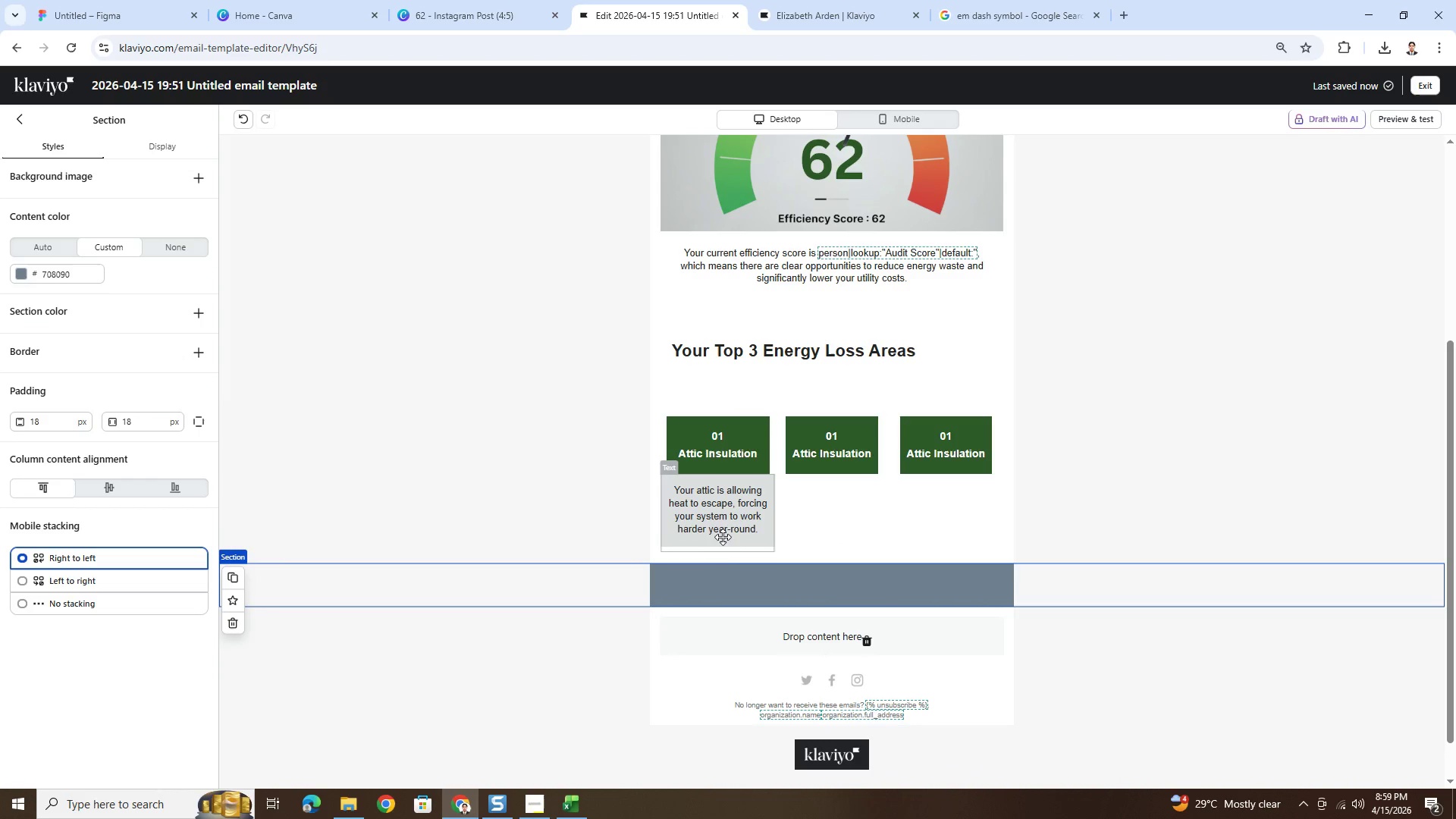 
left_click([733, 518])
 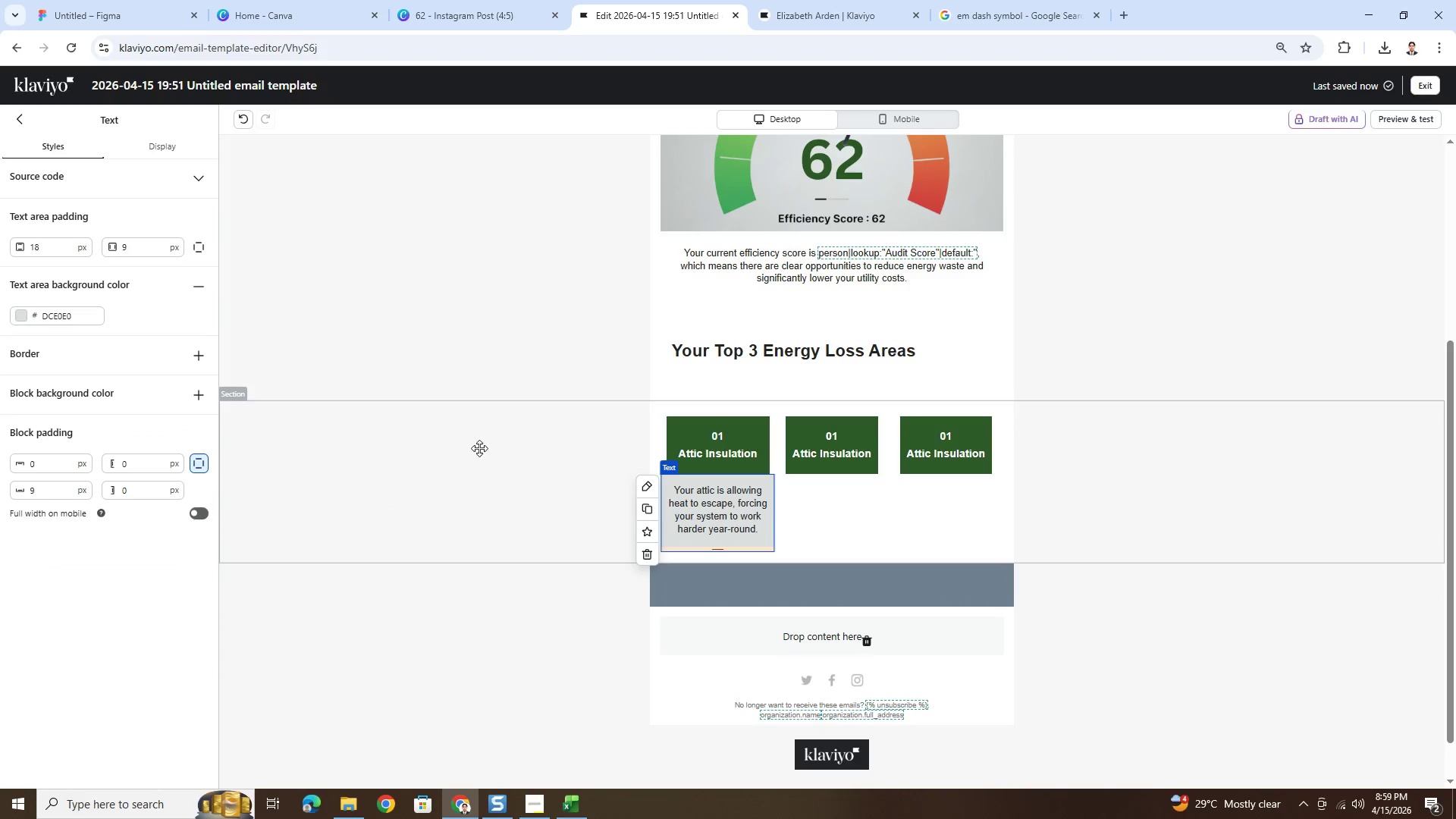 
left_click([720, 443])
 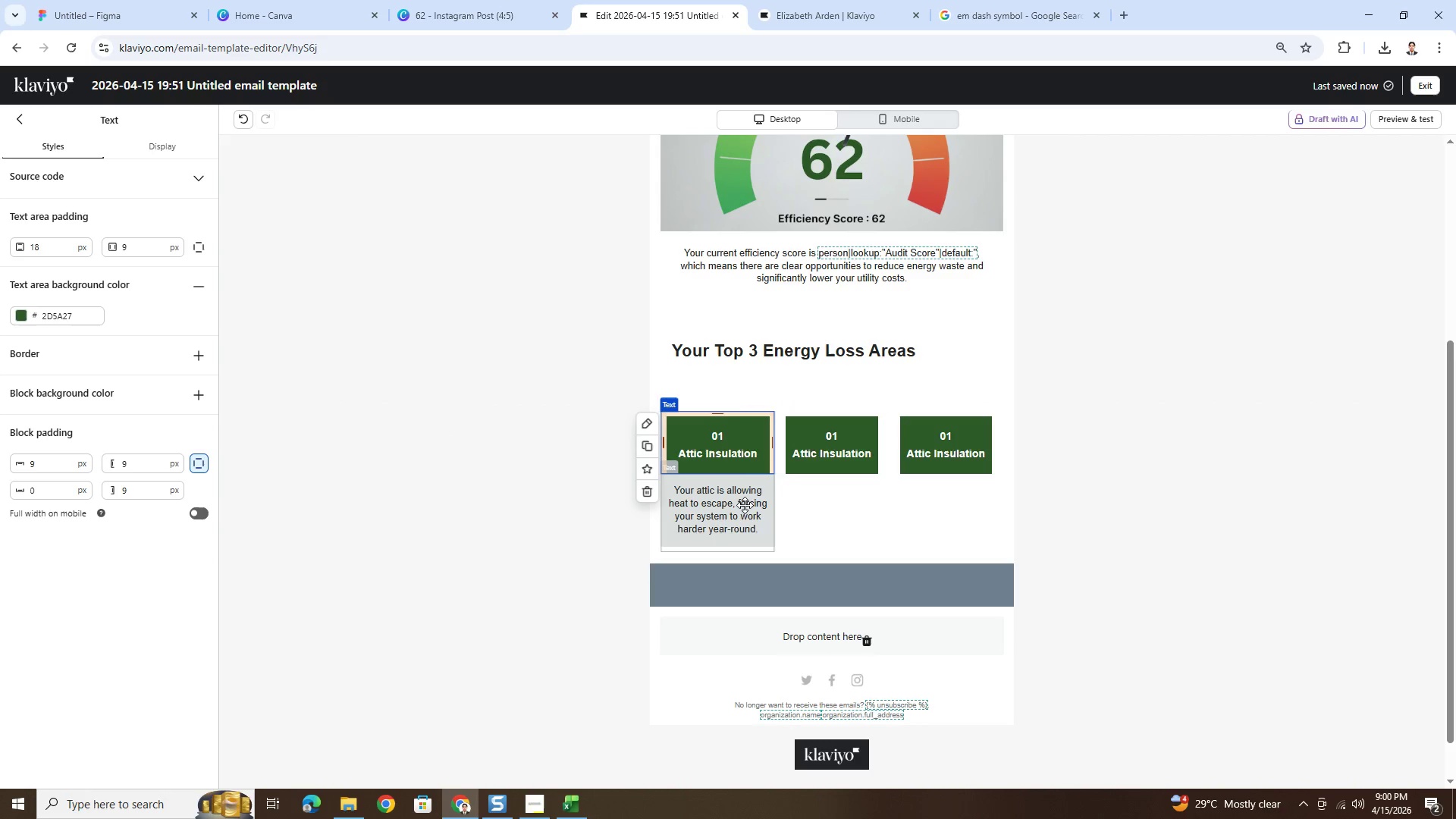 
left_click([748, 509])
 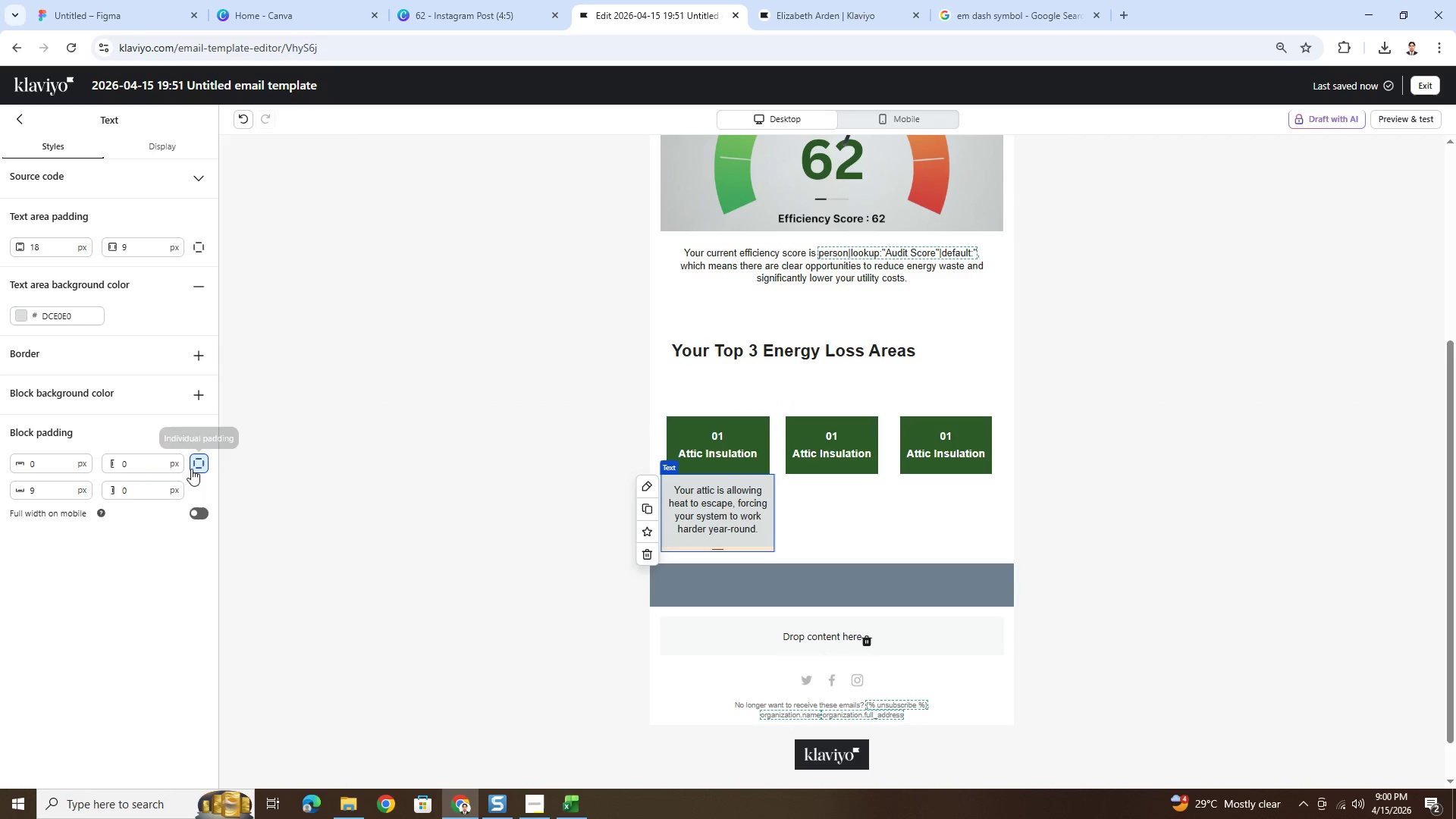 
double_click([135, 466])
 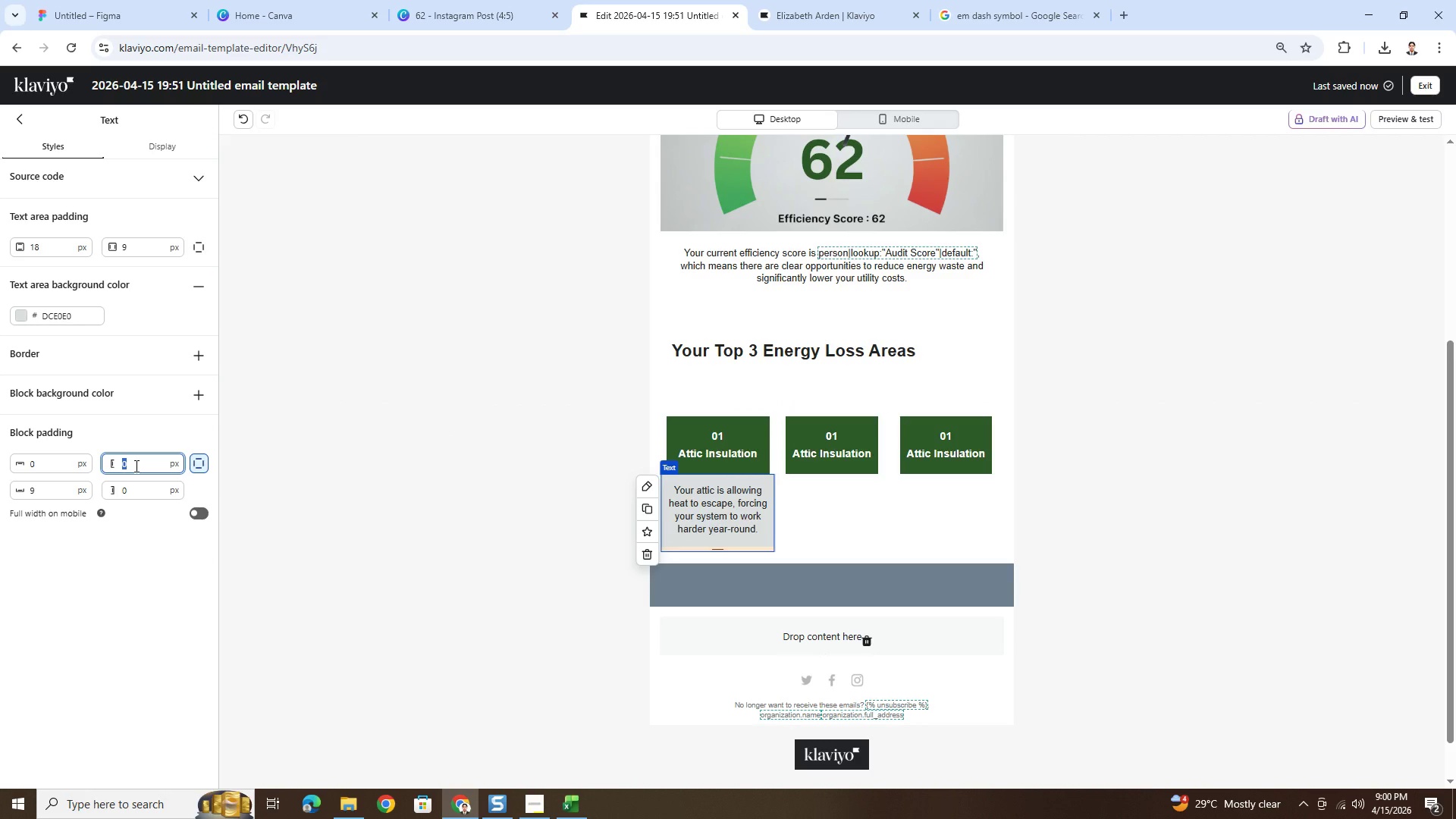 
key(9)
 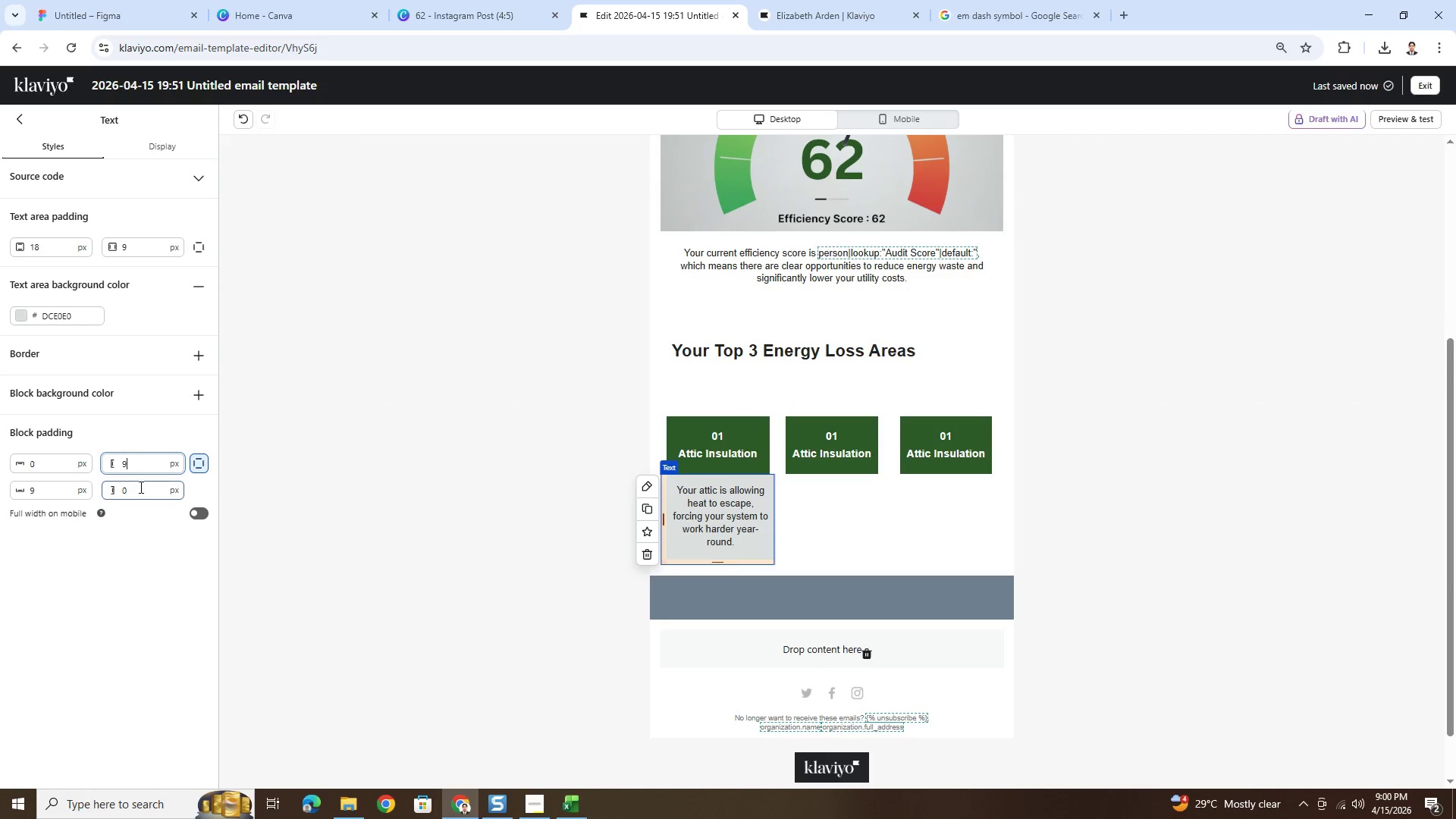 
double_click([140, 488])
 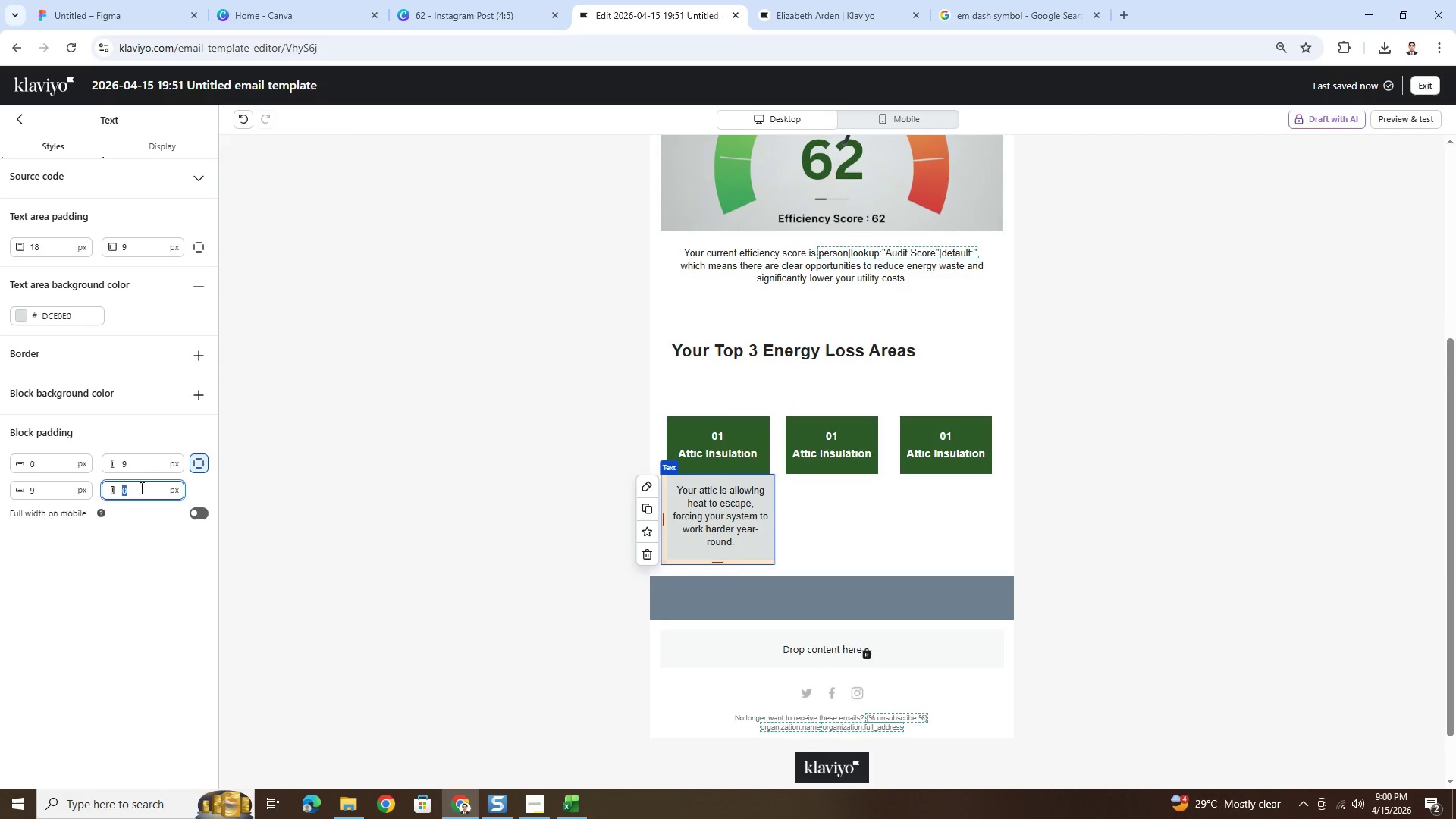 
key(9)
 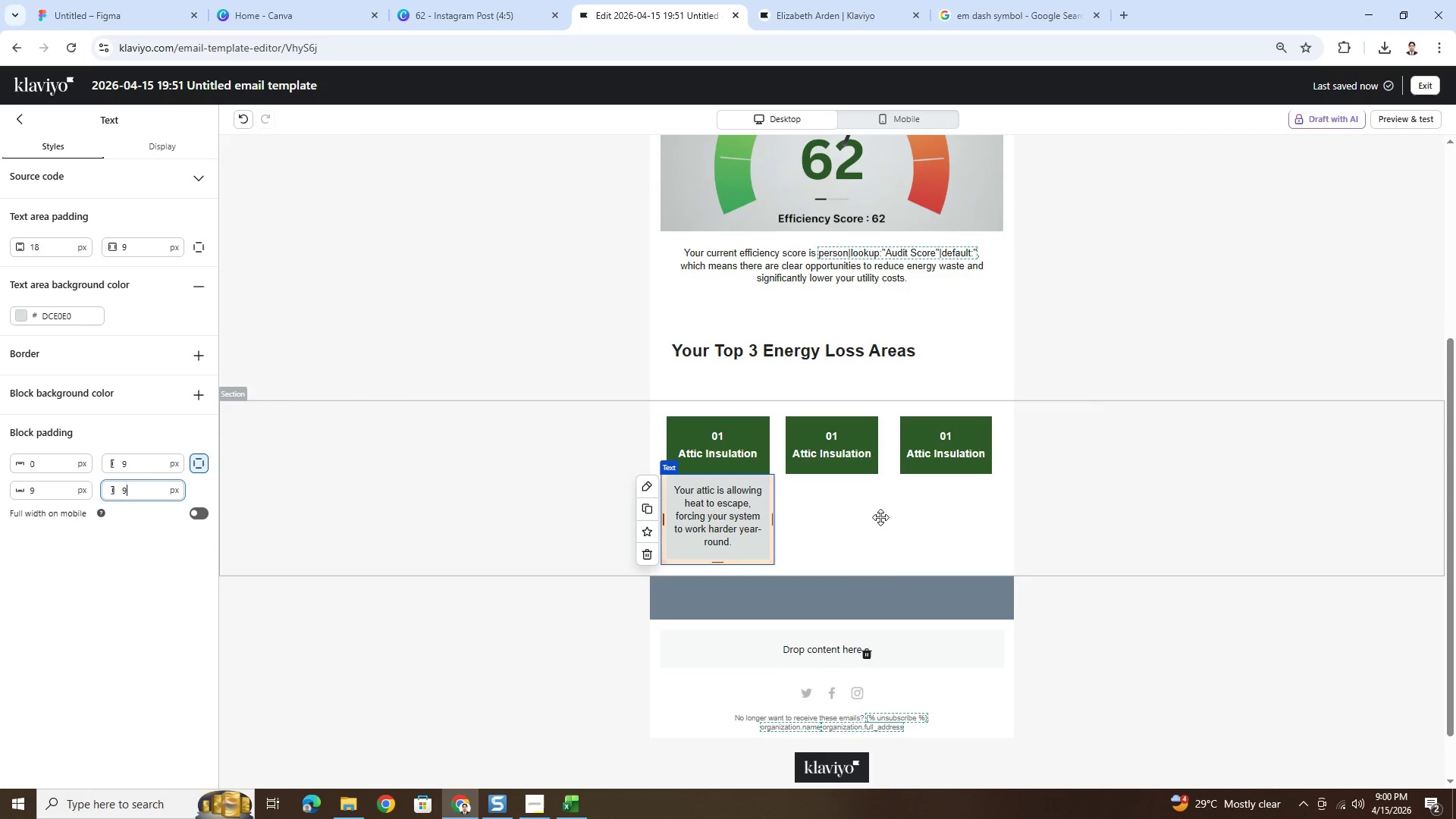 
left_click([896, 573])
 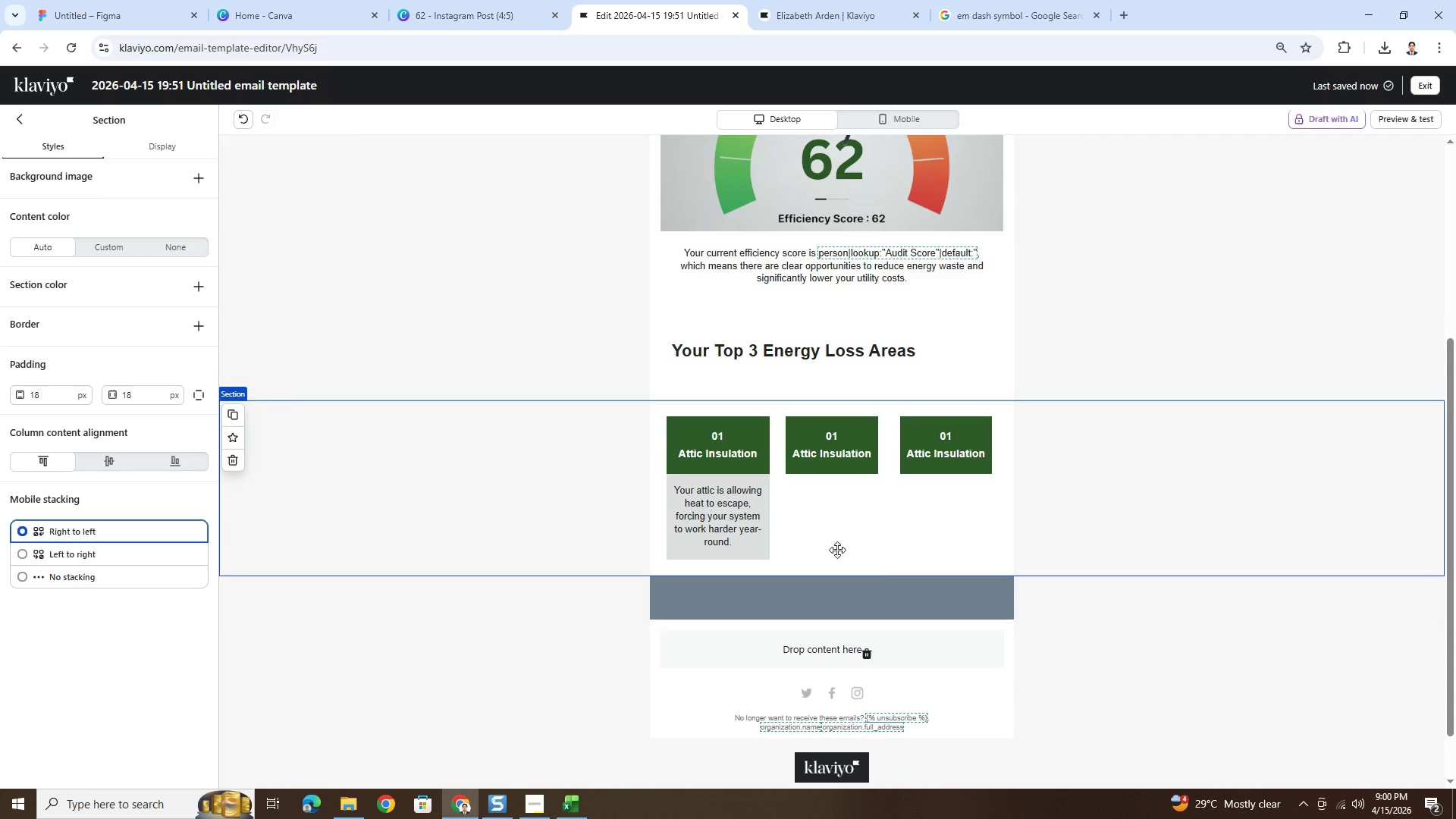 
left_click([843, 467])
 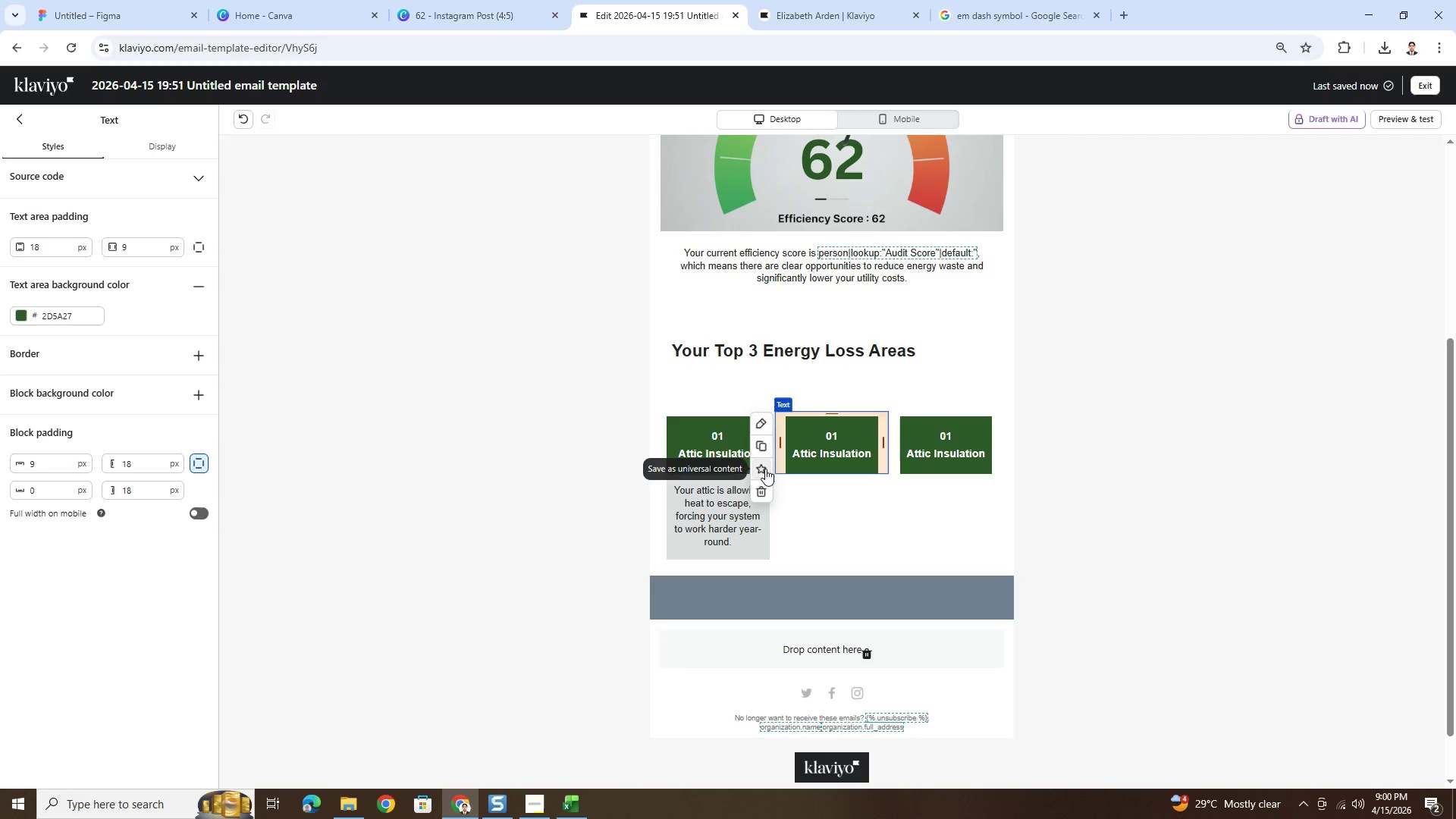 
left_click([764, 489])
 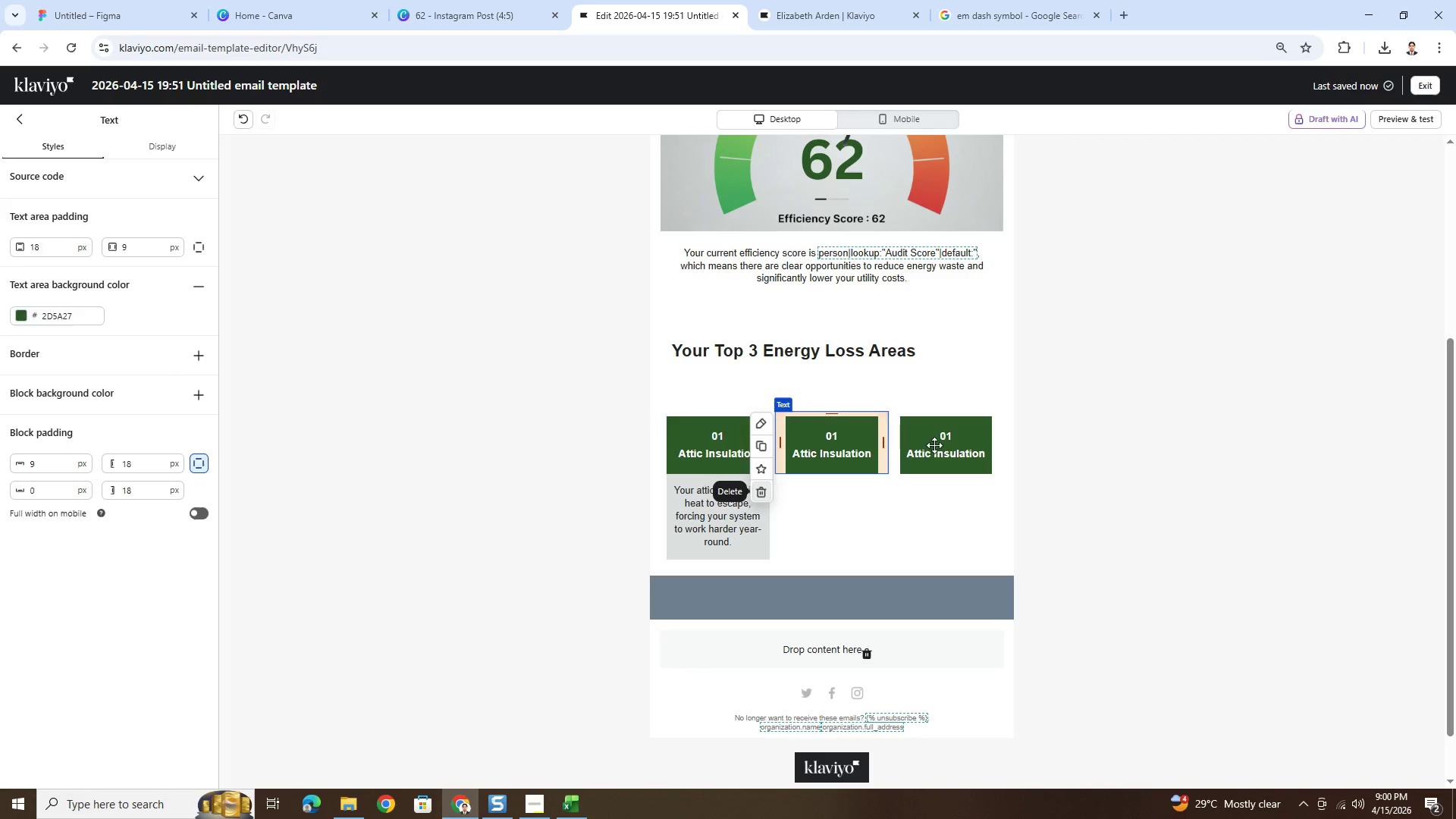 
left_click([934, 444])
 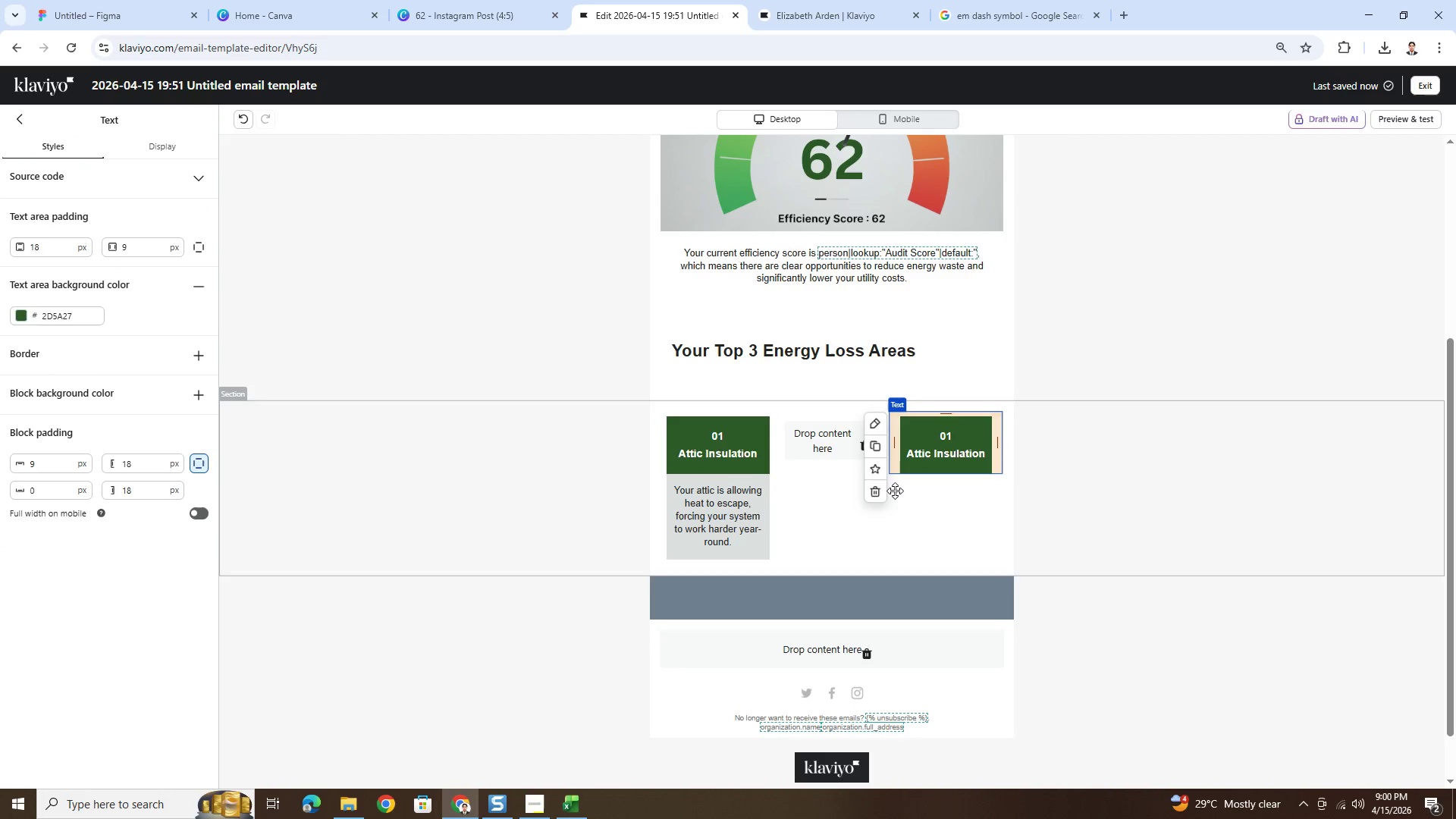 
left_click([883, 490])
 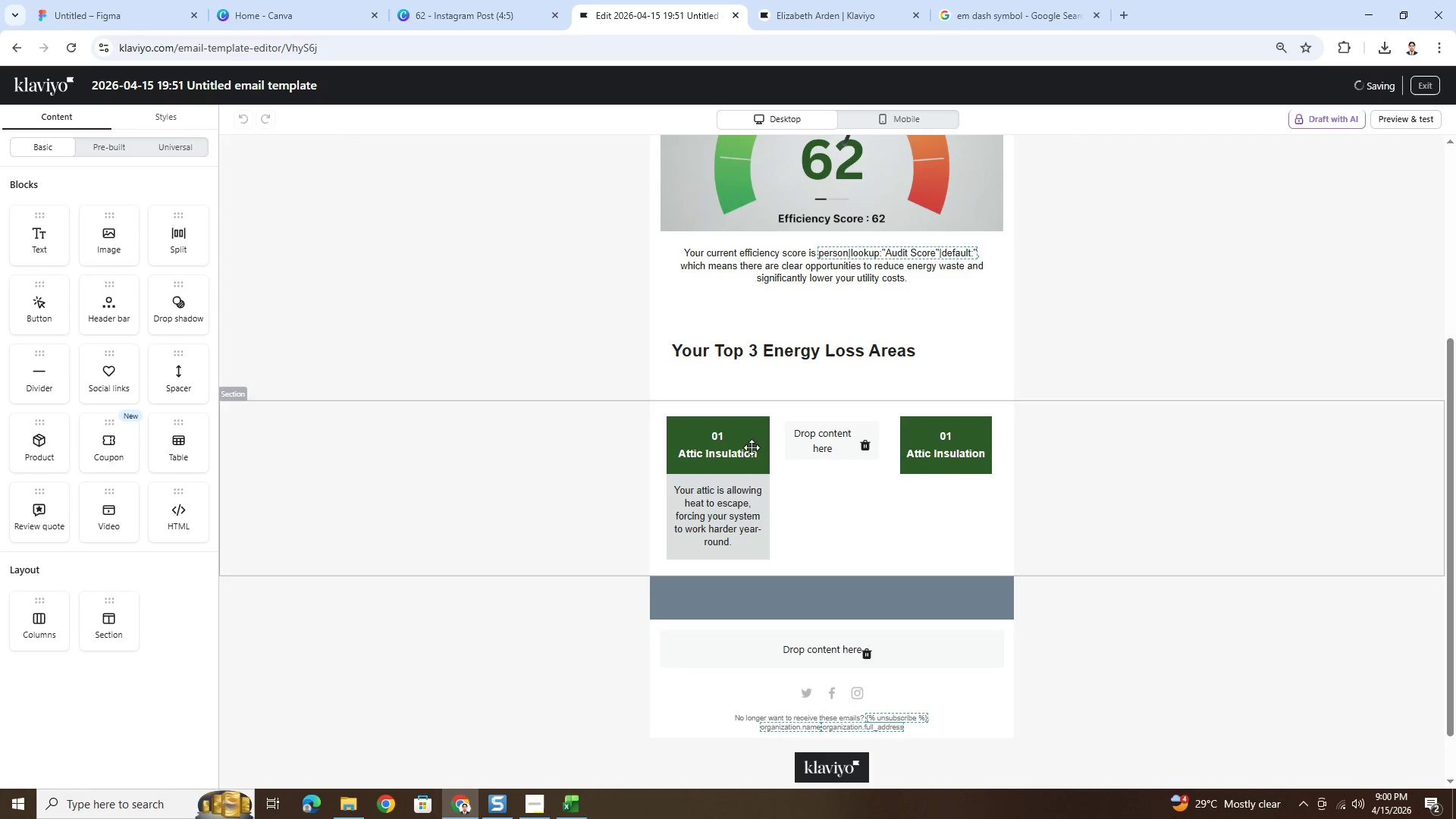 
left_click([748, 445])
 